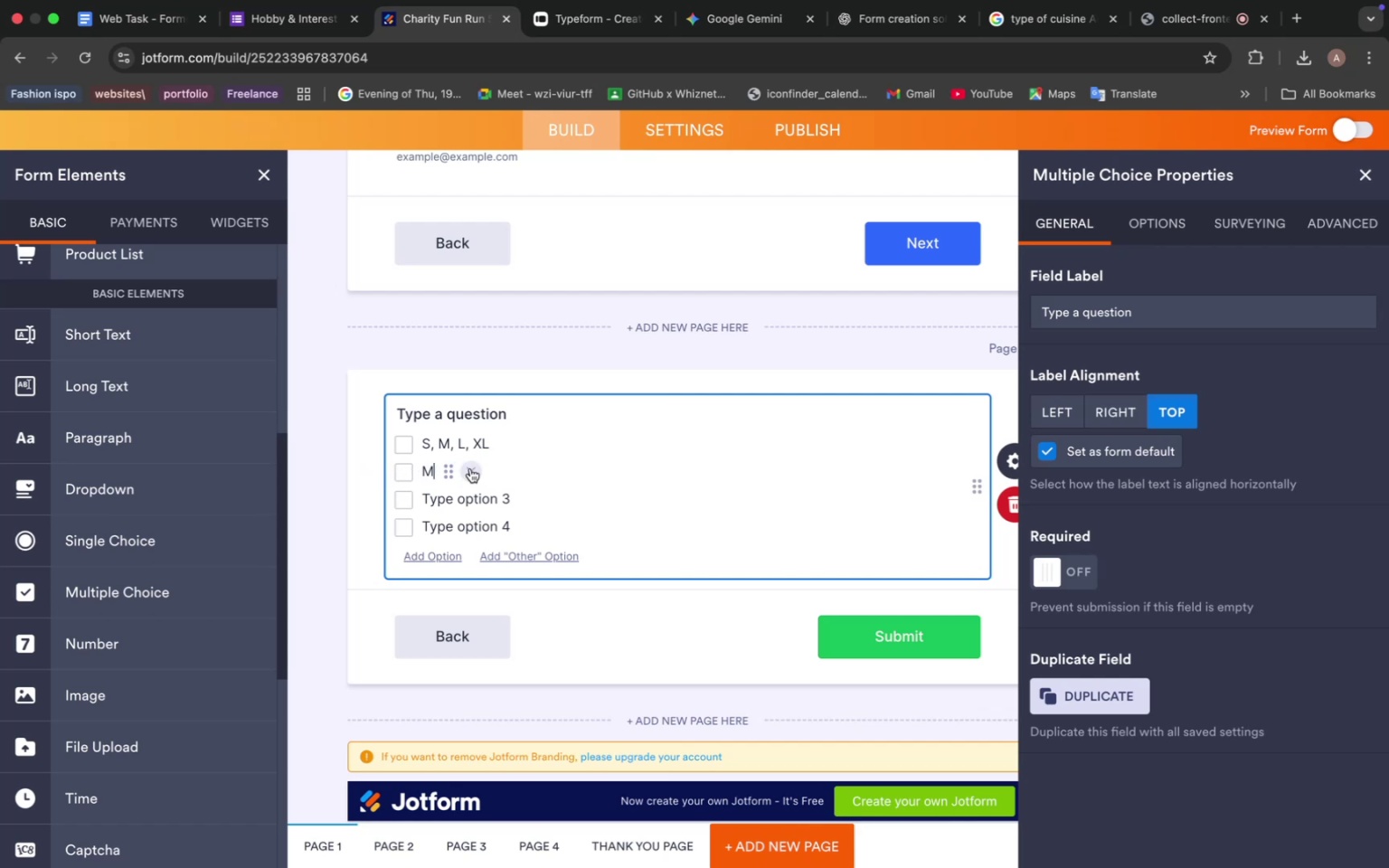 
key(Backspace)
 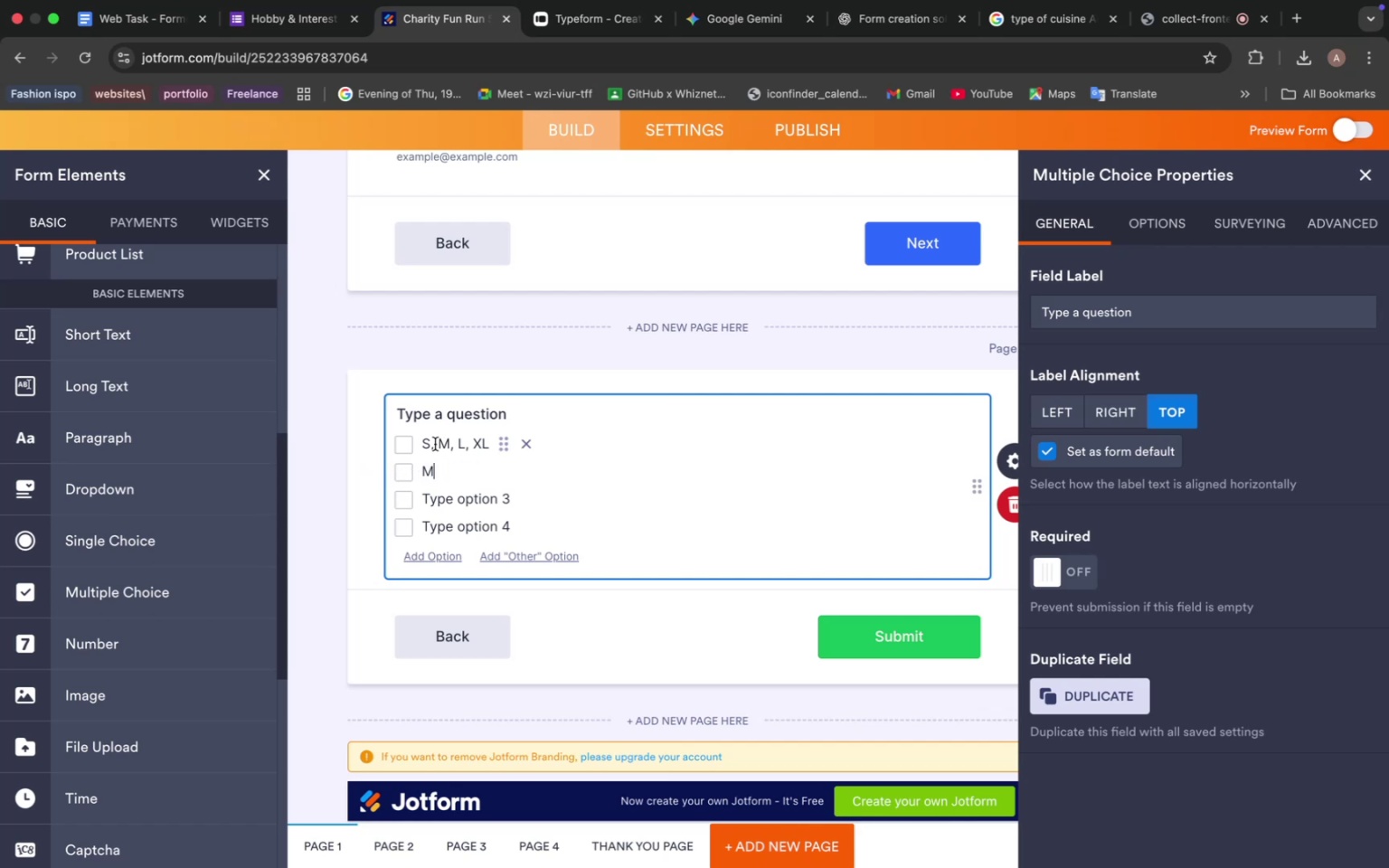 
left_click_drag(start_coordinate=[430, 445], to_coordinate=[490, 447])
 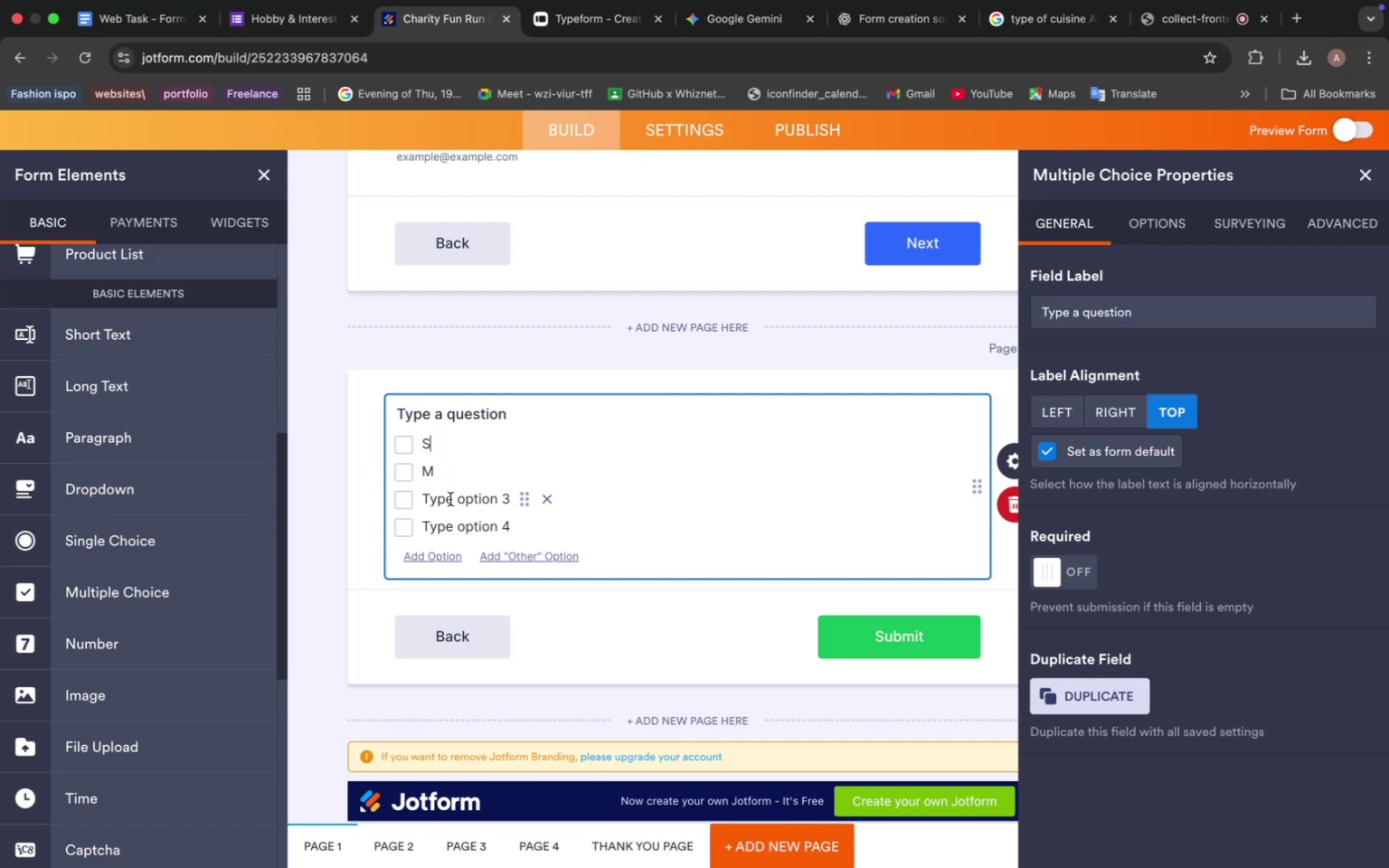 
key(Backspace)
 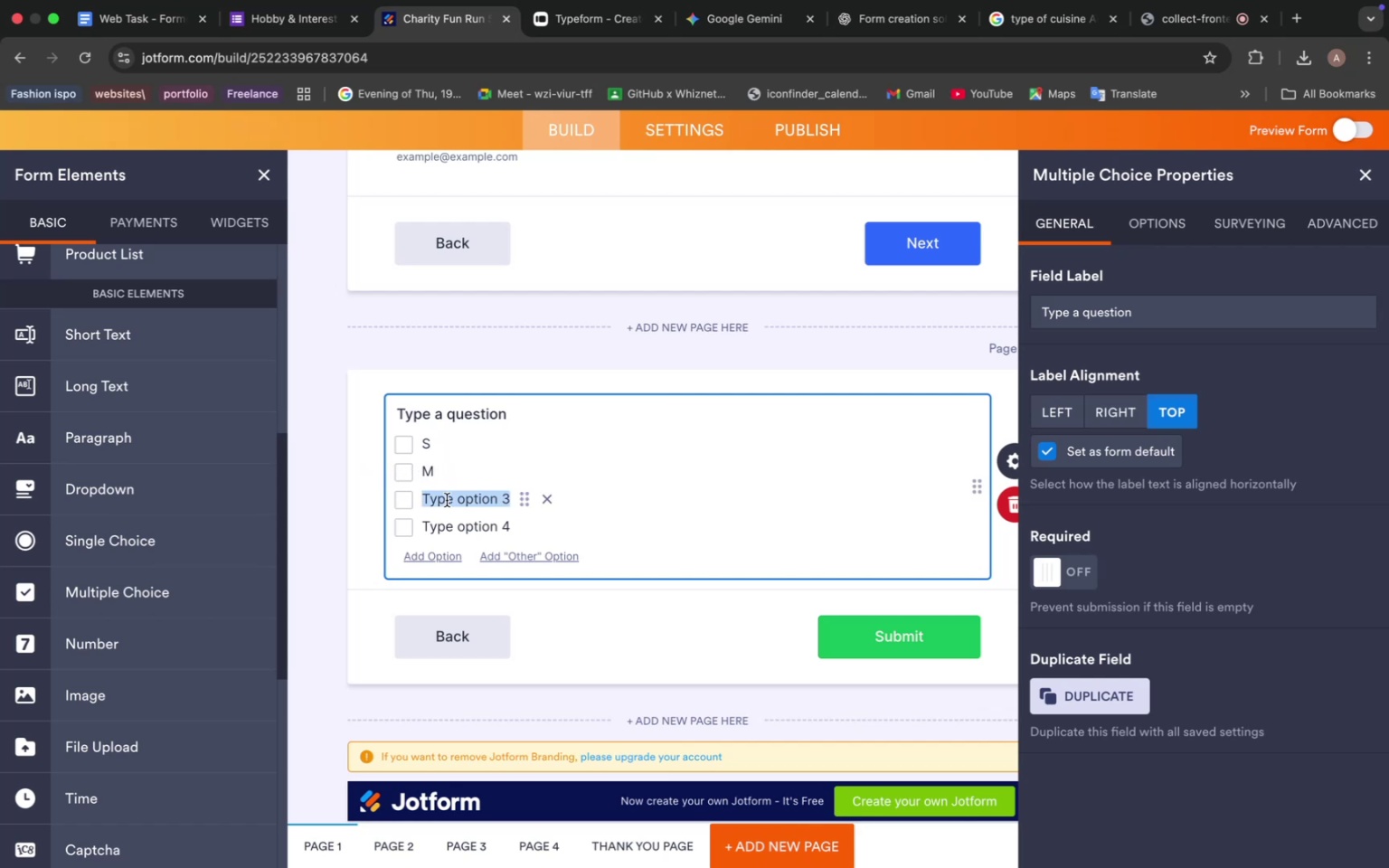 
left_click([447, 500])
 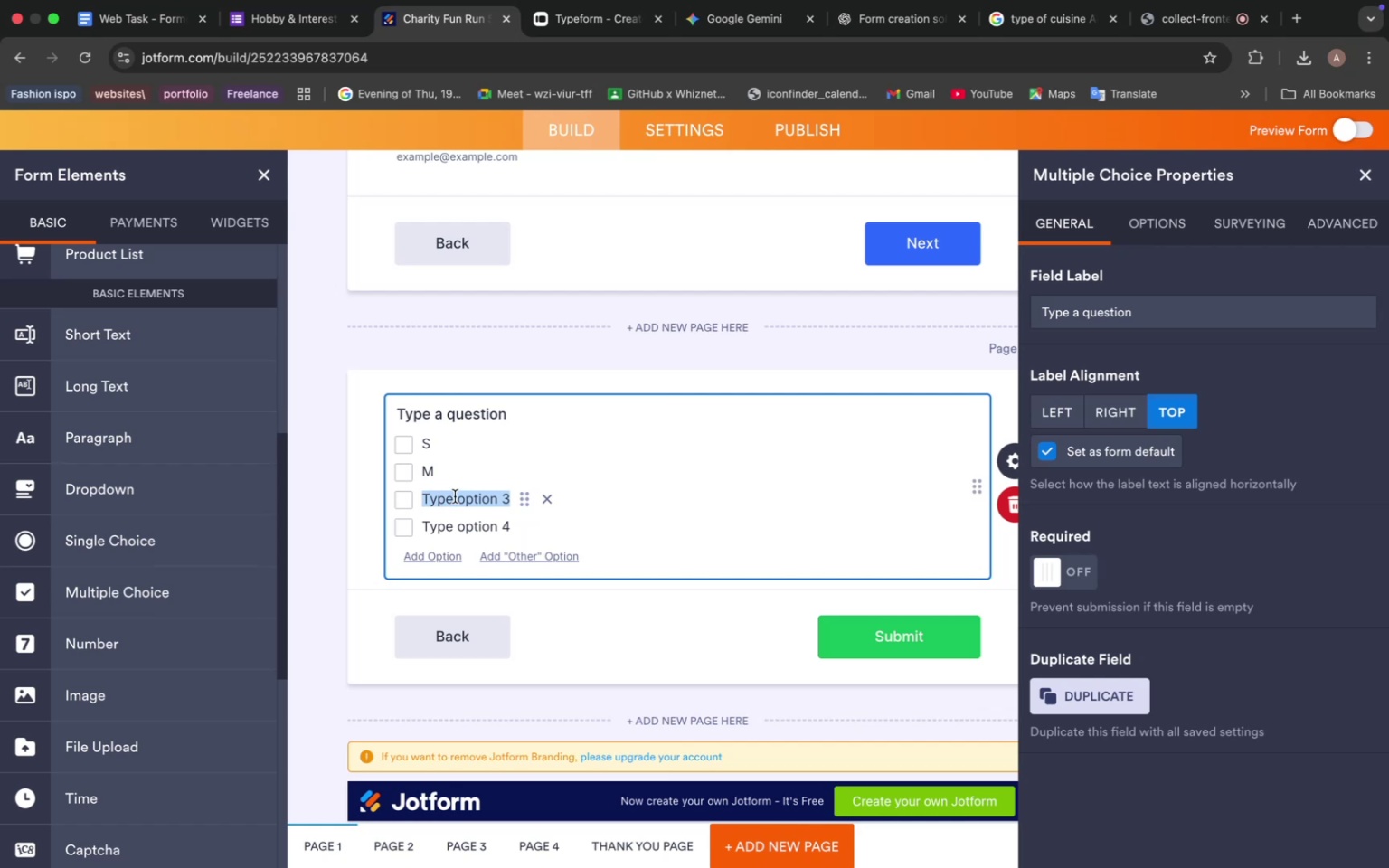 
key(Meta+V)
 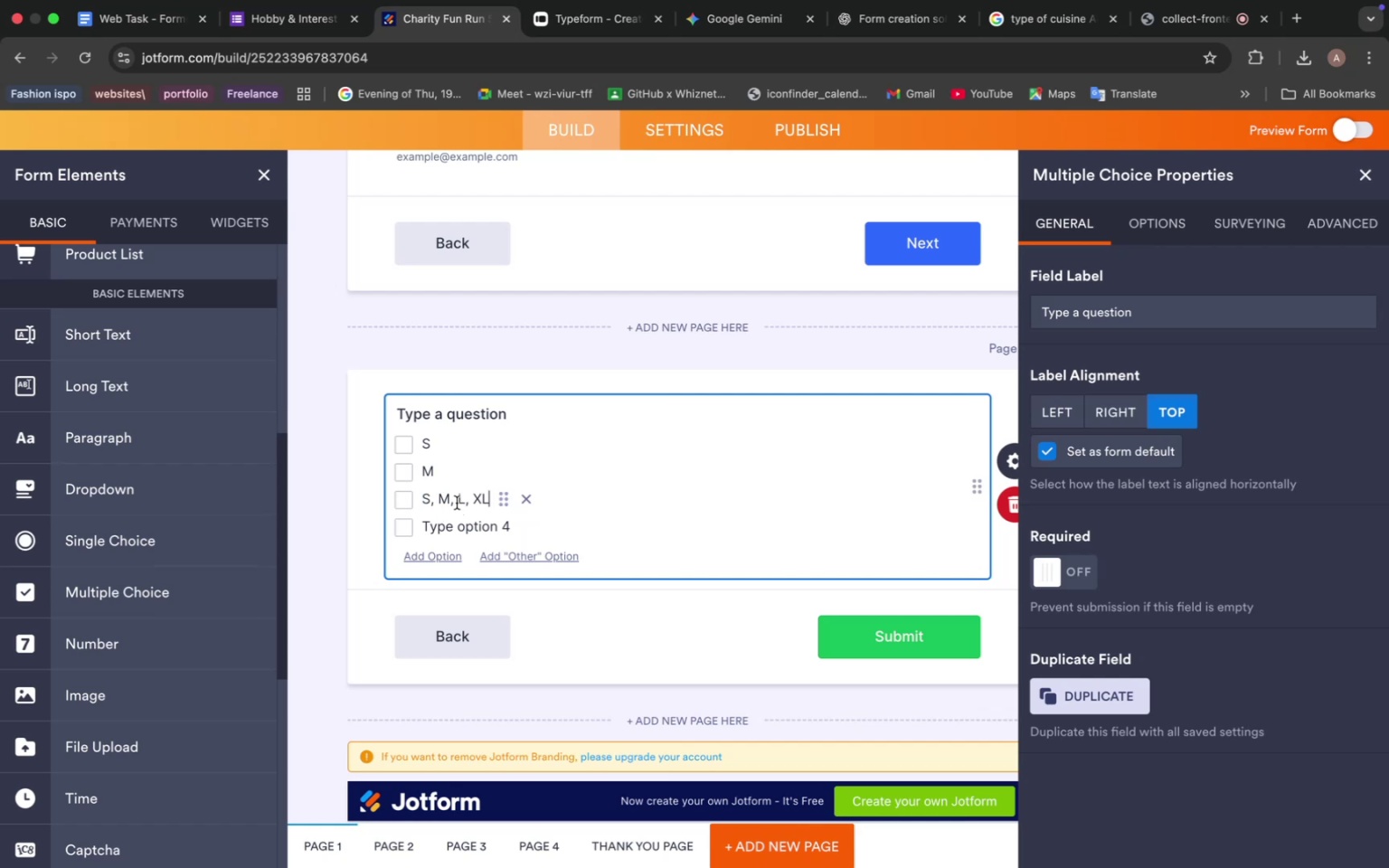 
left_click_drag(start_coordinate=[457, 503], to_coordinate=[409, 496])
 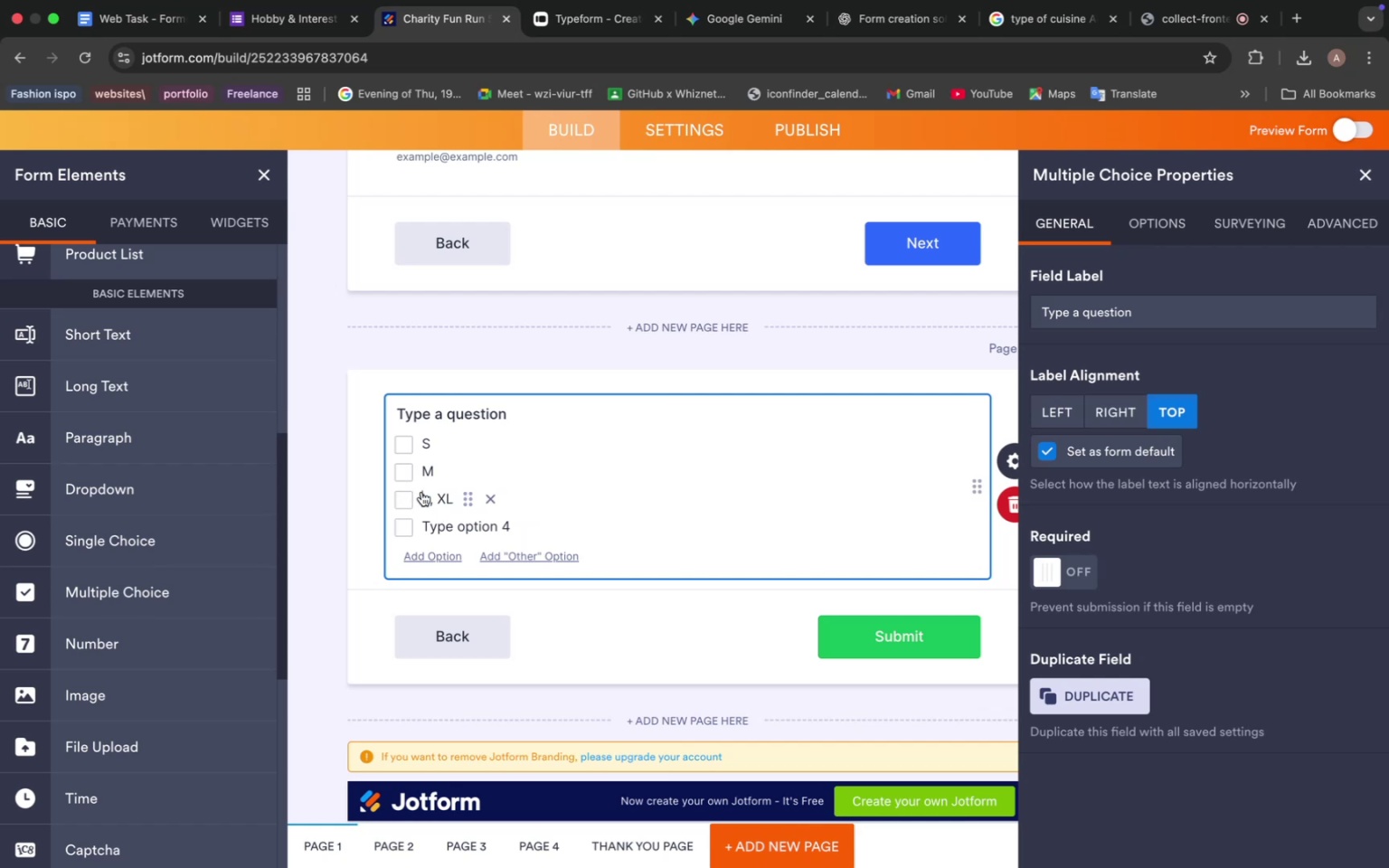 
key(Backspace)
 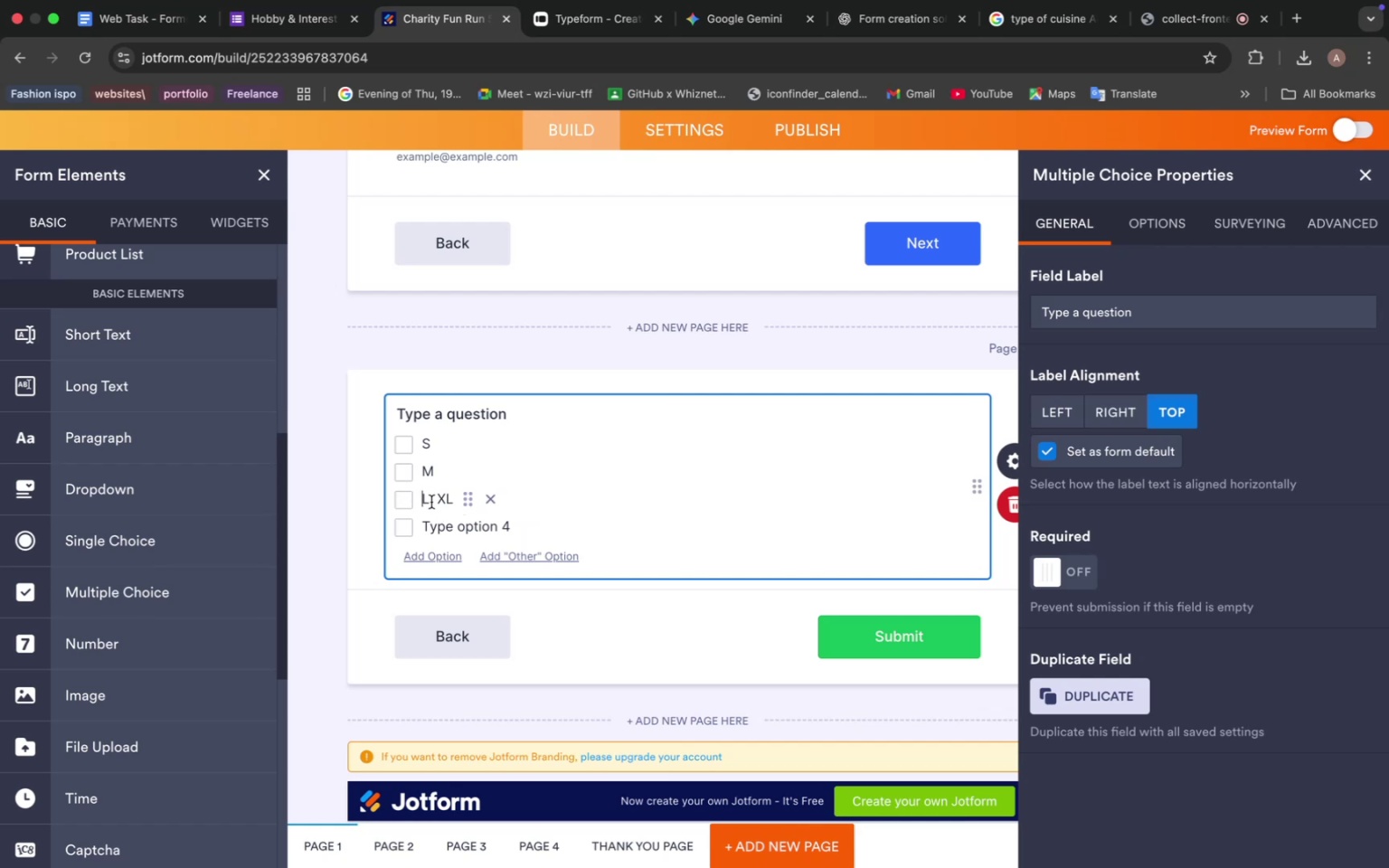 
left_click_drag(start_coordinate=[431, 502], to_coordinate=[476, 499])
 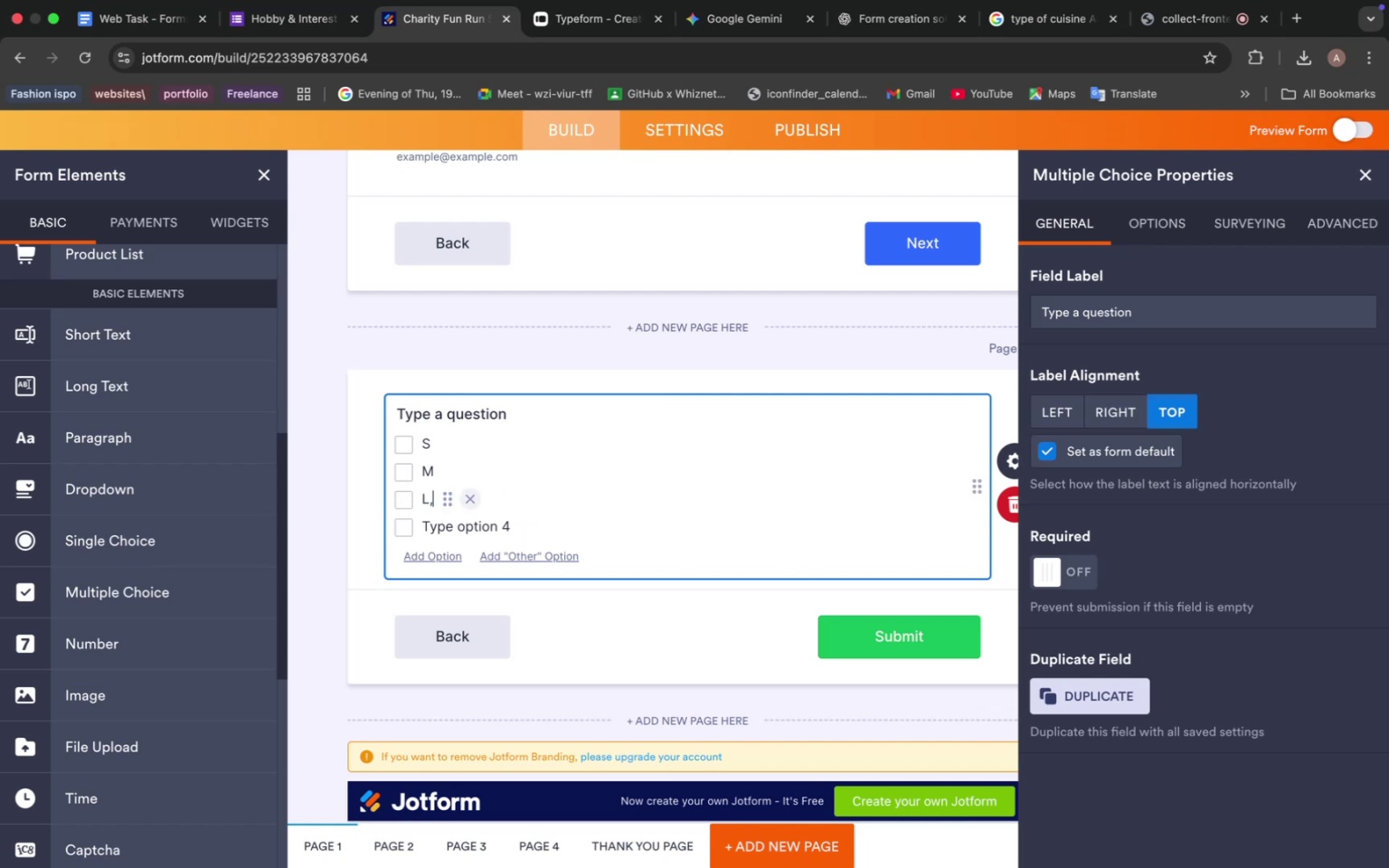 
key(Backspace)
 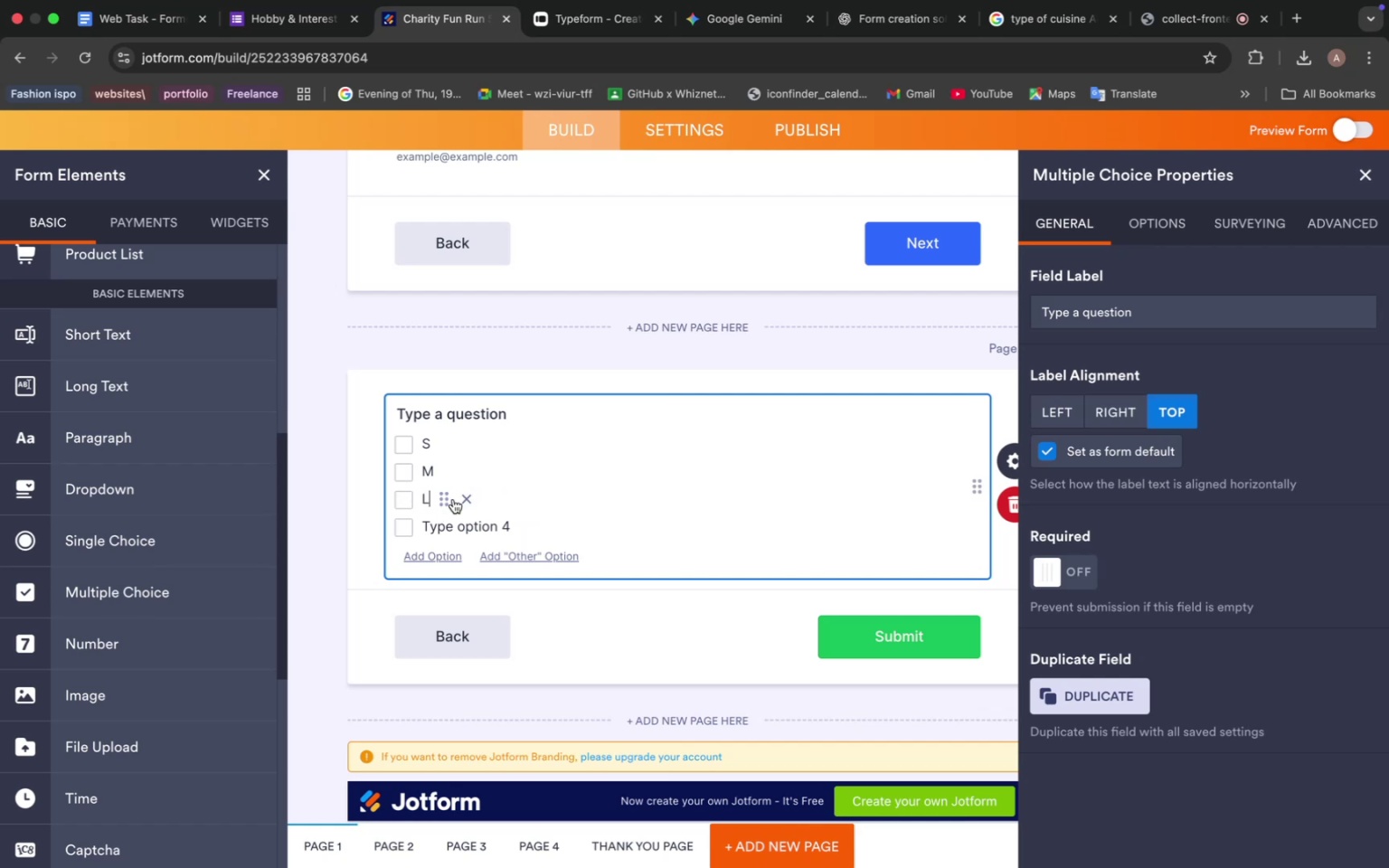 
key(Backspace)
 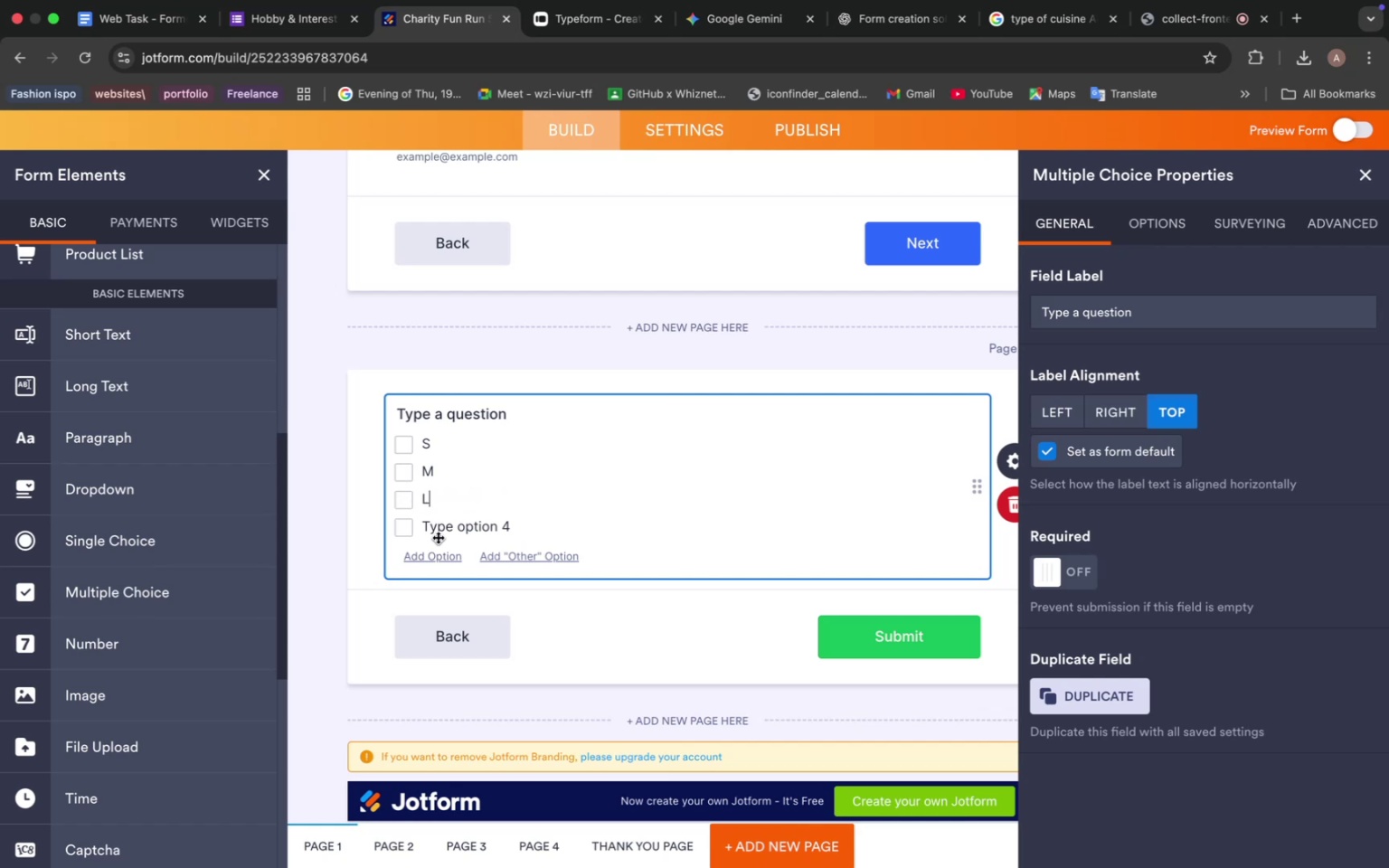 
left_click([438, 537])
 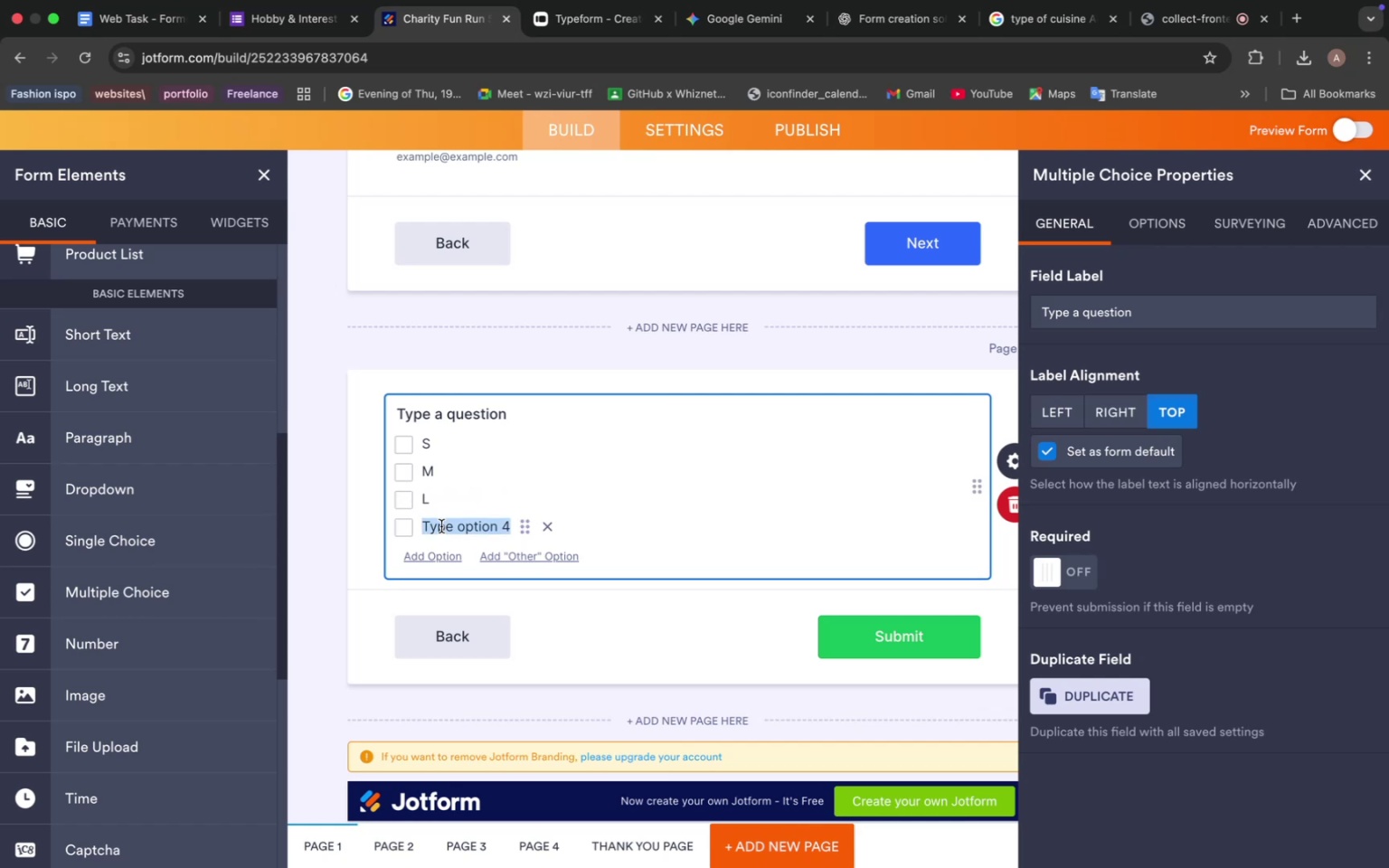 
left_click([441, 526])
 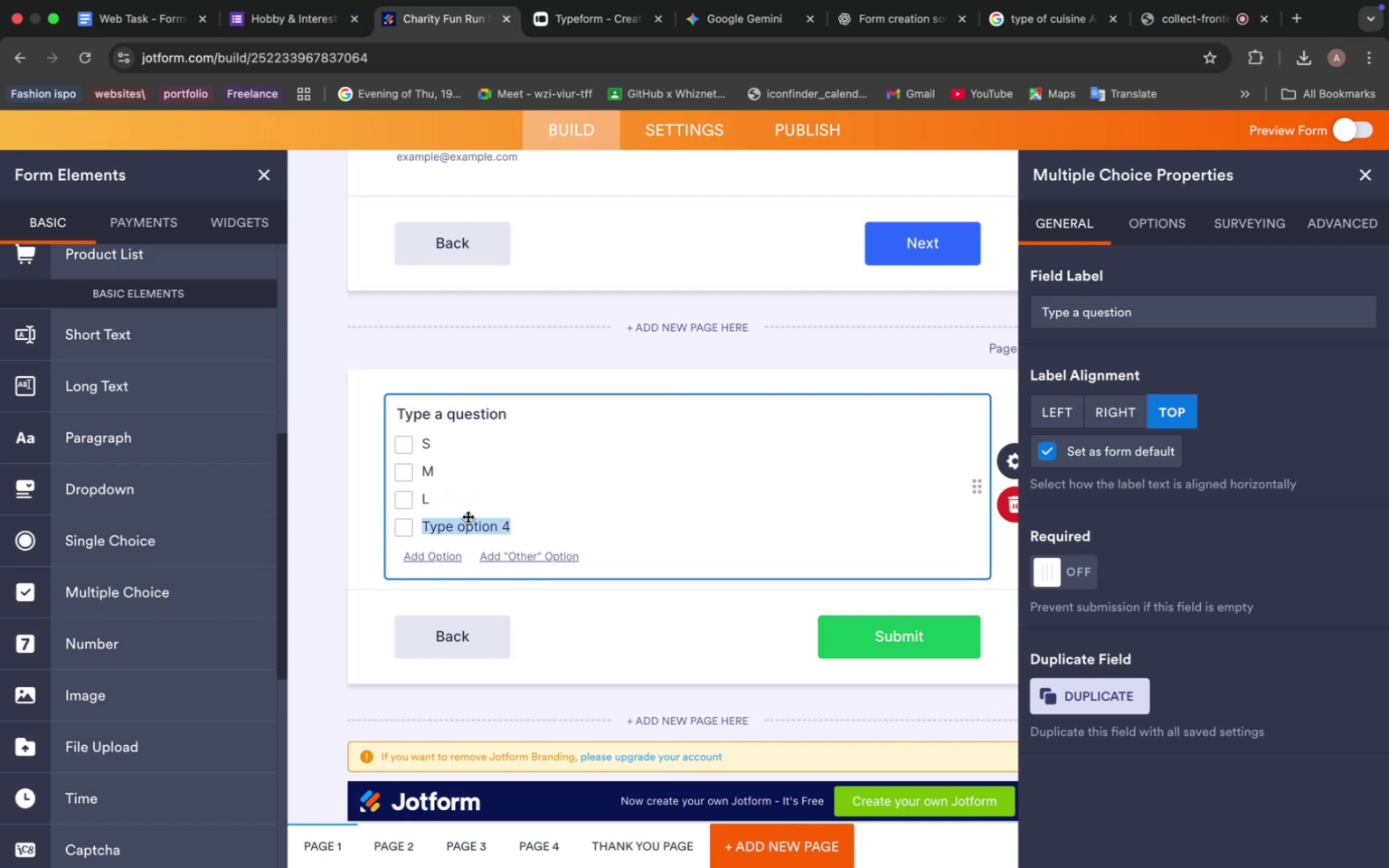 
key(Meta+V)
 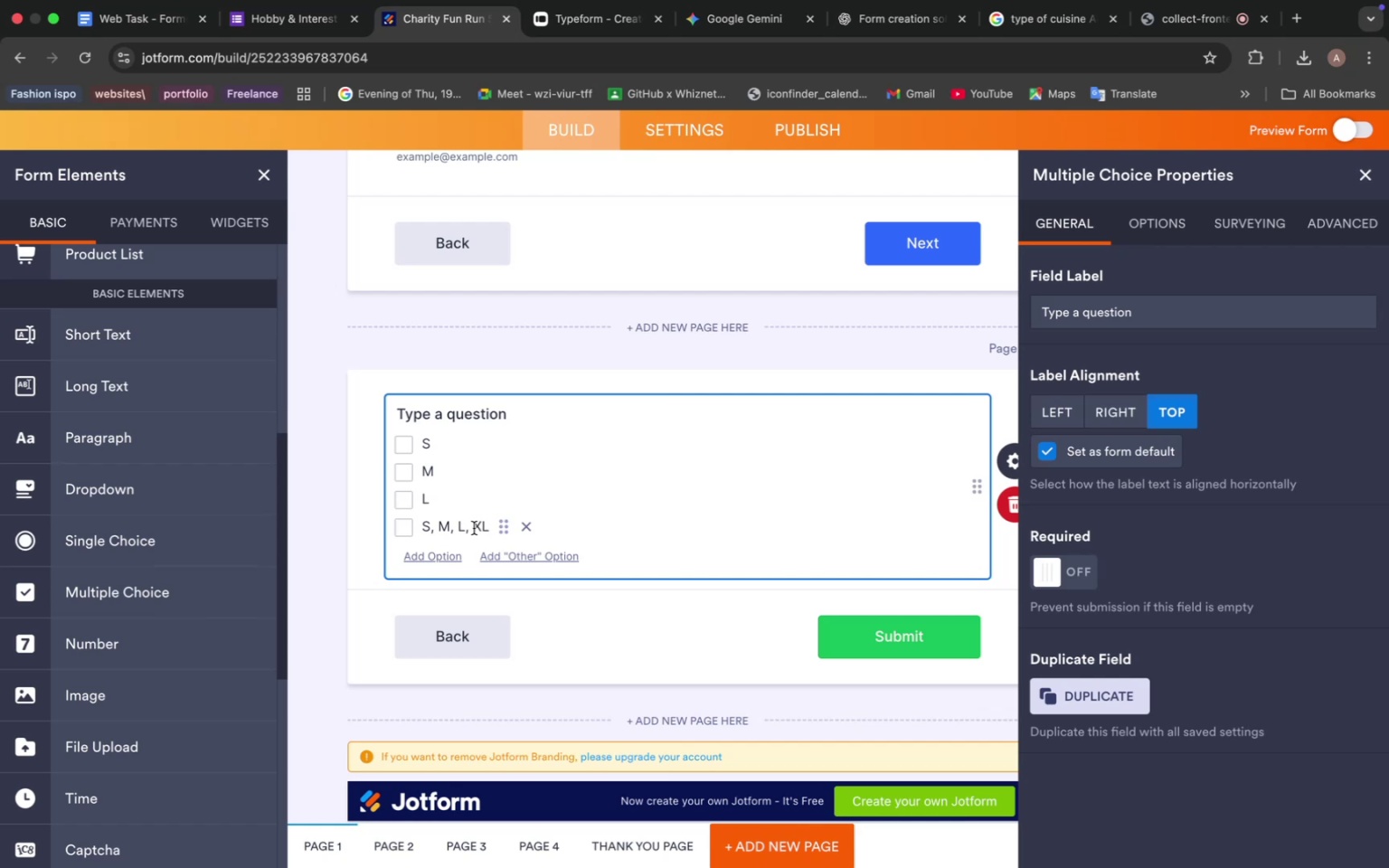 
left_click_drag(start_coordinate=[474, 528], to_coordinate=[402, 528])
 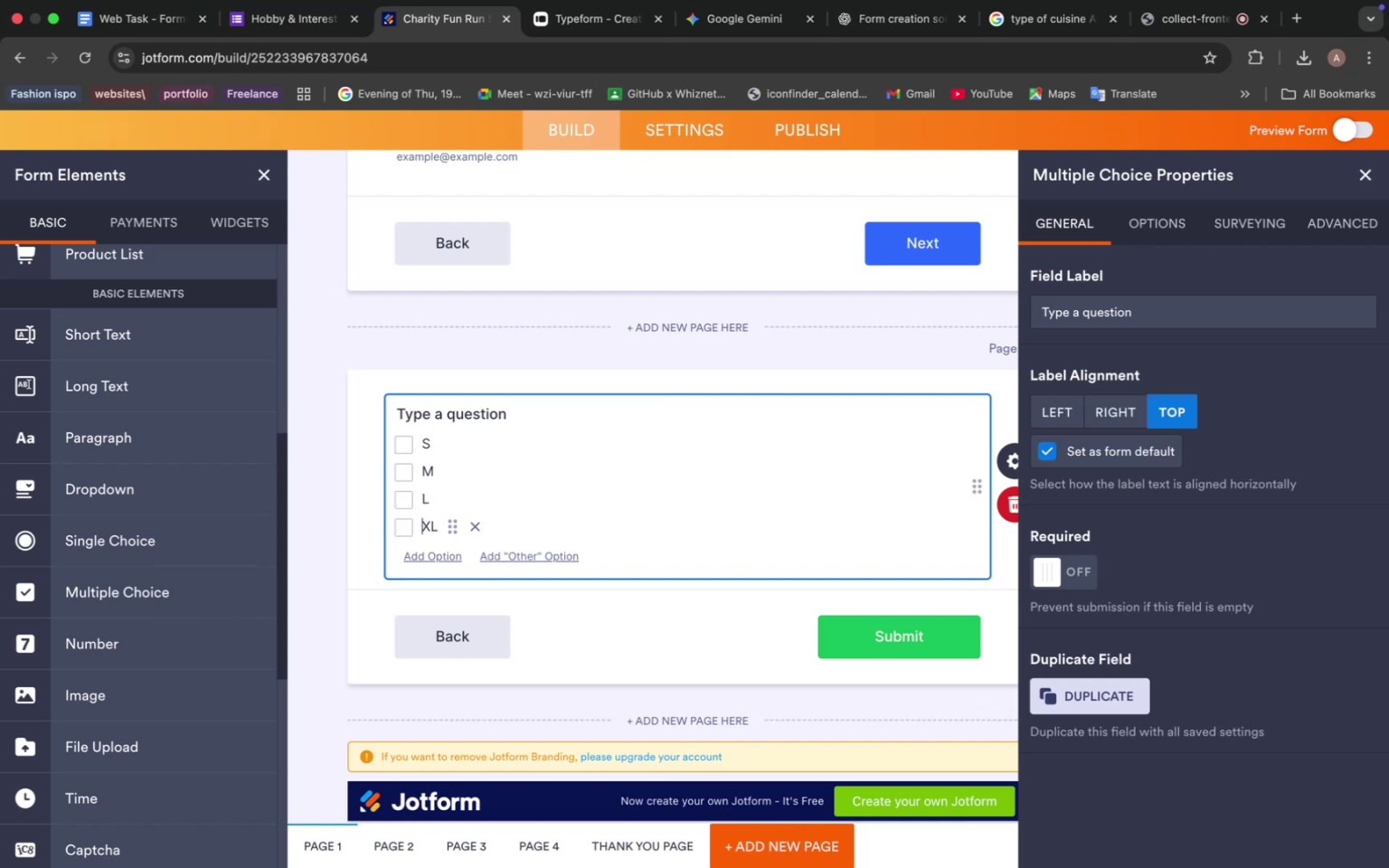 
key(Backspace)
 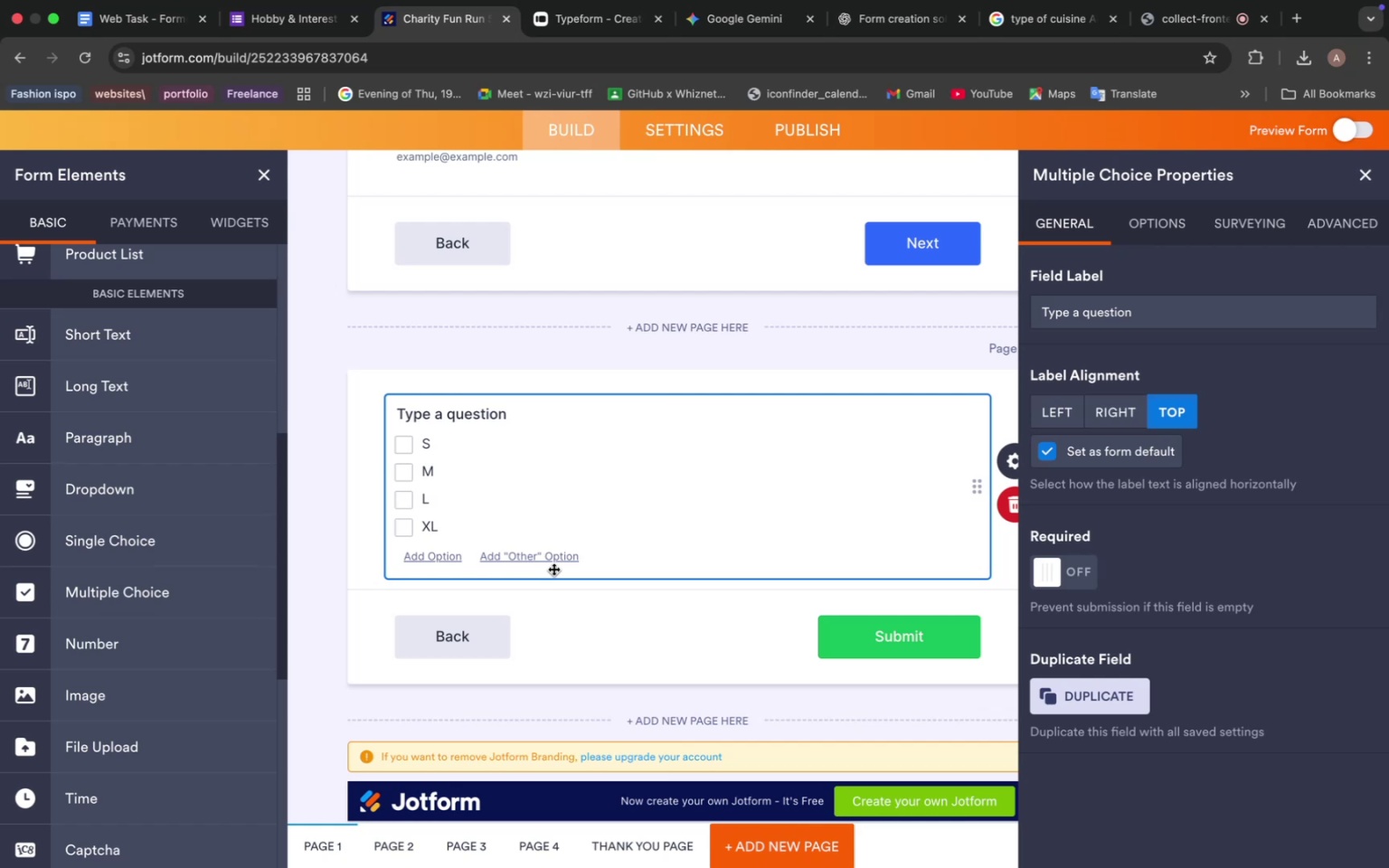 
wait(19.47)
 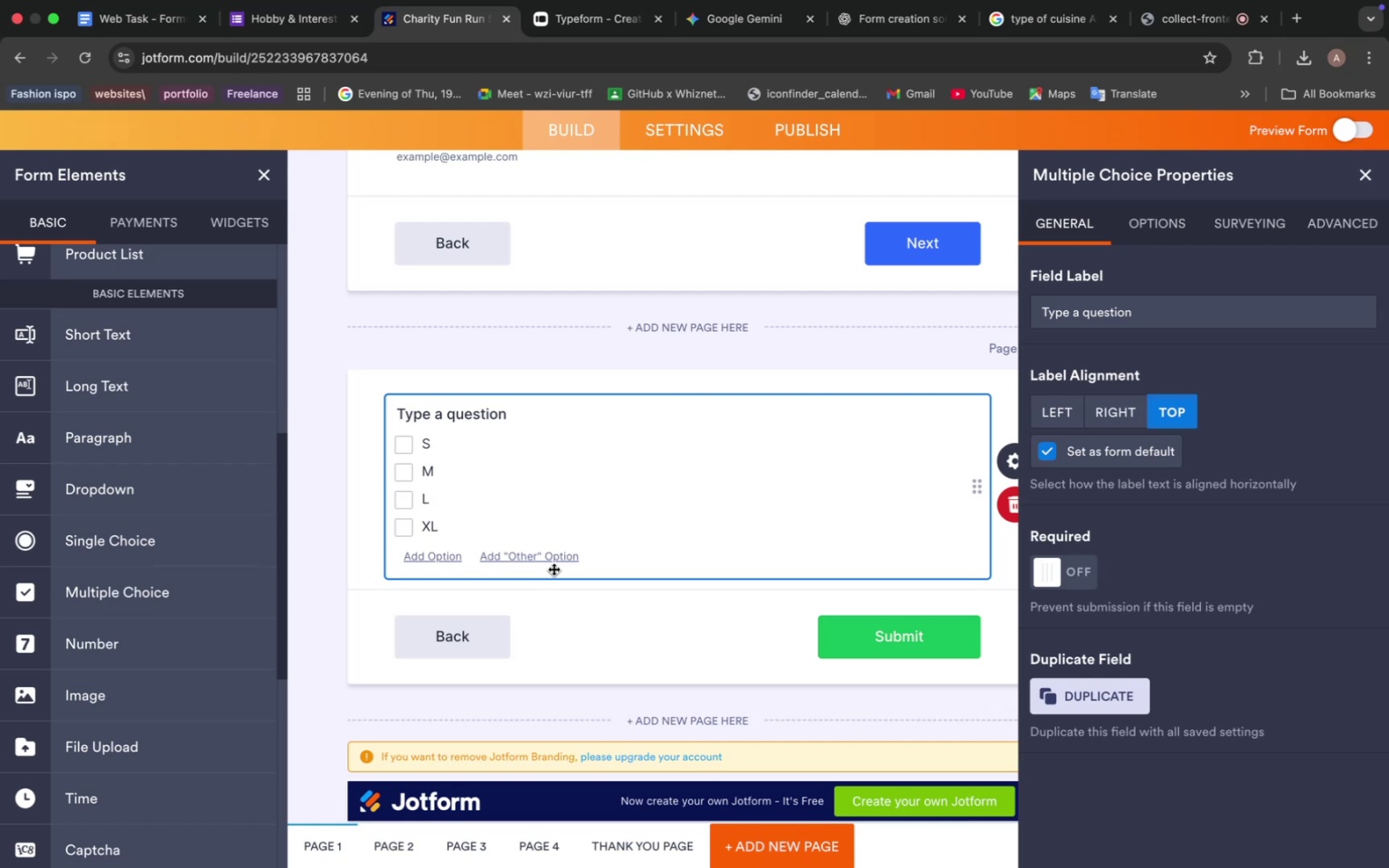 
left_click([654, 614])
 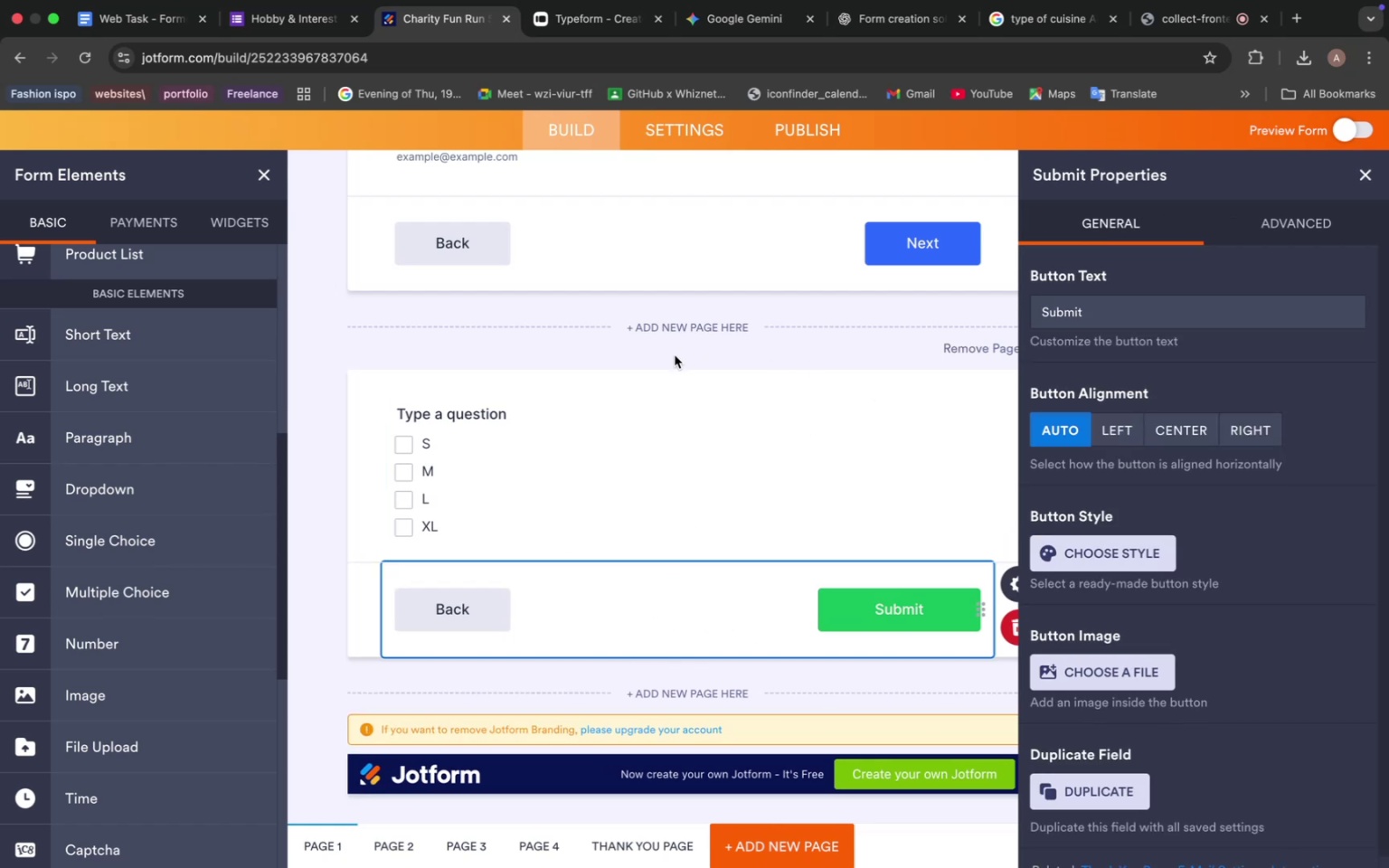 
left_click([675, 355])
 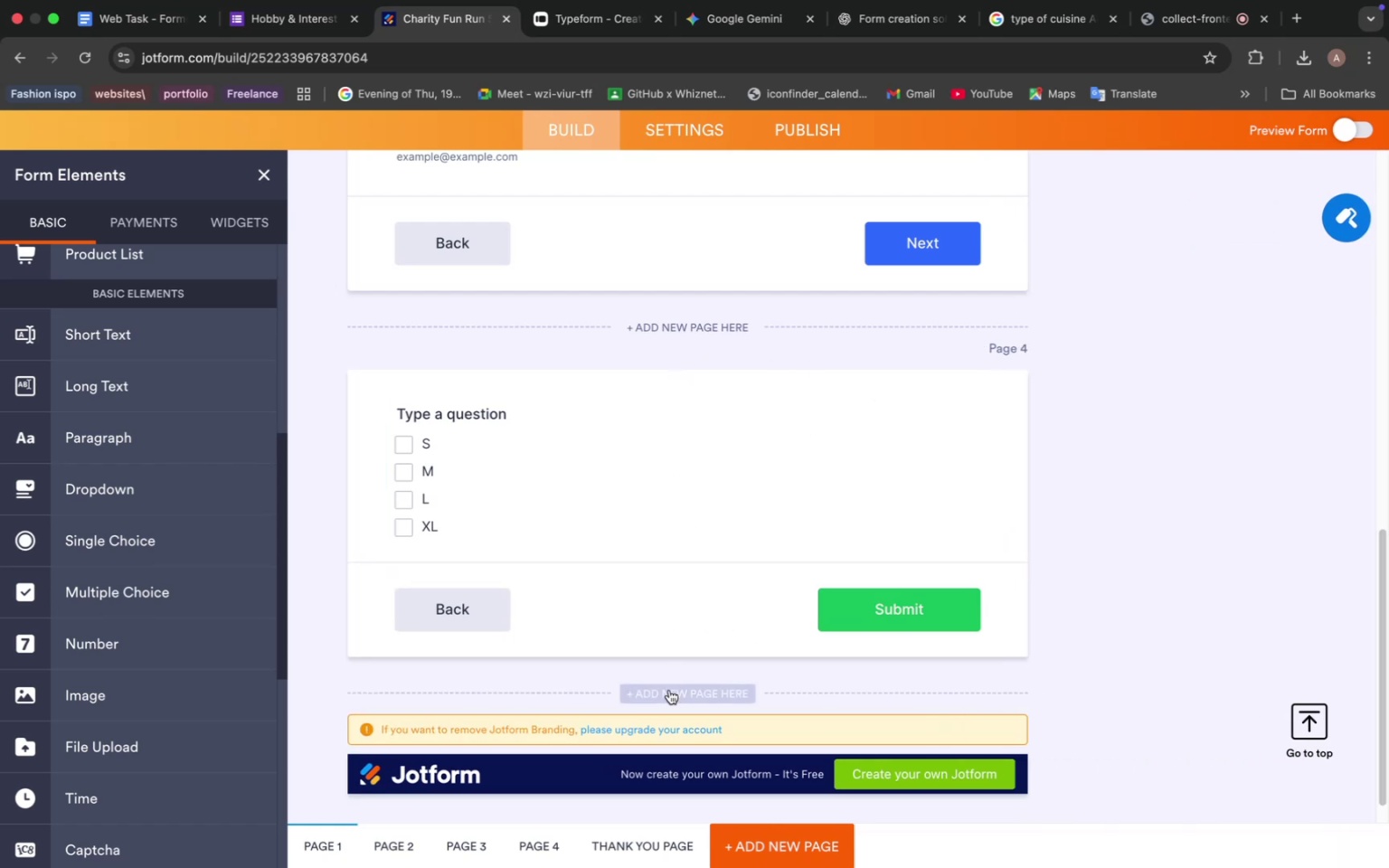 
scroll: coordinate [649, 623], scroll_direction: up, amount: 38.0
 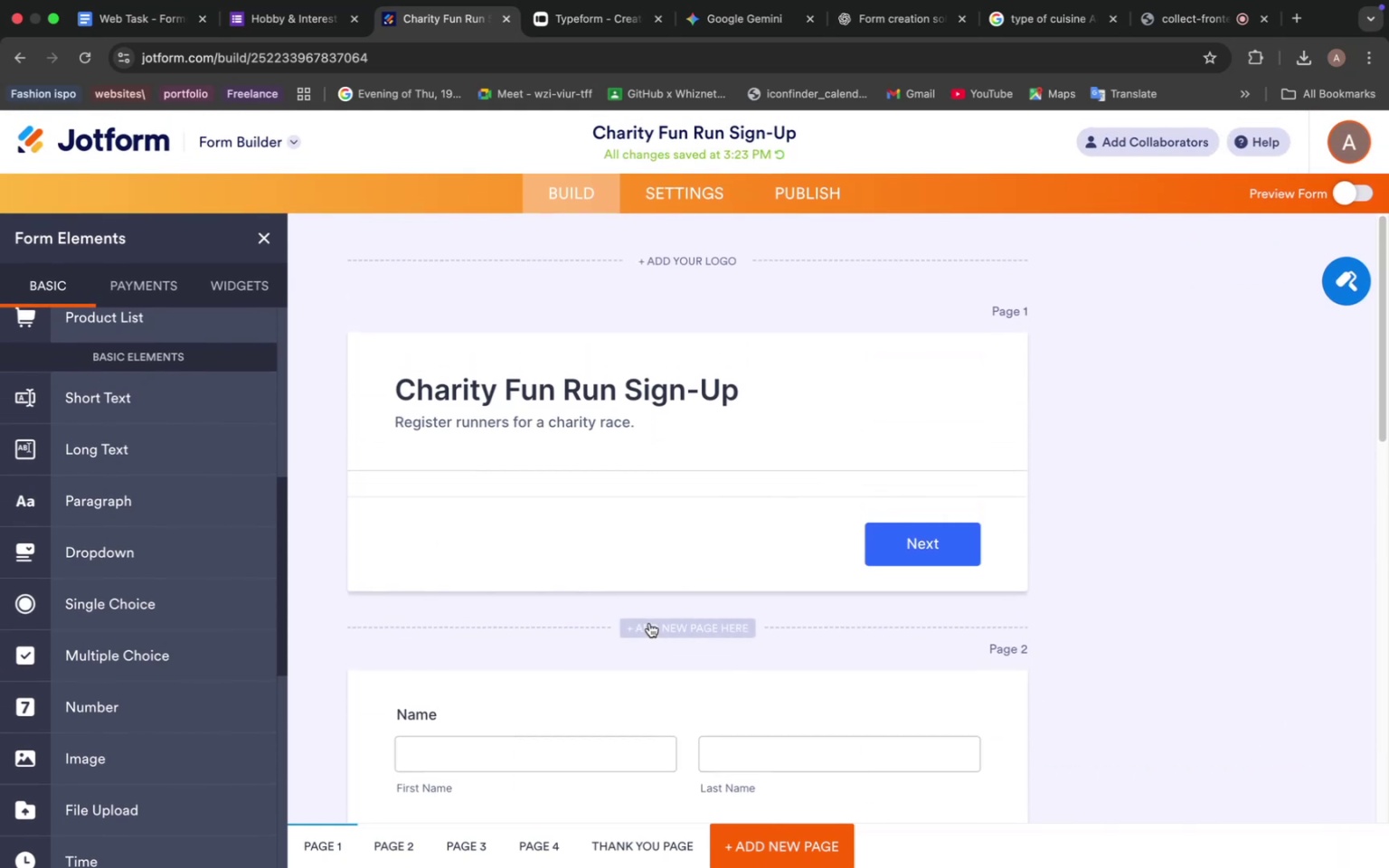 
scroll: coordinate [648, 621], scroll_direction: down, amount: 23.0
 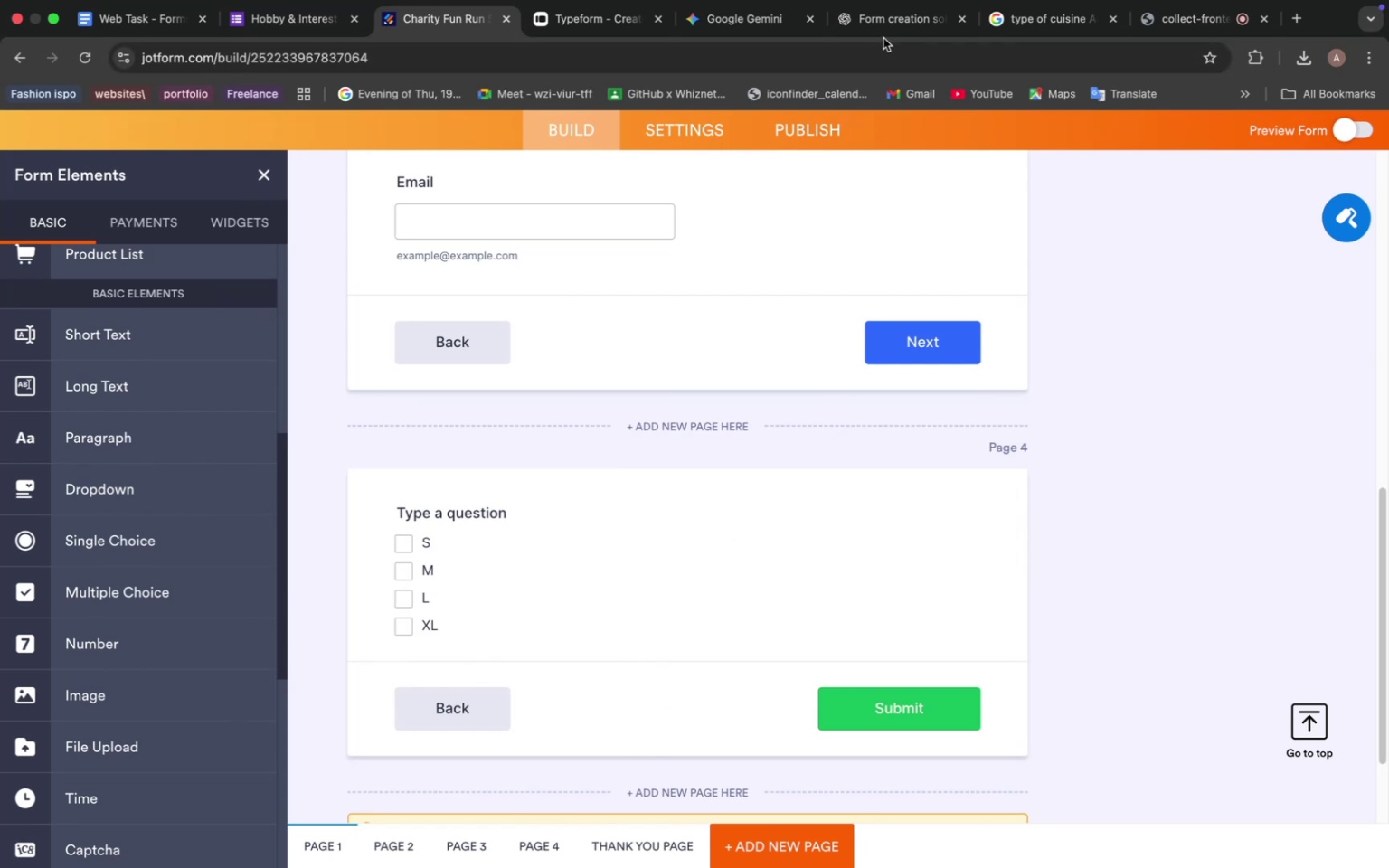 
left_click([884, 24])
 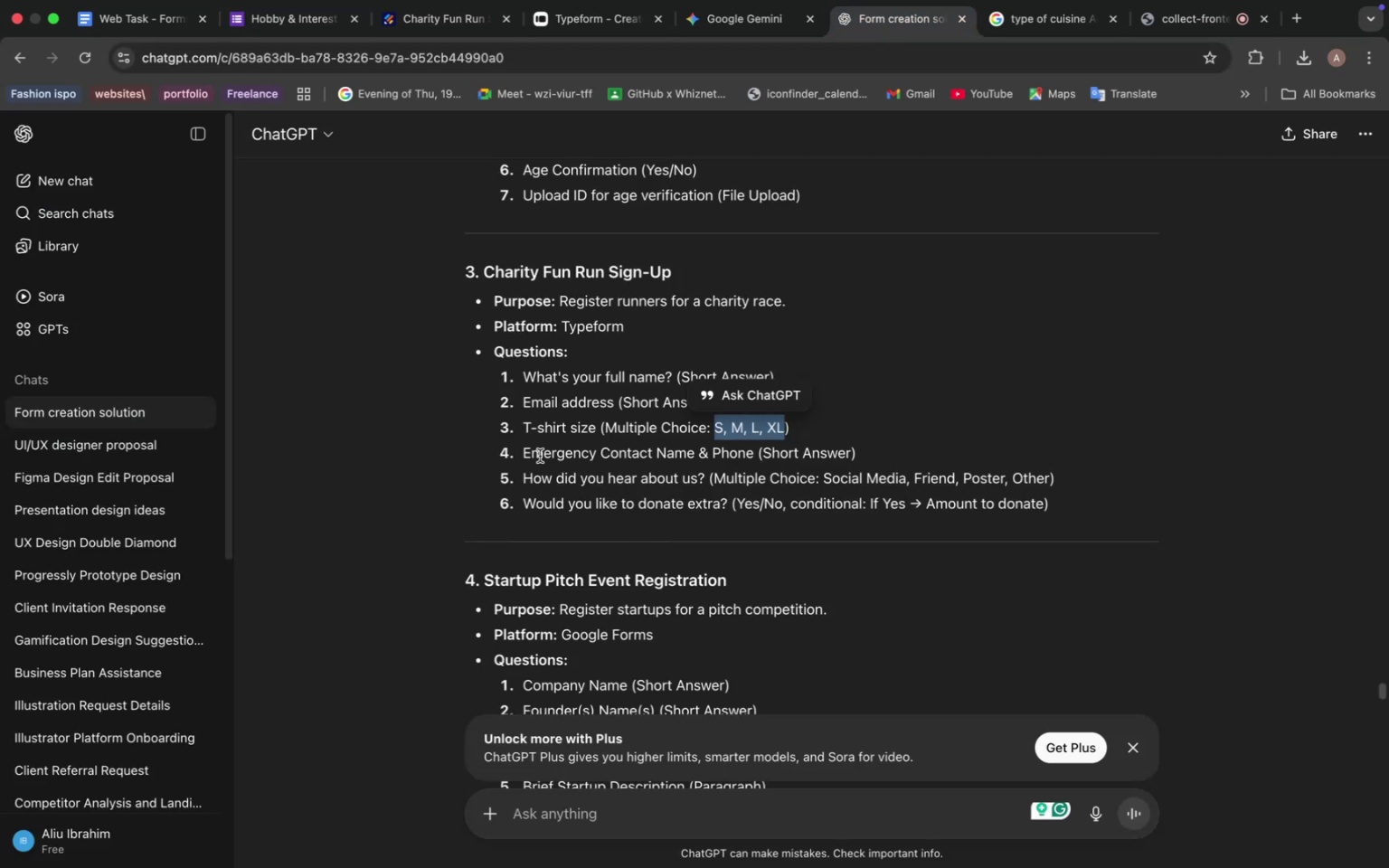 
left_click_drag(start_coordinate=[526, 451], to_coordinate=[754, 456])
 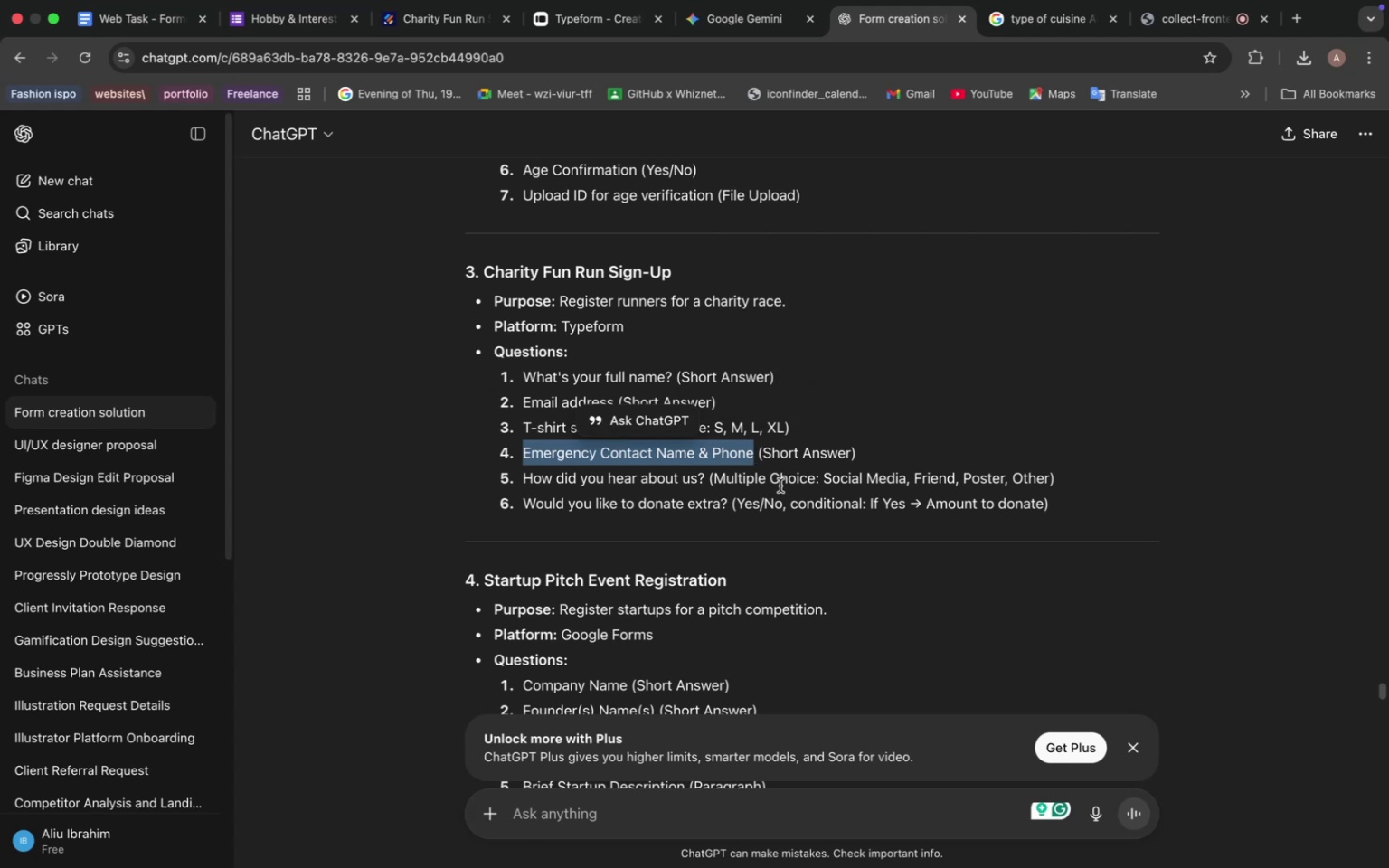 
key(Meta+C)
 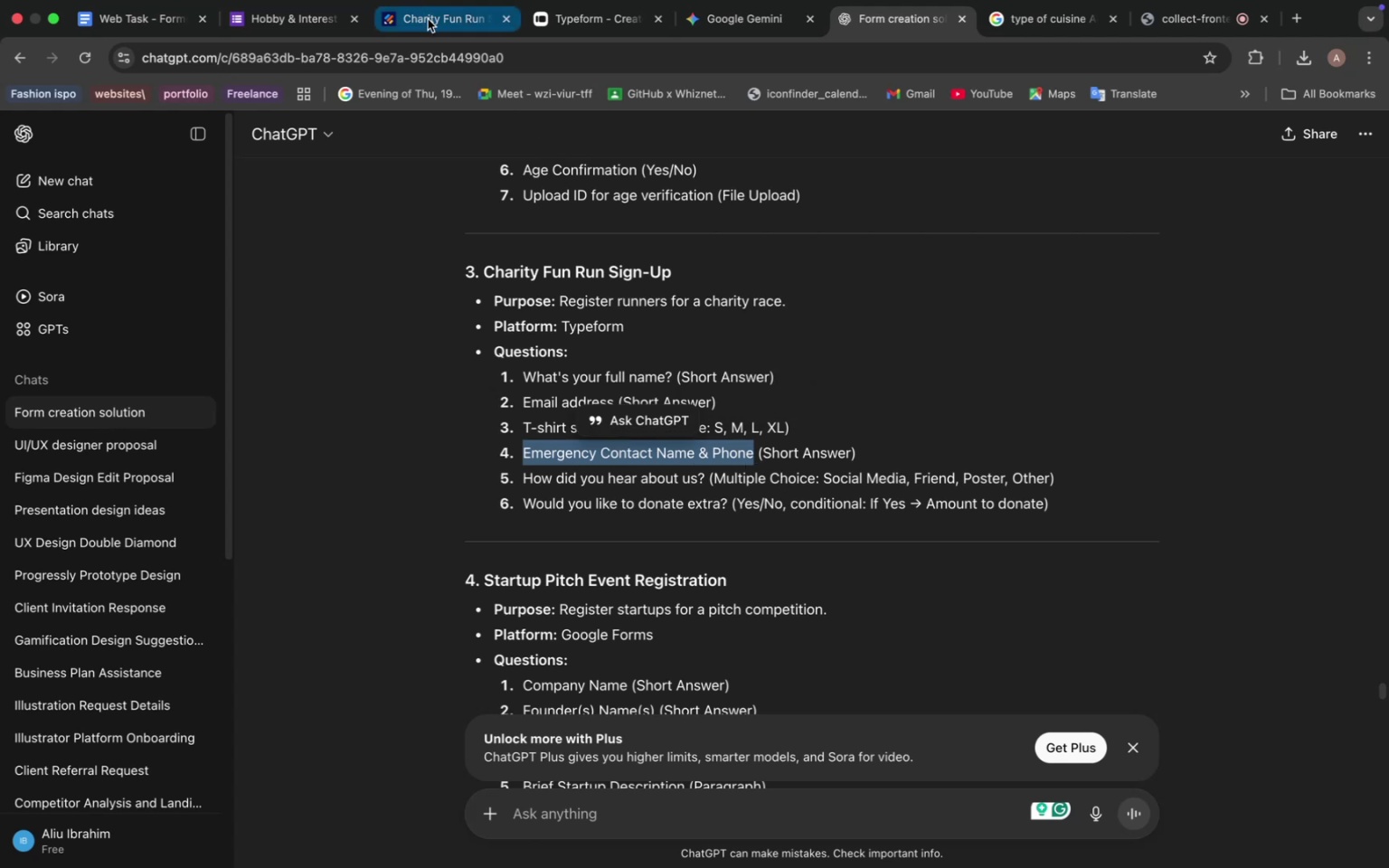 
left_click([428, 19])
 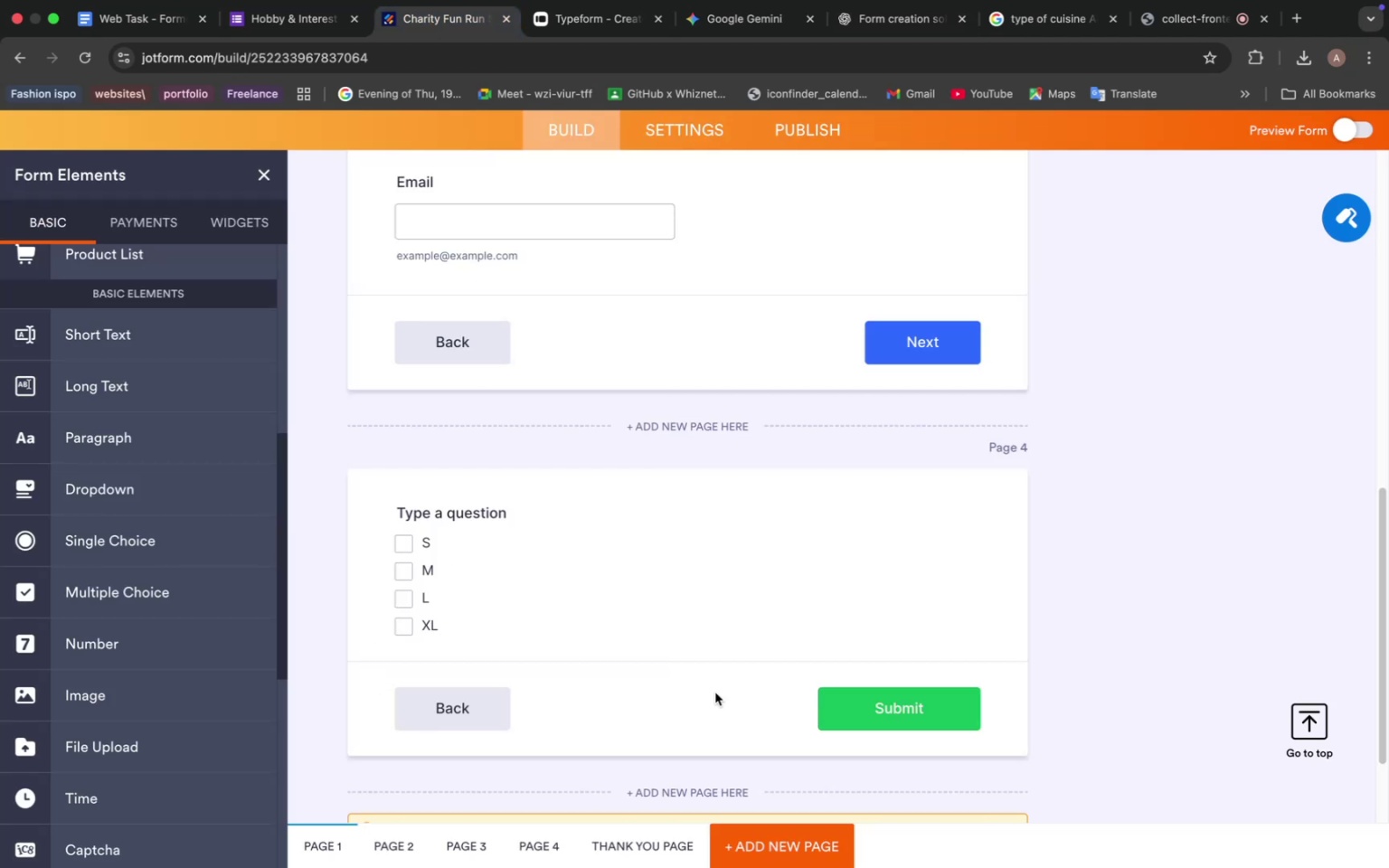 
scroll: coordinate [723, 684], scroll_direction: down, amount: 15.0
 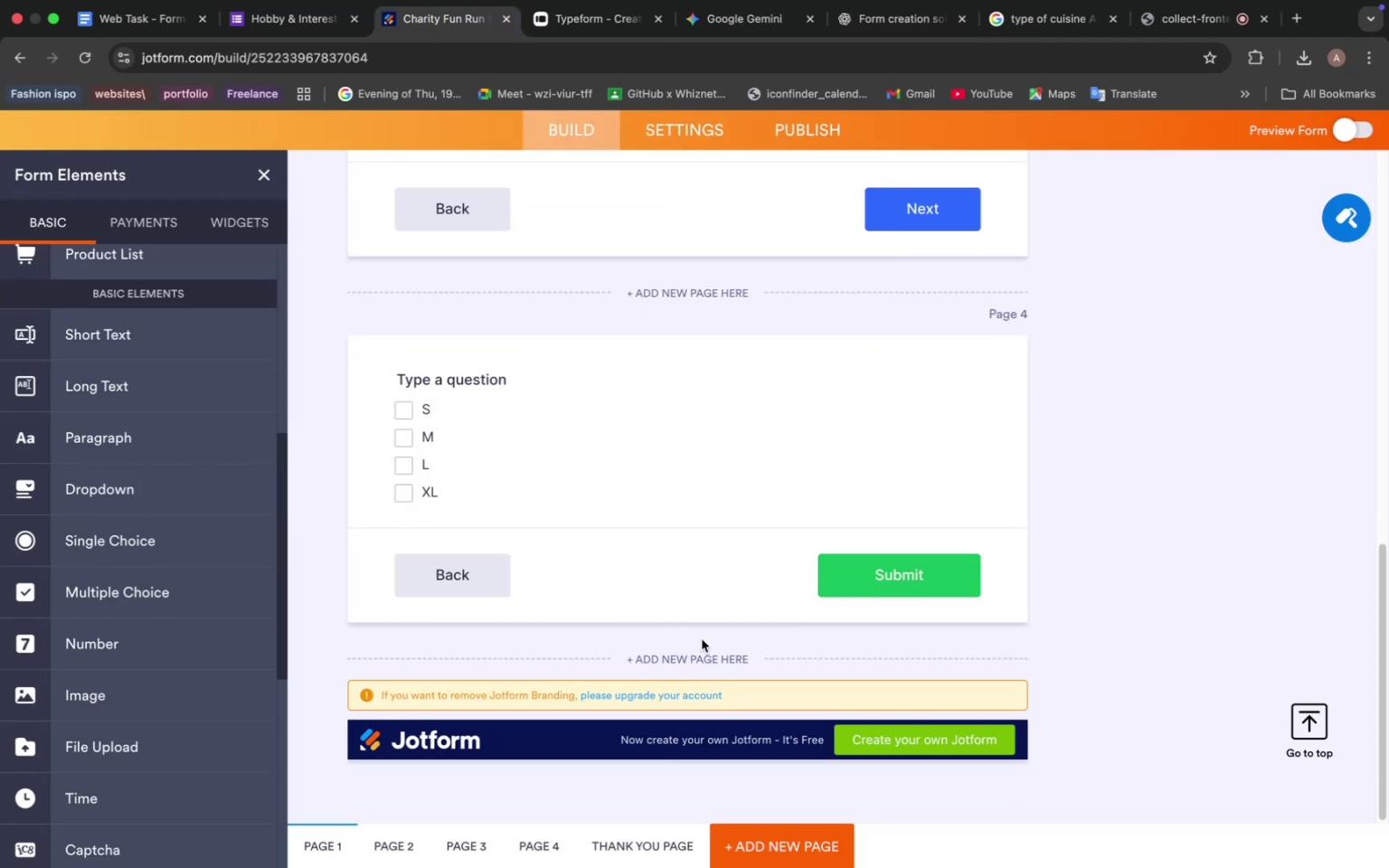 
left_click([702, 639])
 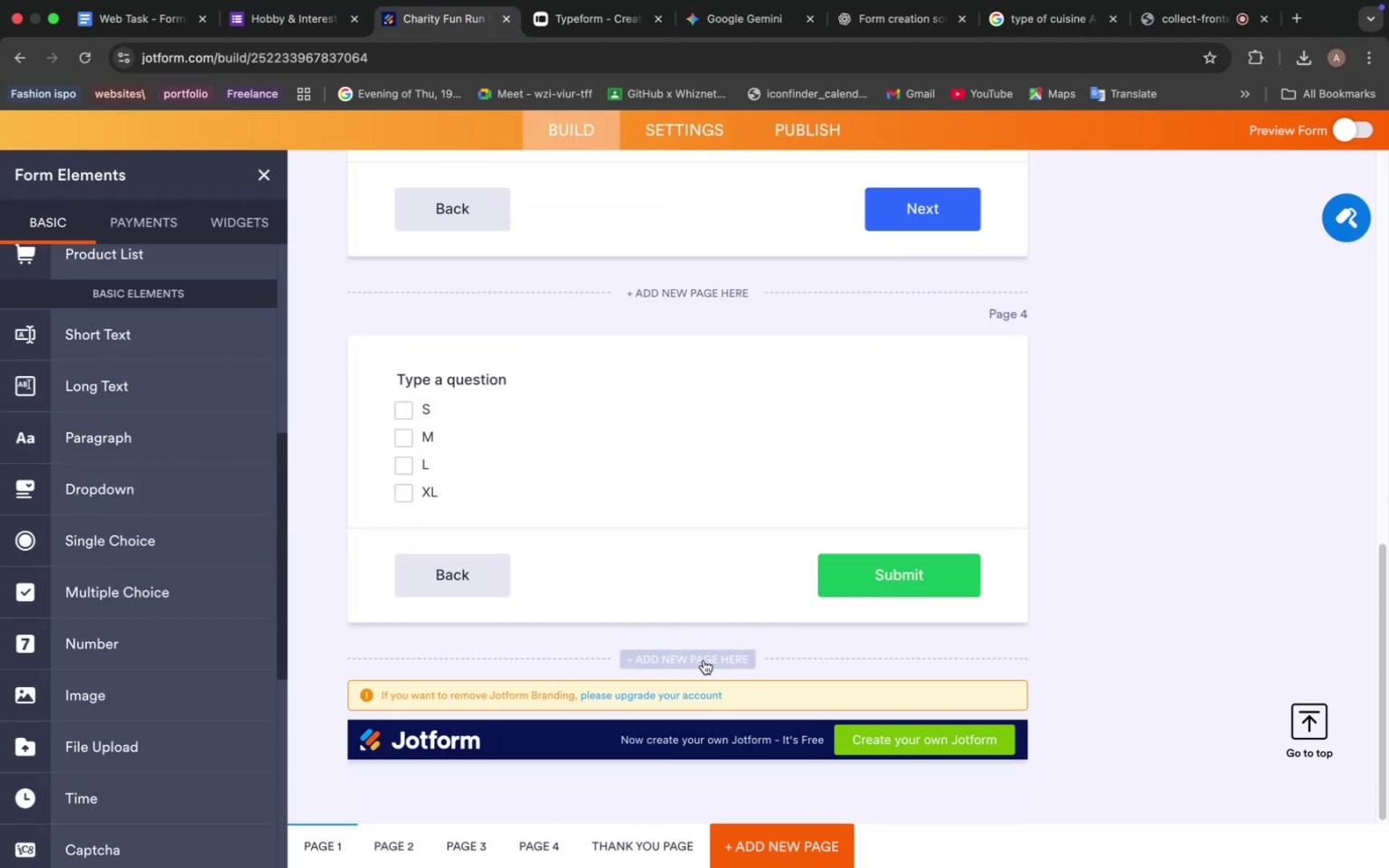 
left_click([704, 660])
 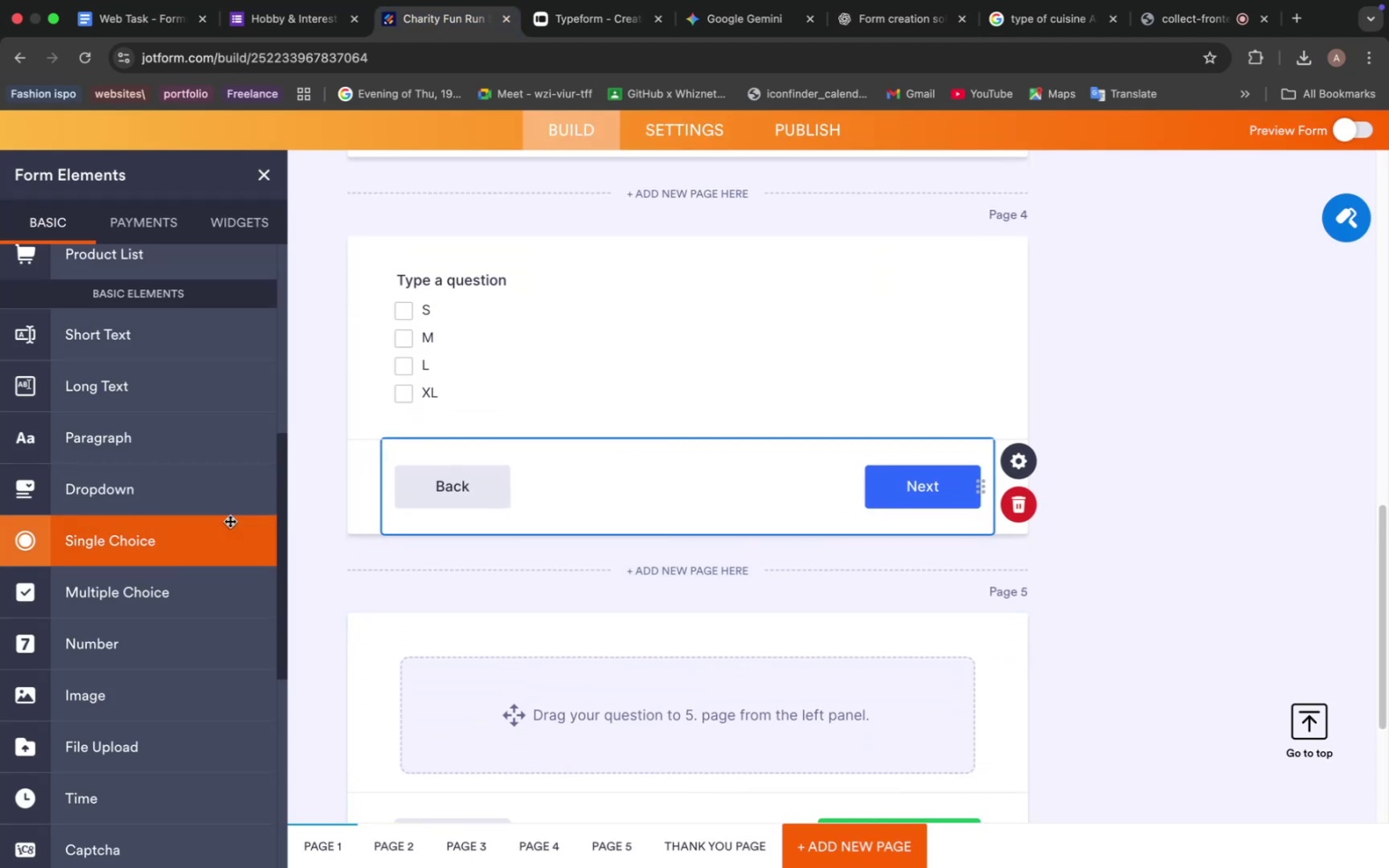 
scroll: coordinate [89, 493], scroll_direction: down, amount: 34.0
 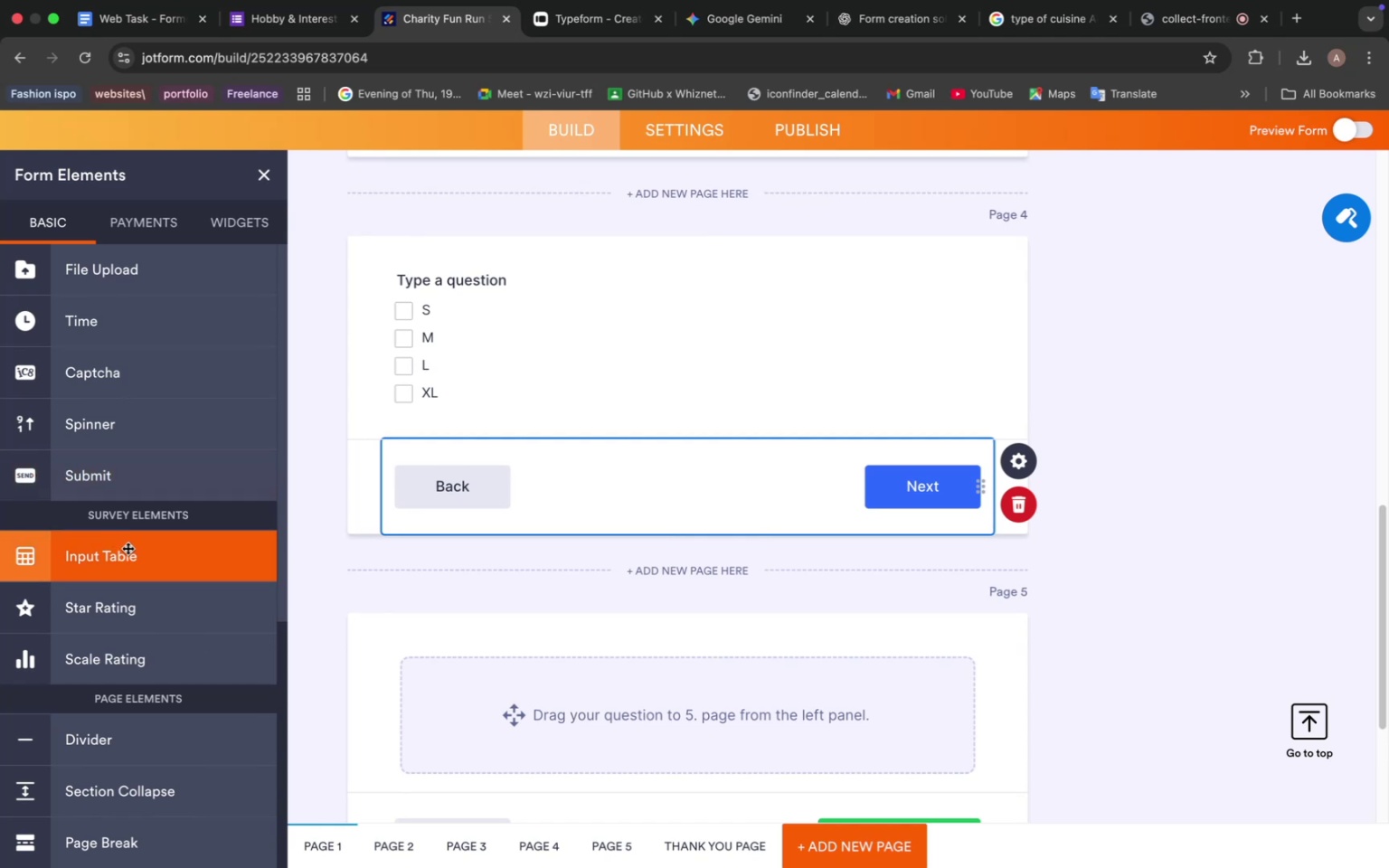 
scroll: coordinate [128, 550], scroll_direction: up, amount: 10.0
 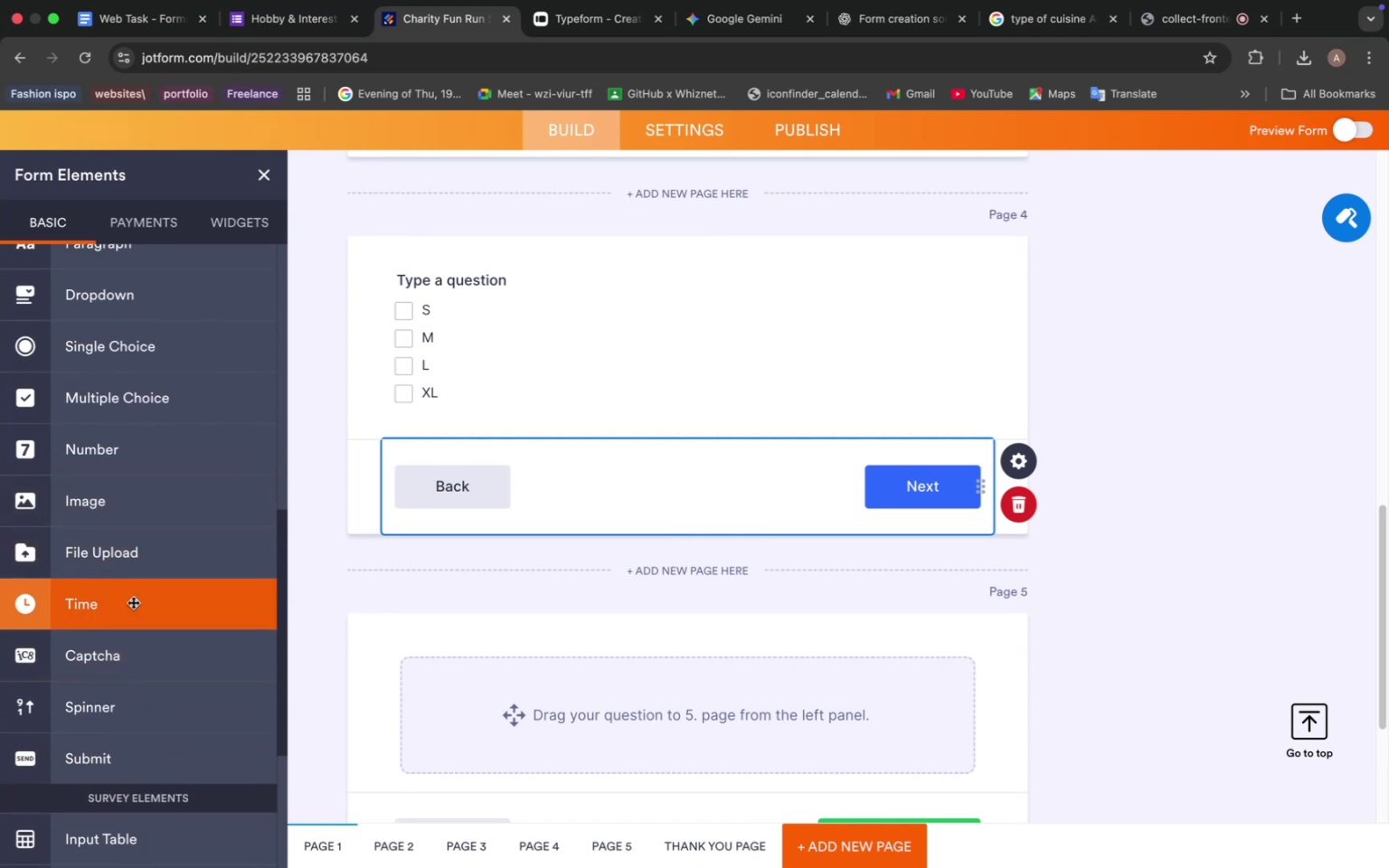 
scroll: coordinate [132, 594], scroll_direction: down, amount: 15.0
 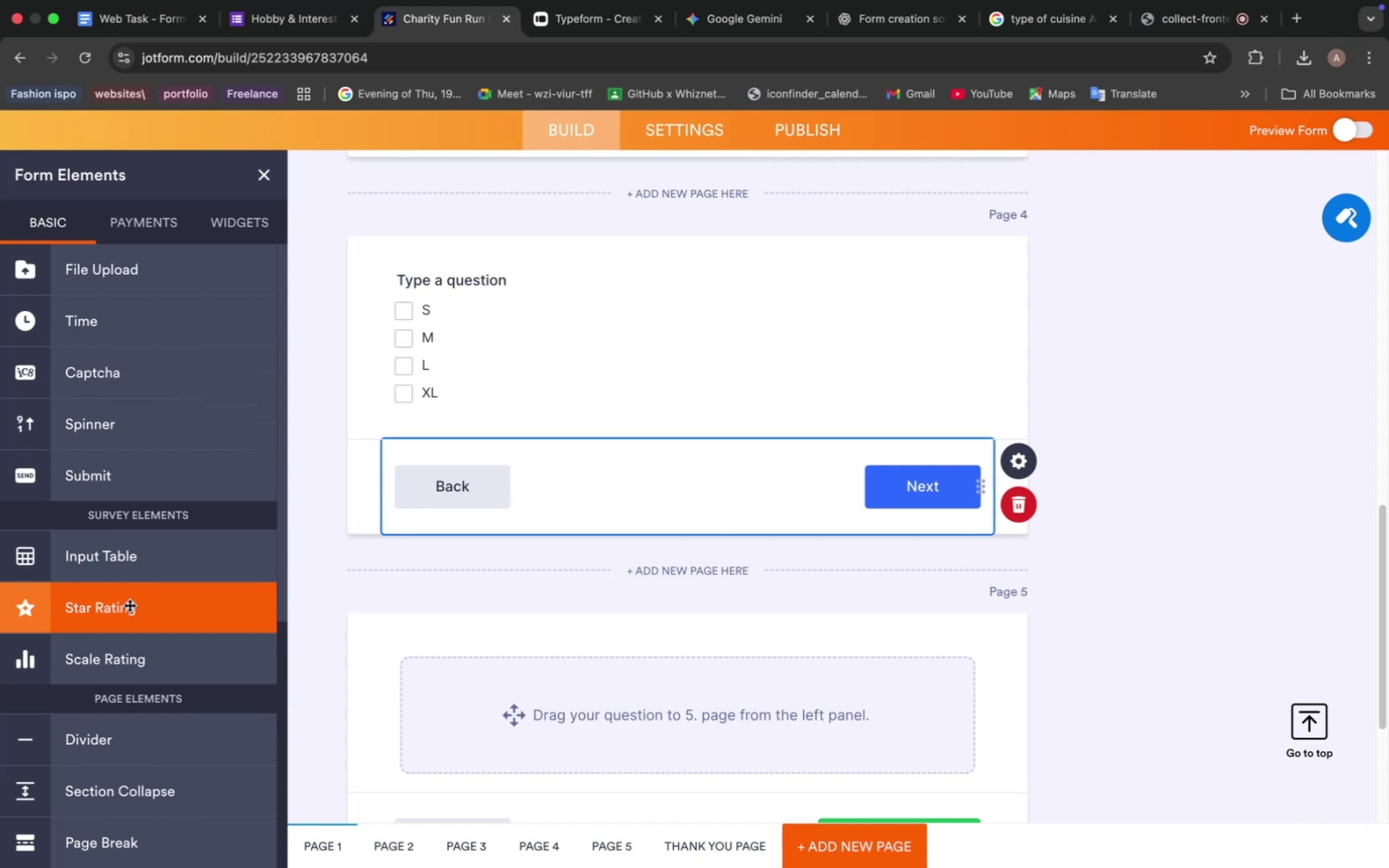 
wait(5.12)
 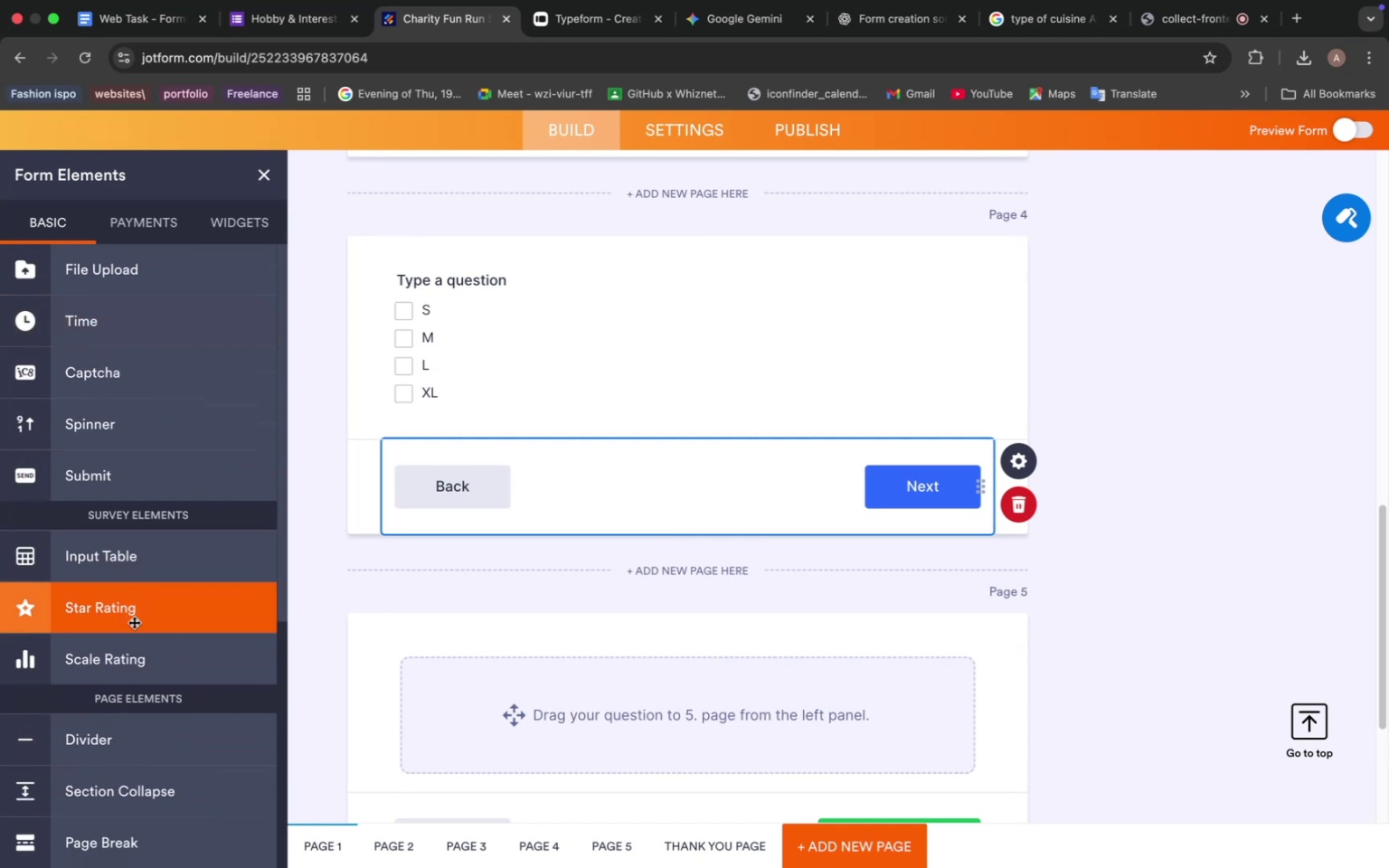 
scroll: coordinate [138, 587], scroll_direction: up, amount: 11.0
 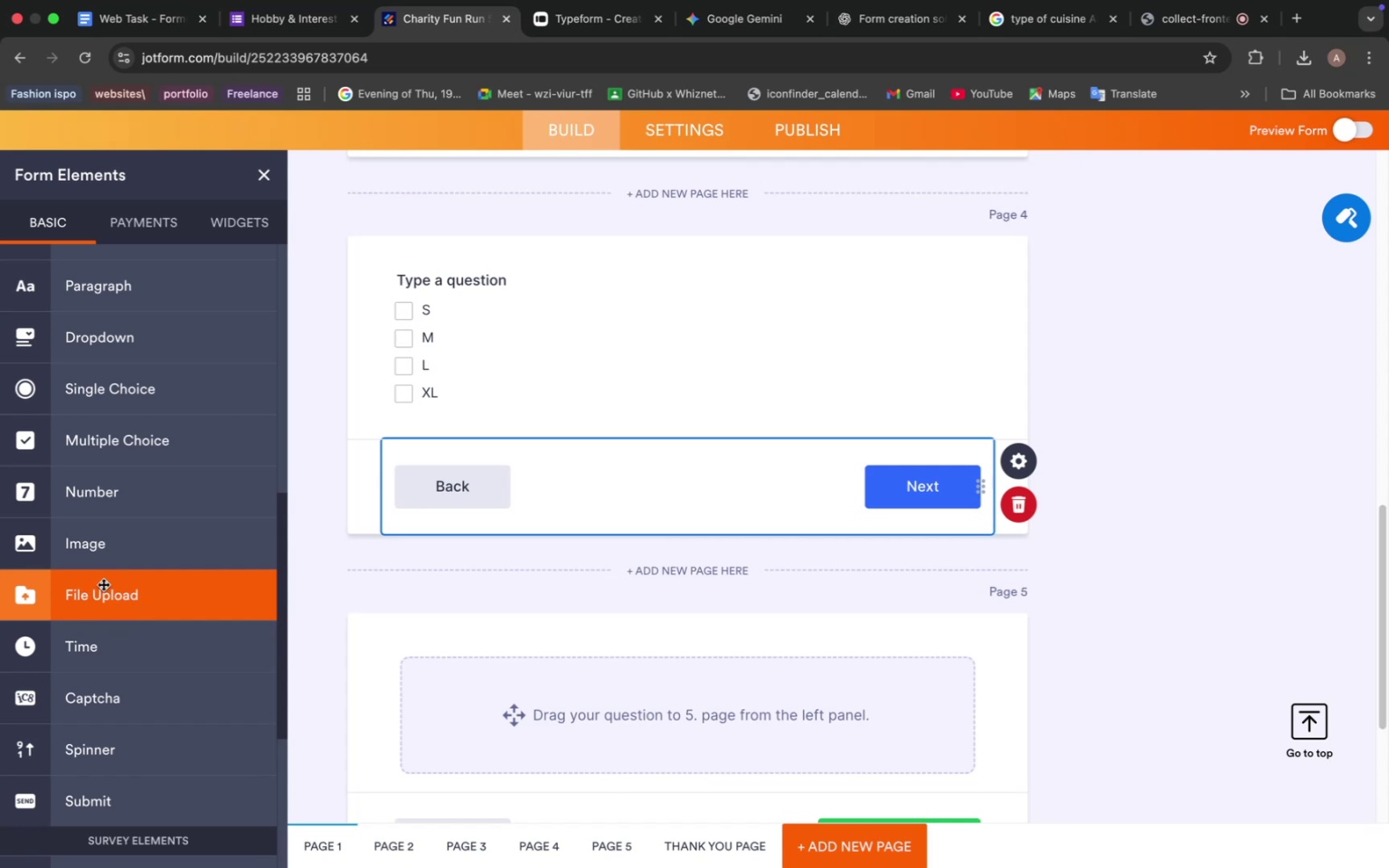 
scroll: coordinate [108, 578], scroll_direction: up, amount: 20.0
 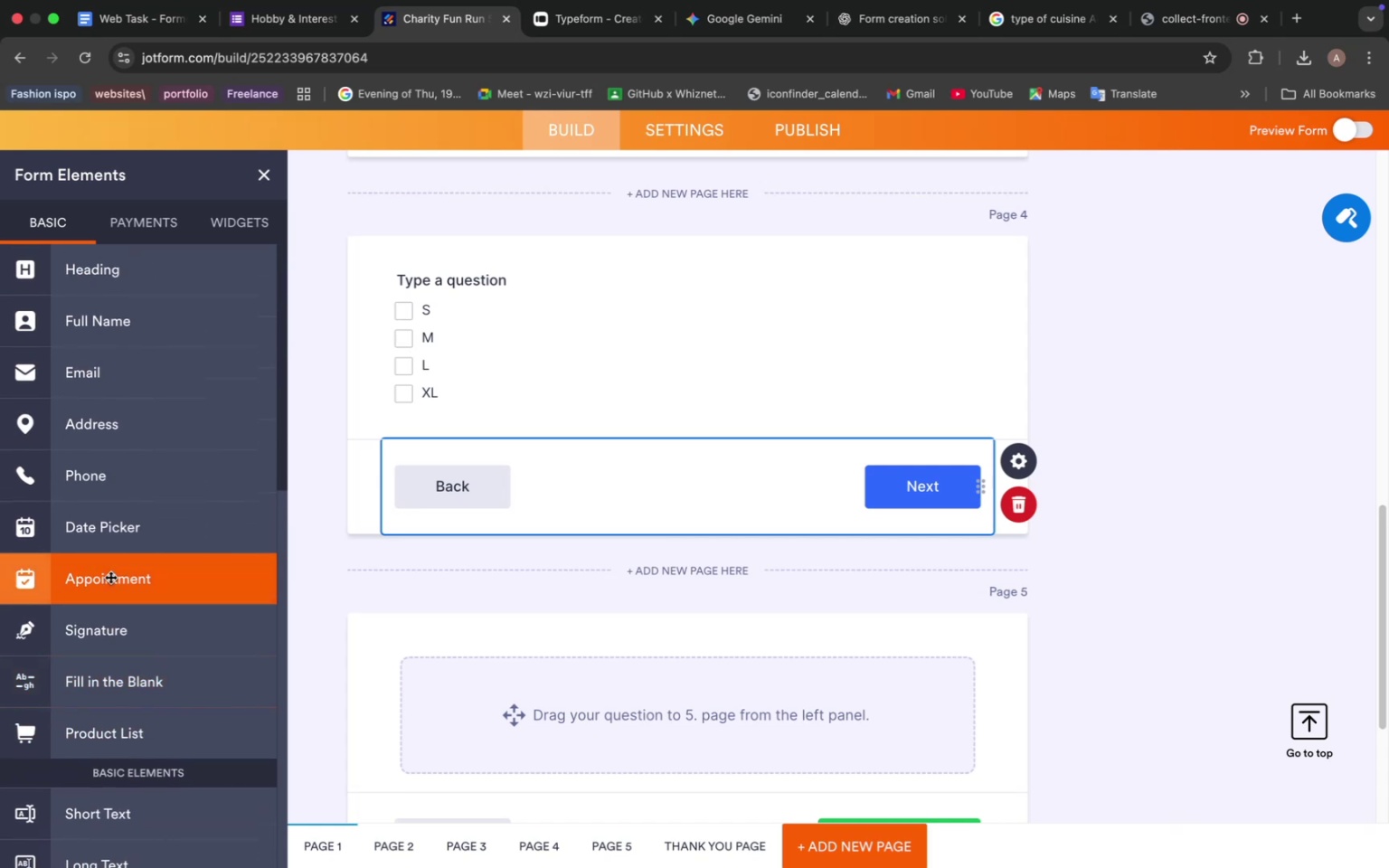 
scroll: coordinate [82, 350], scroll_direction: up, amount: 9.0
 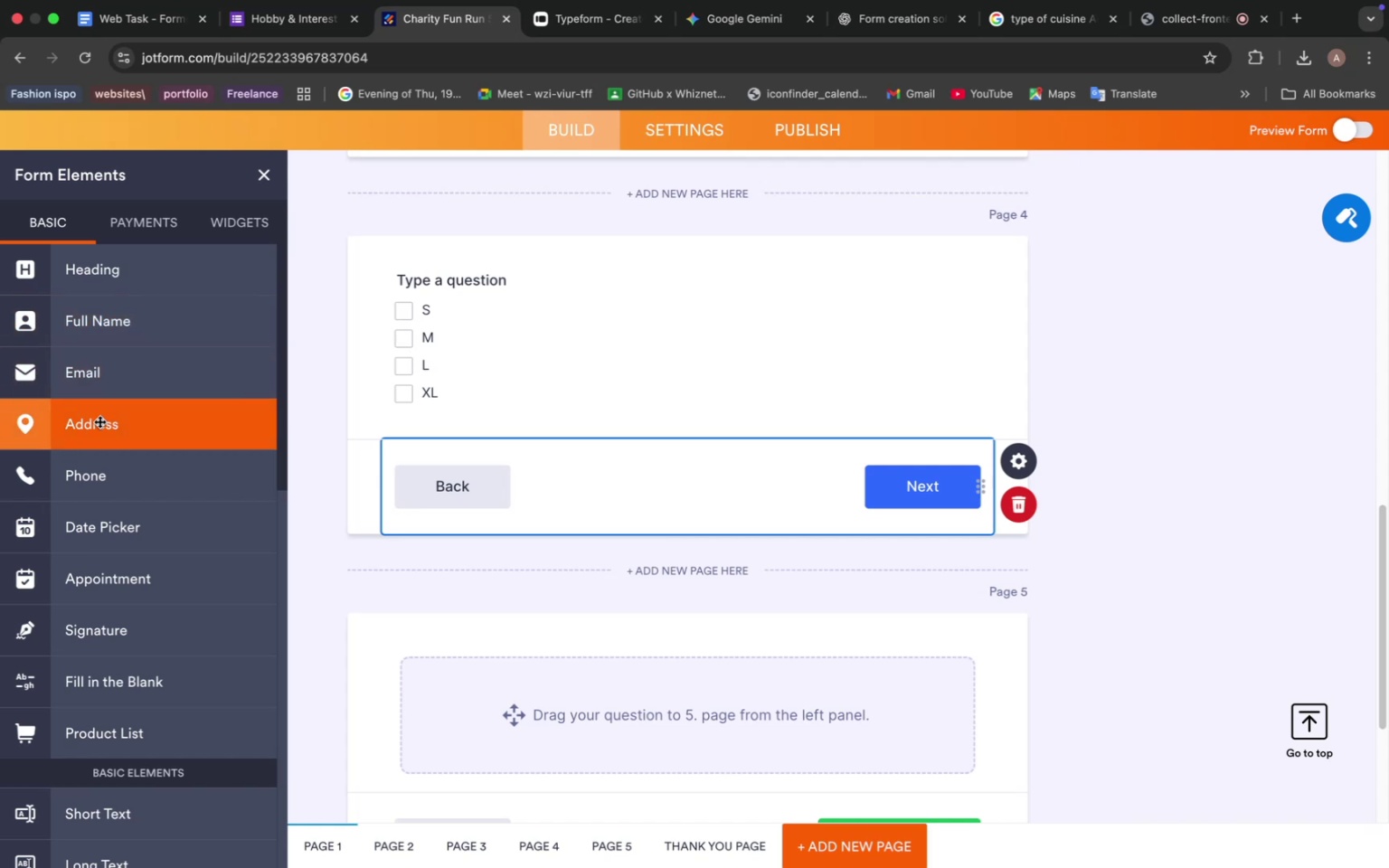 
left_click([99, 421])
 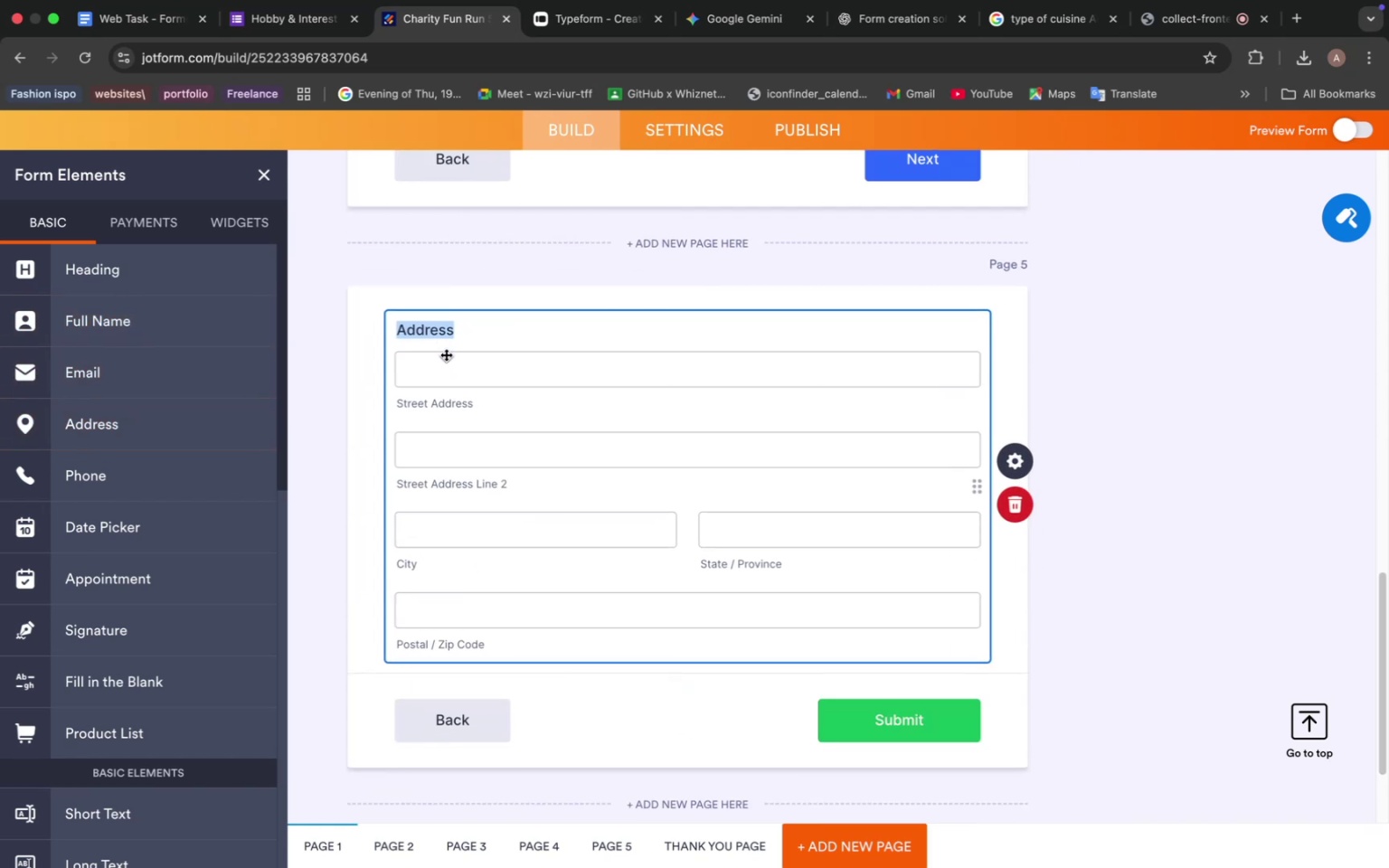 
wait(8.35)
 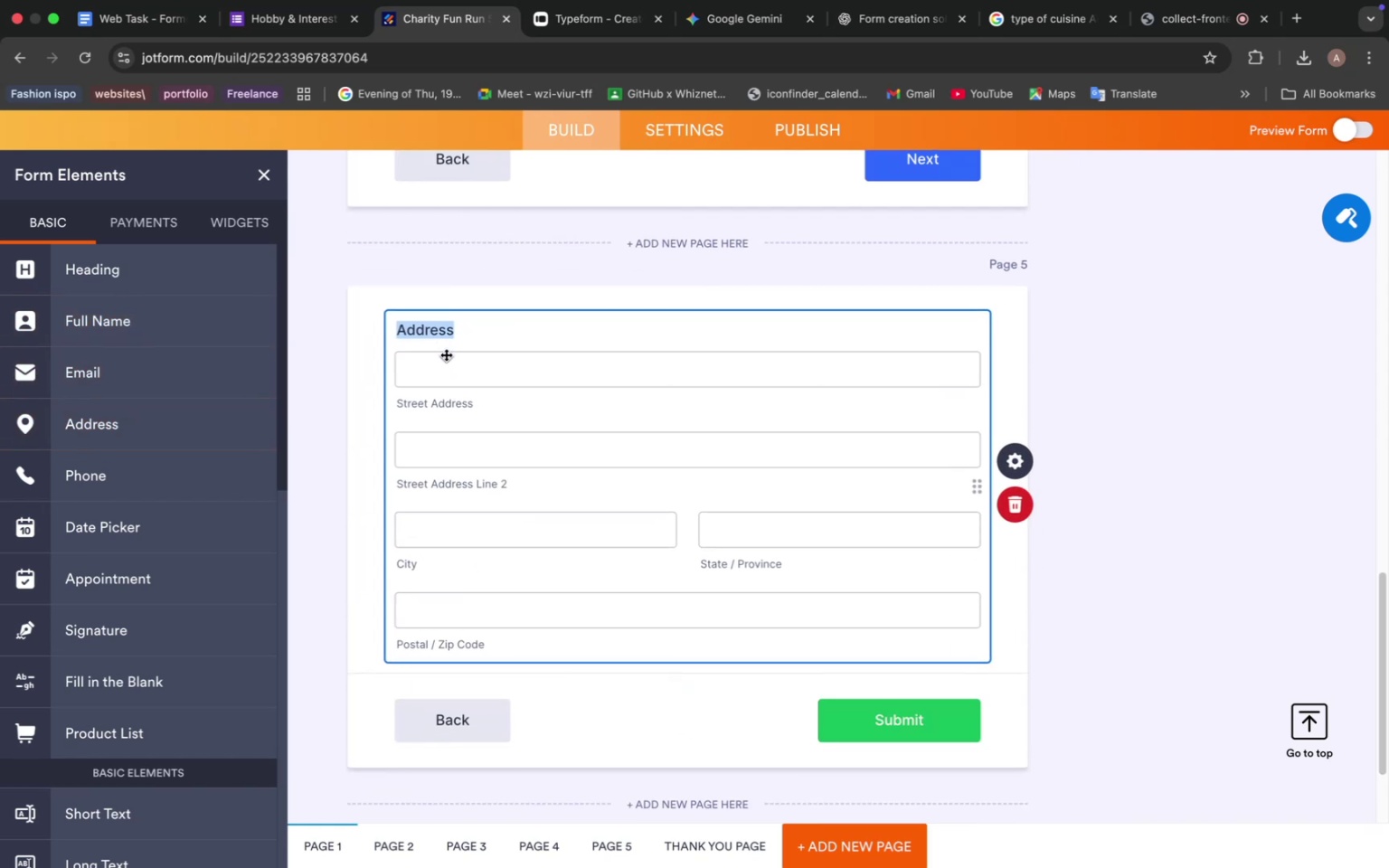 
left_click([873, 14])
 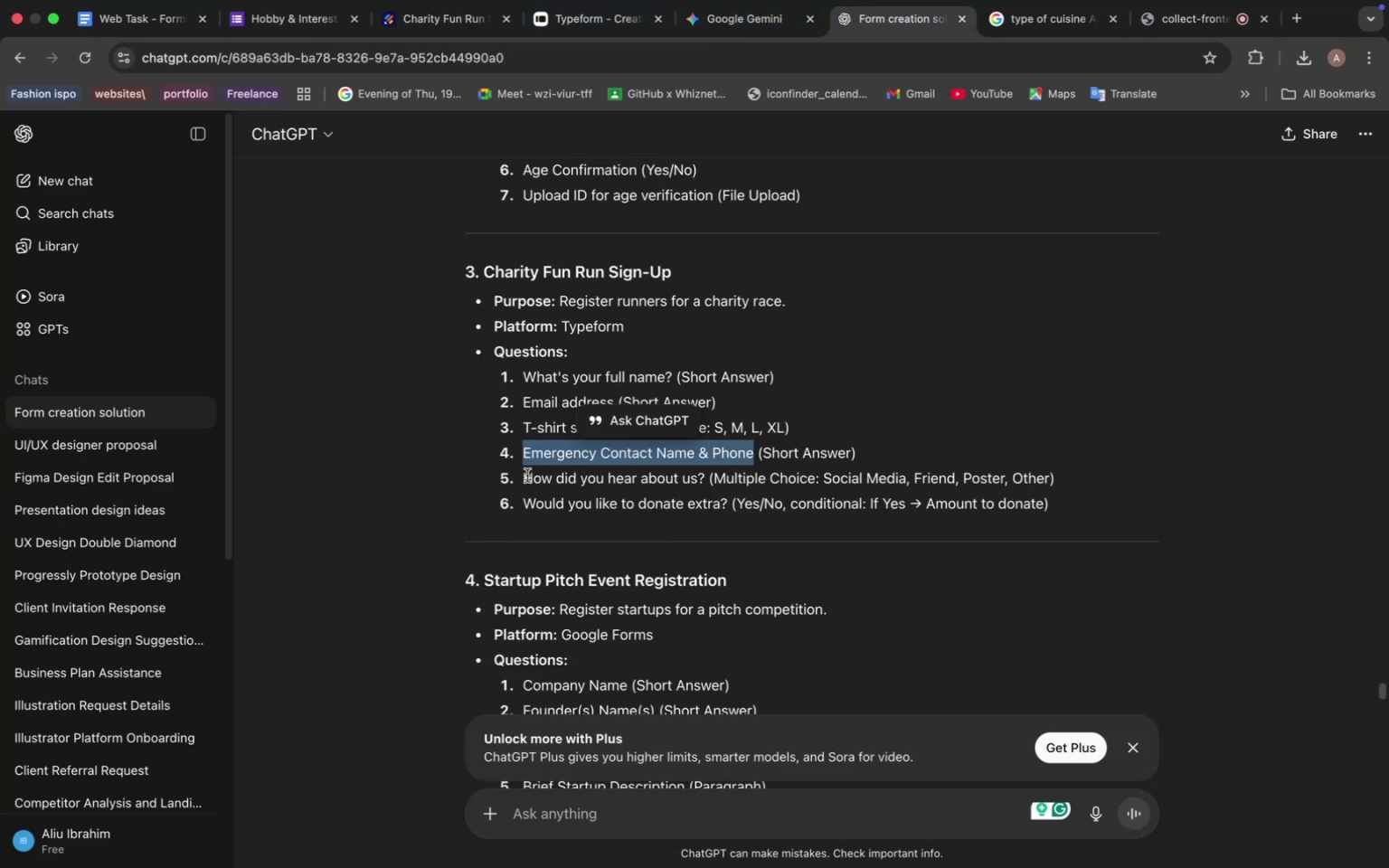 
left_click_drag(start_coordinate=[525, 477], to_coordinate=[619, 449])
 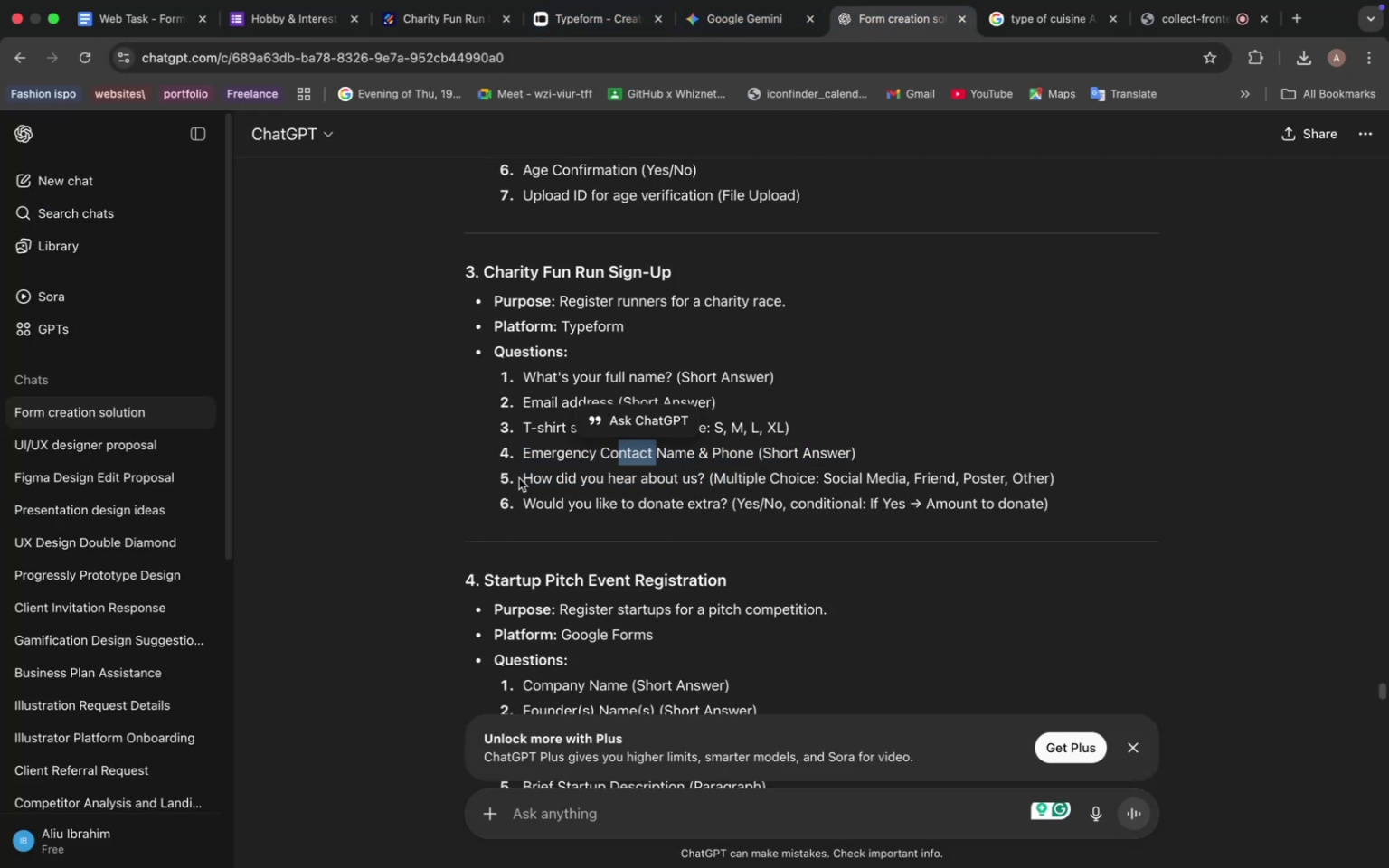 
left_click_drag(start_coordinate=[519, 478], to_coordinate=[708, 467])
 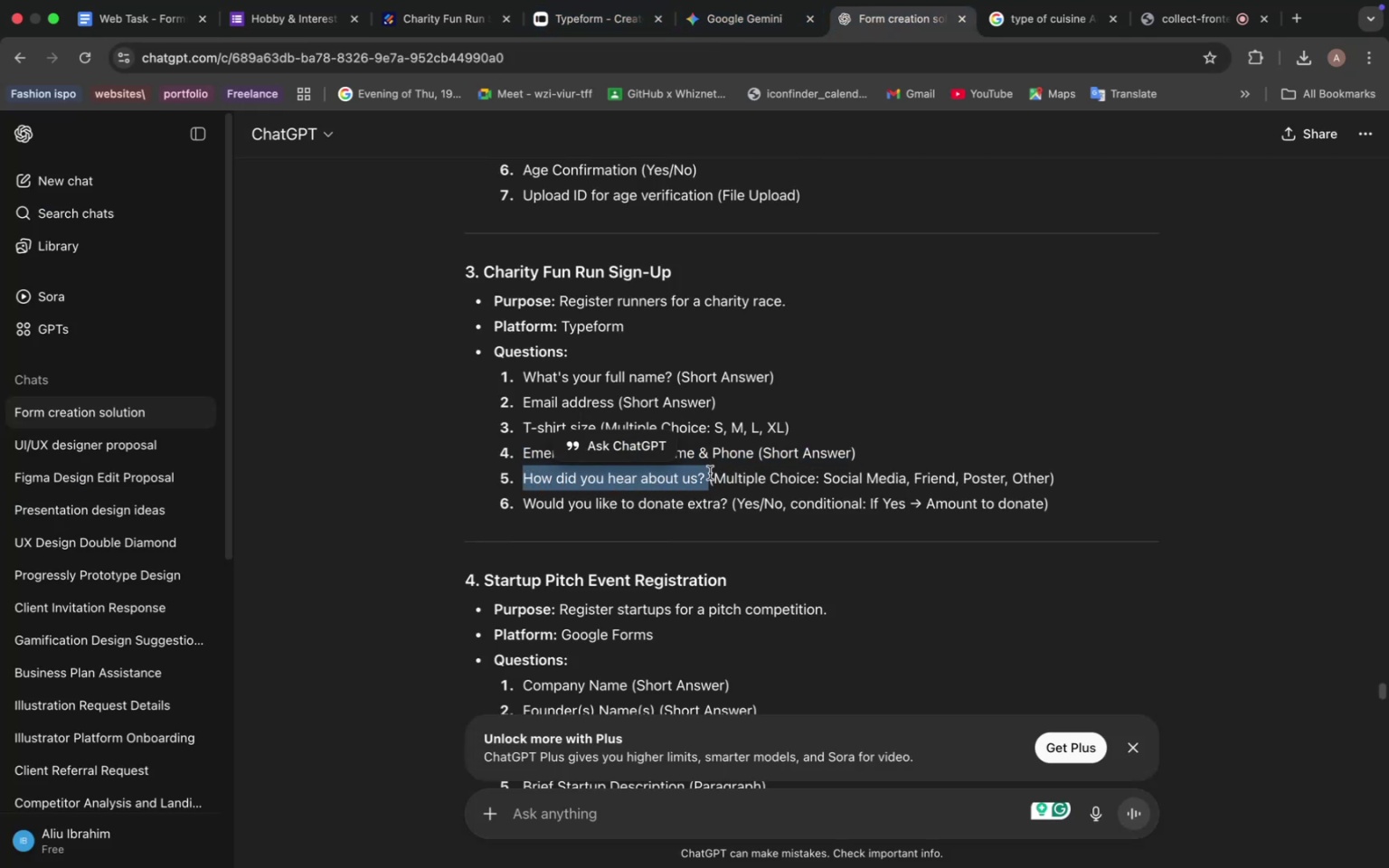 
key(Meta+C)
 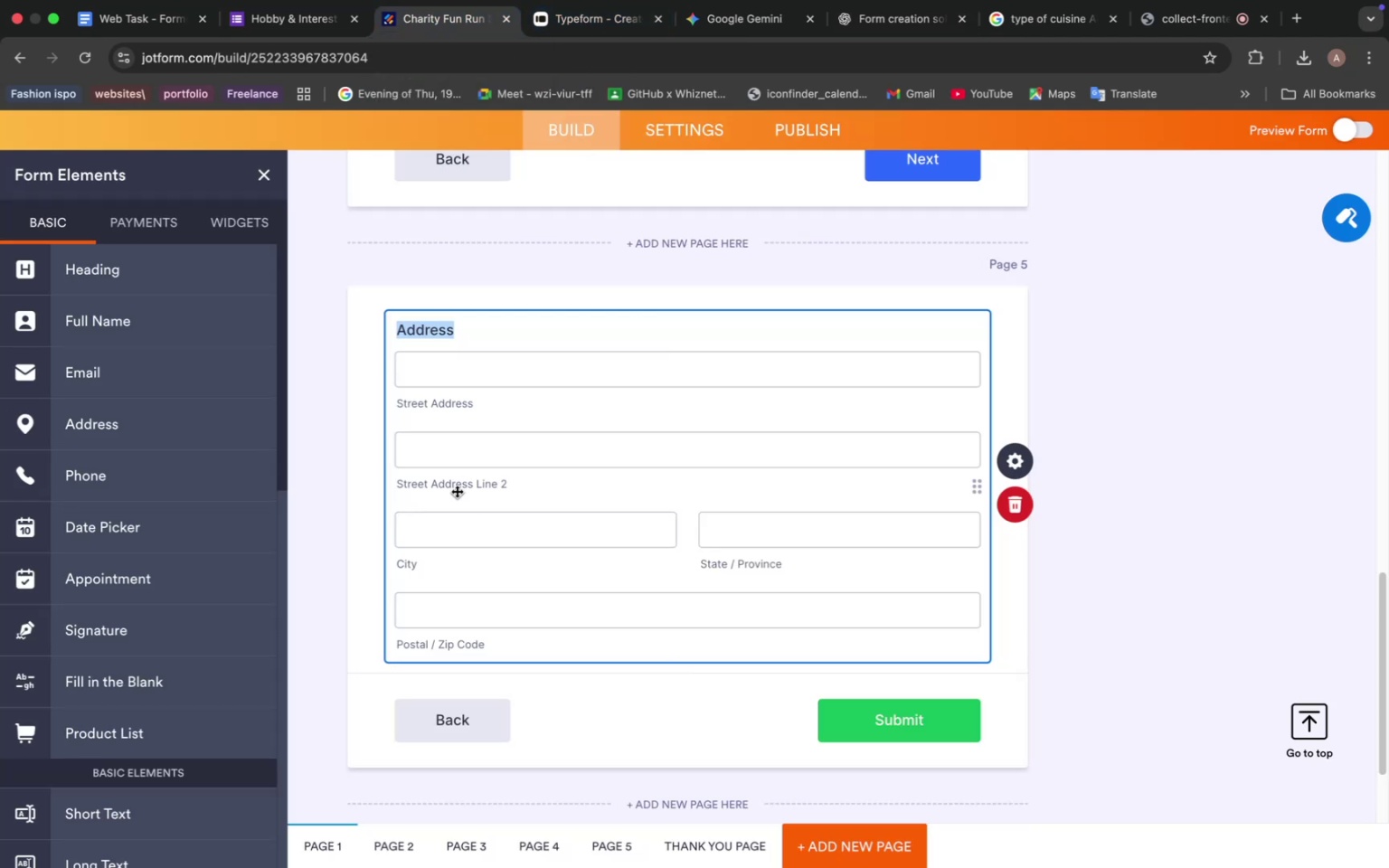 
left_click([332, 627])
 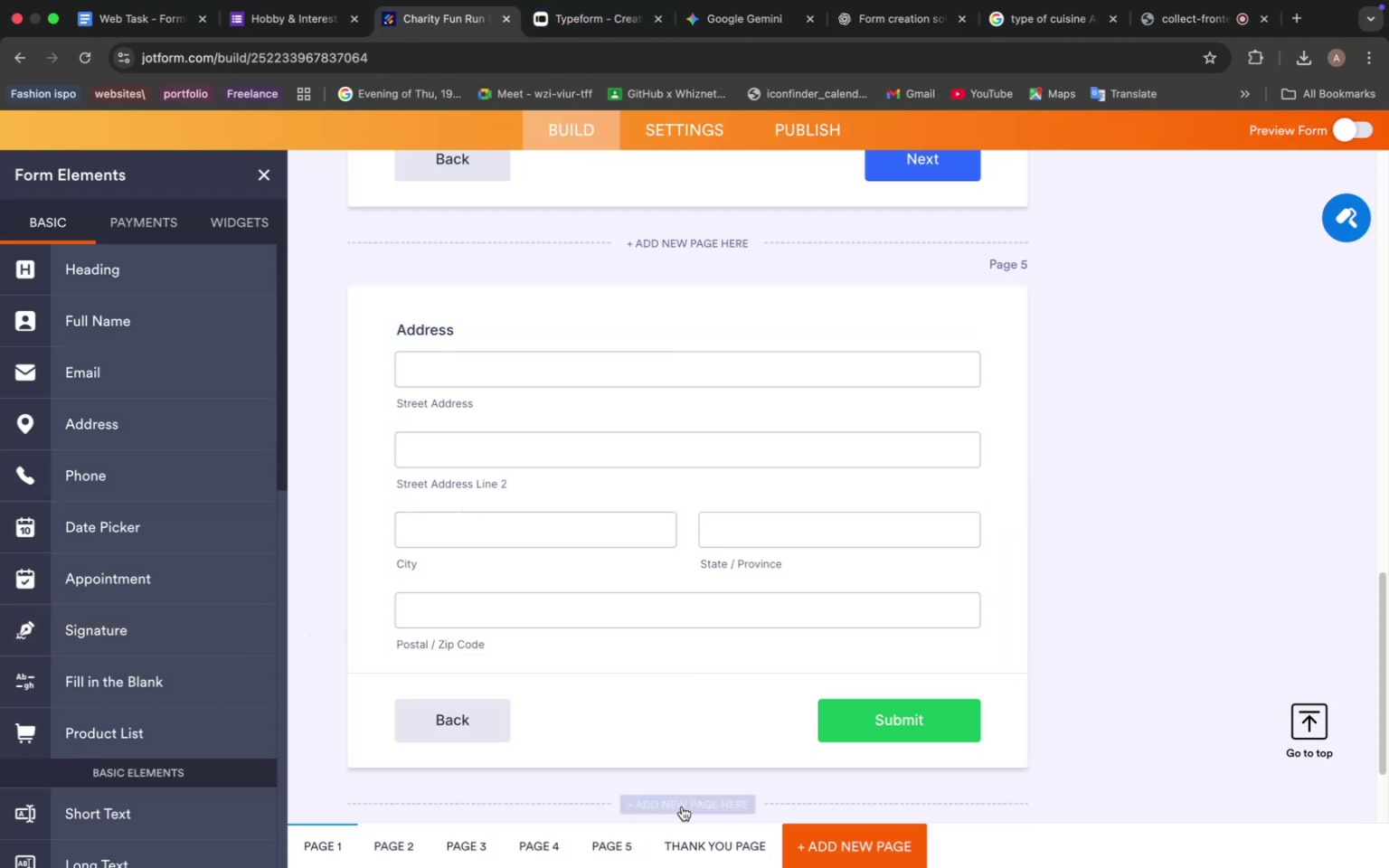 
left_click([682, 807])
 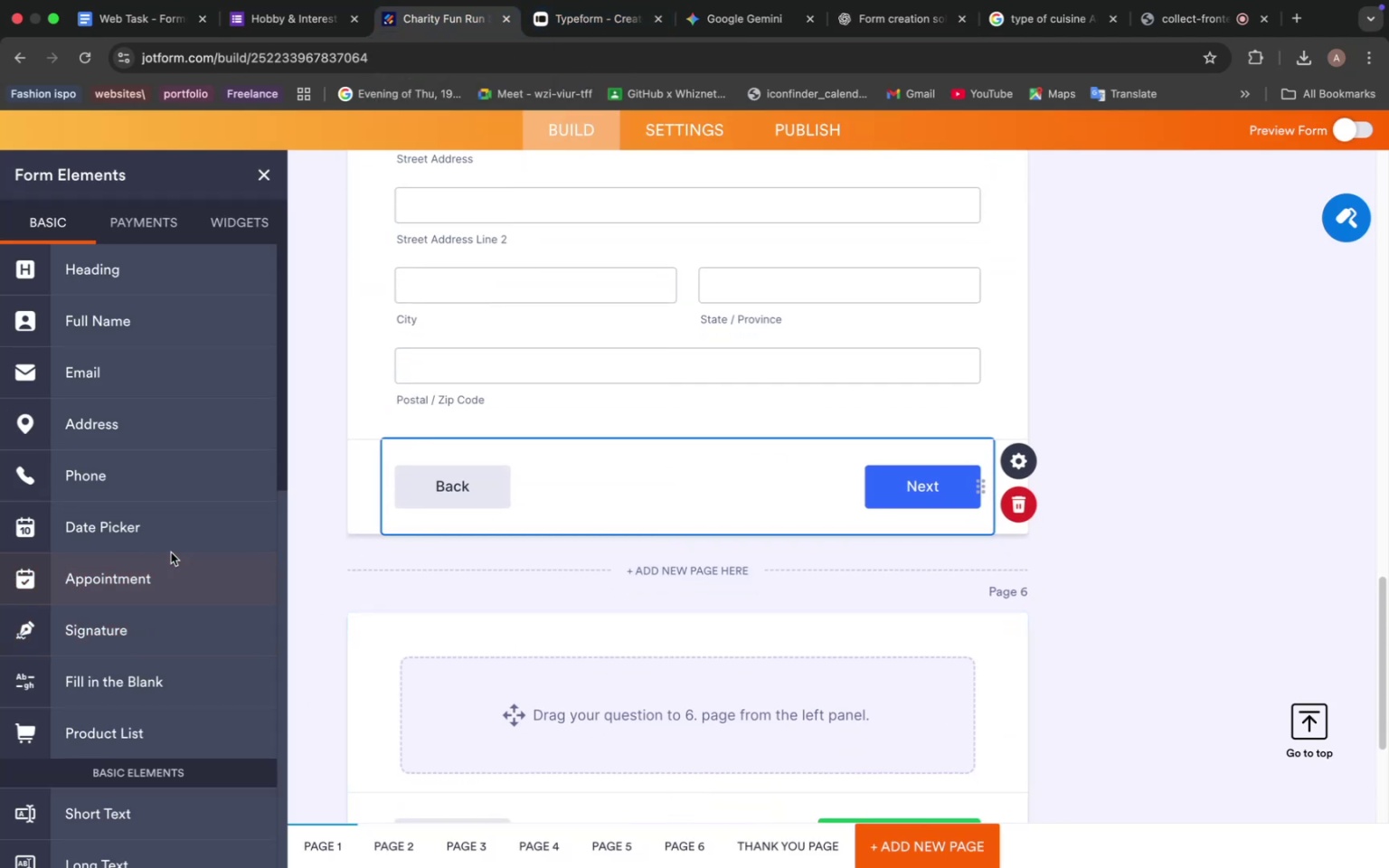 
scroll: coordinate [169, 559], scroll_direction: up, amount: 6.0
 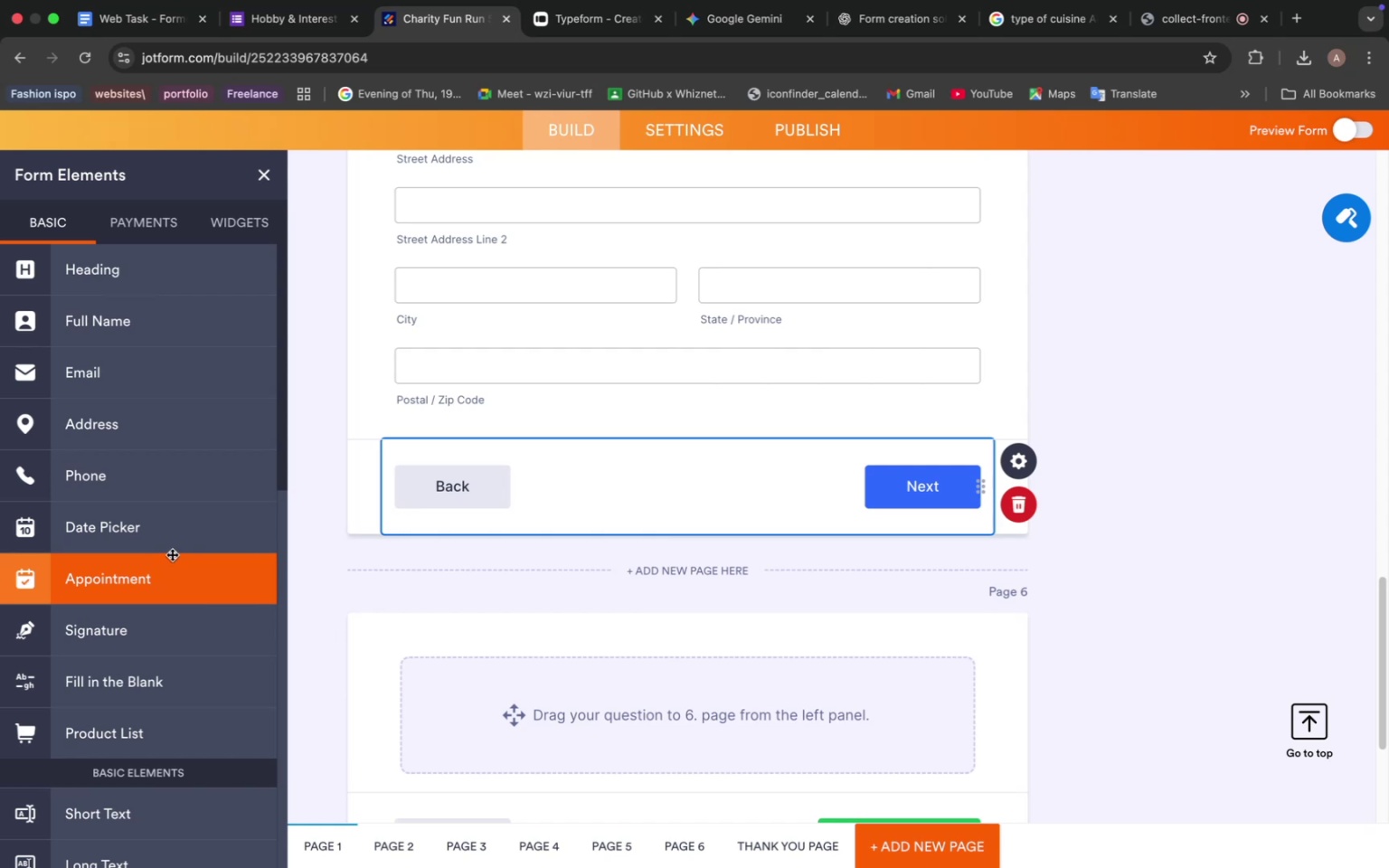 
scroll: coordinate [179, 536], scroll_direction: down, amount: 16.0
 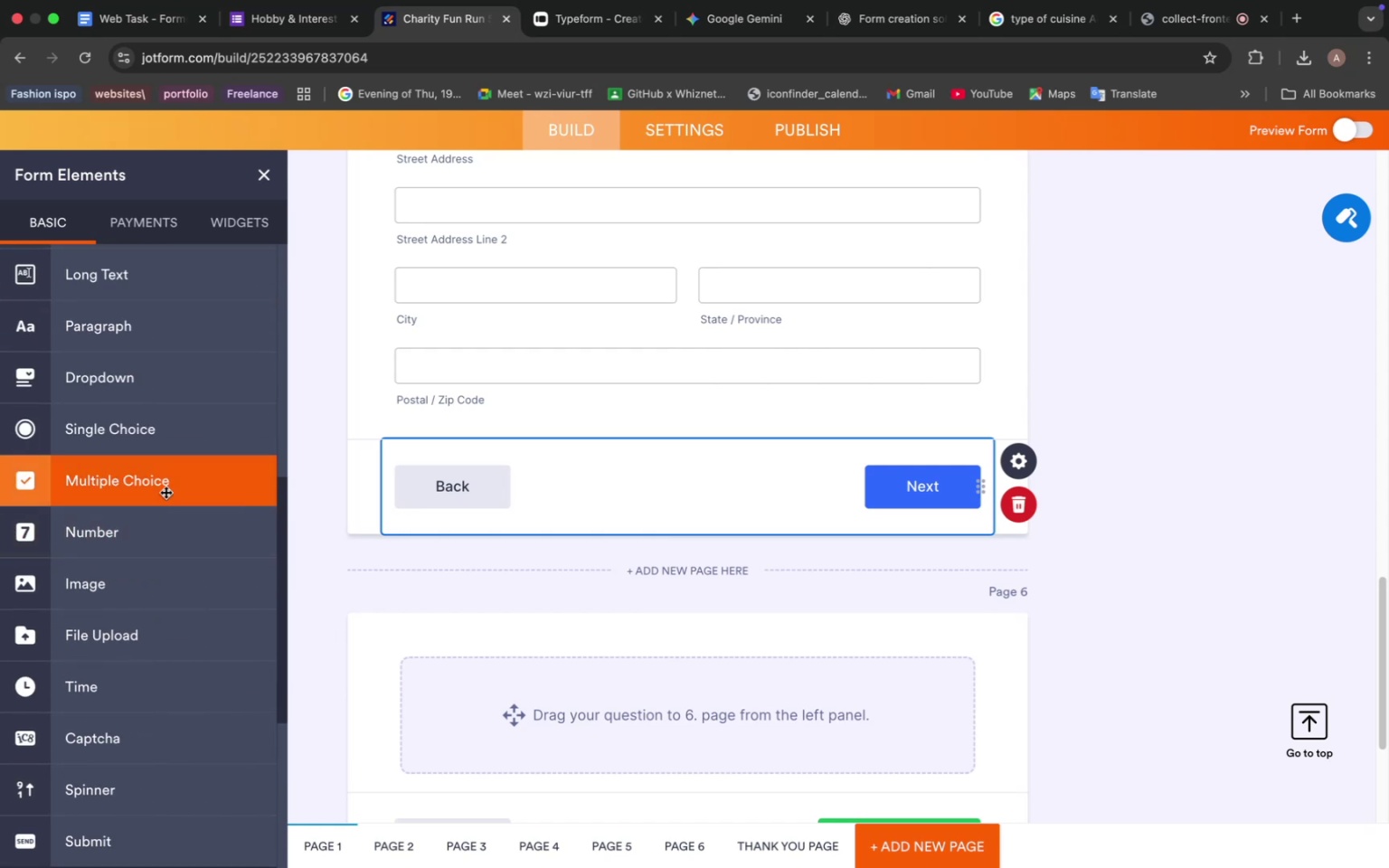 
left_click([165, 490])
 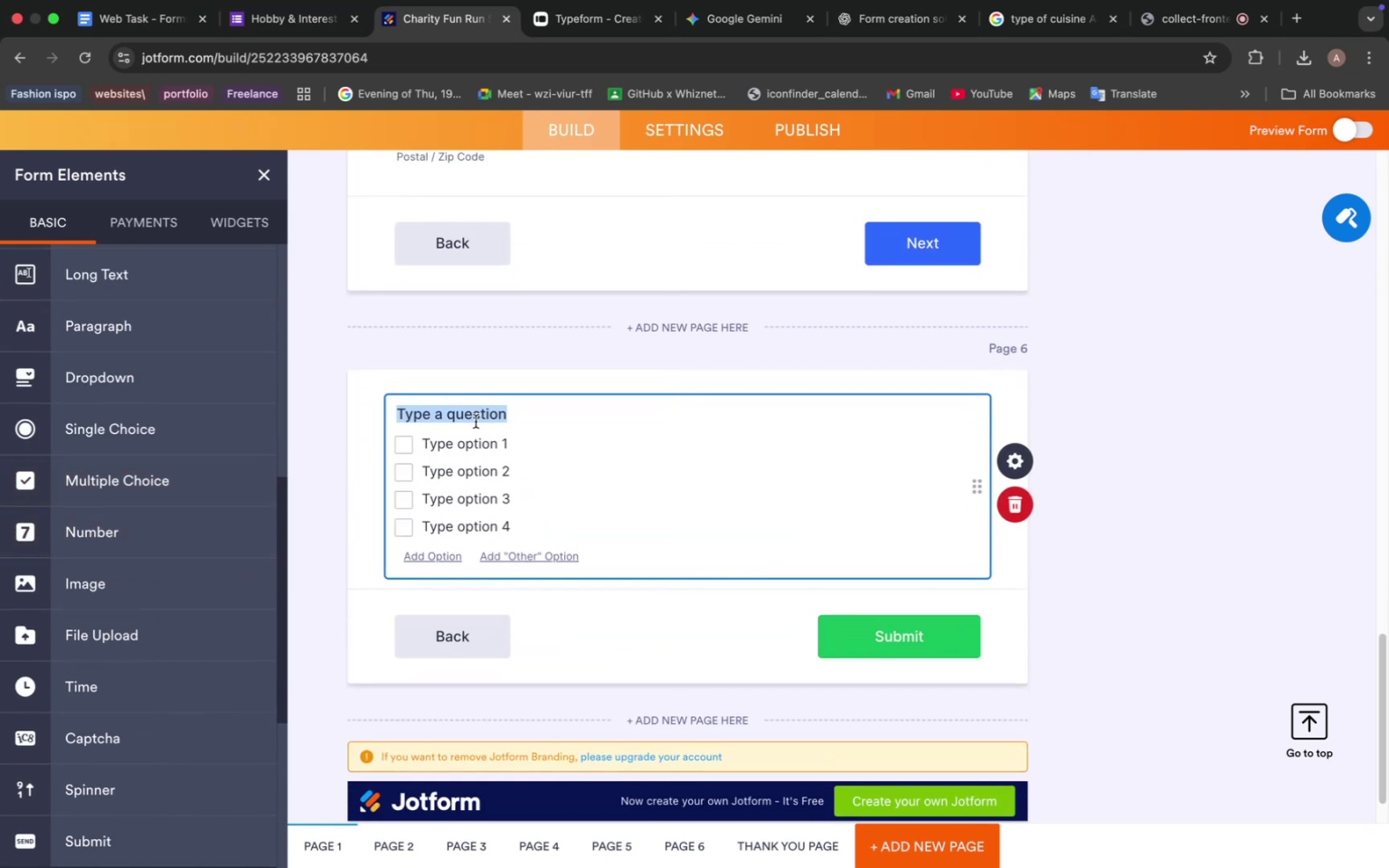 
left_click([461, 416])
 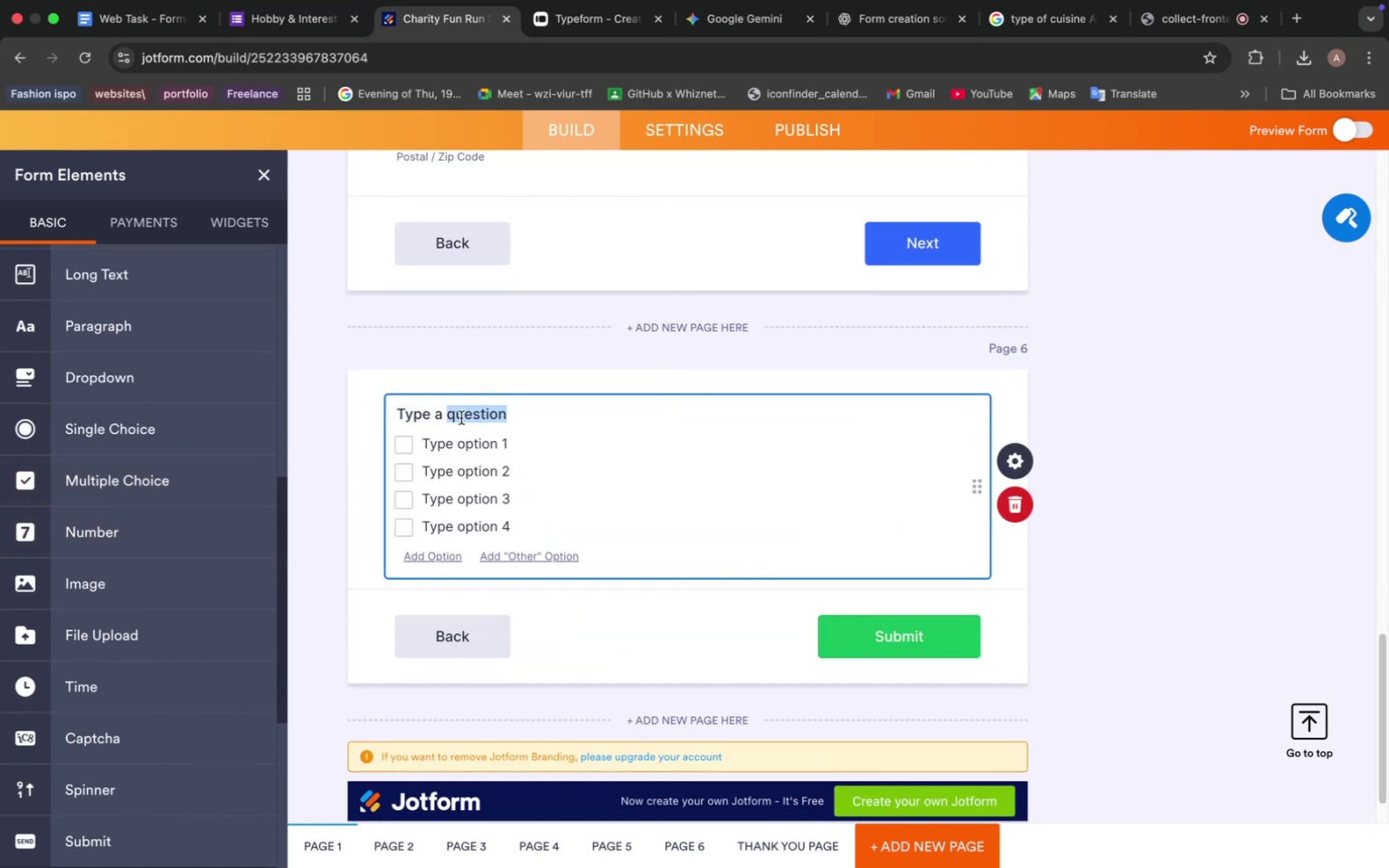 
double_click([461, 418])
 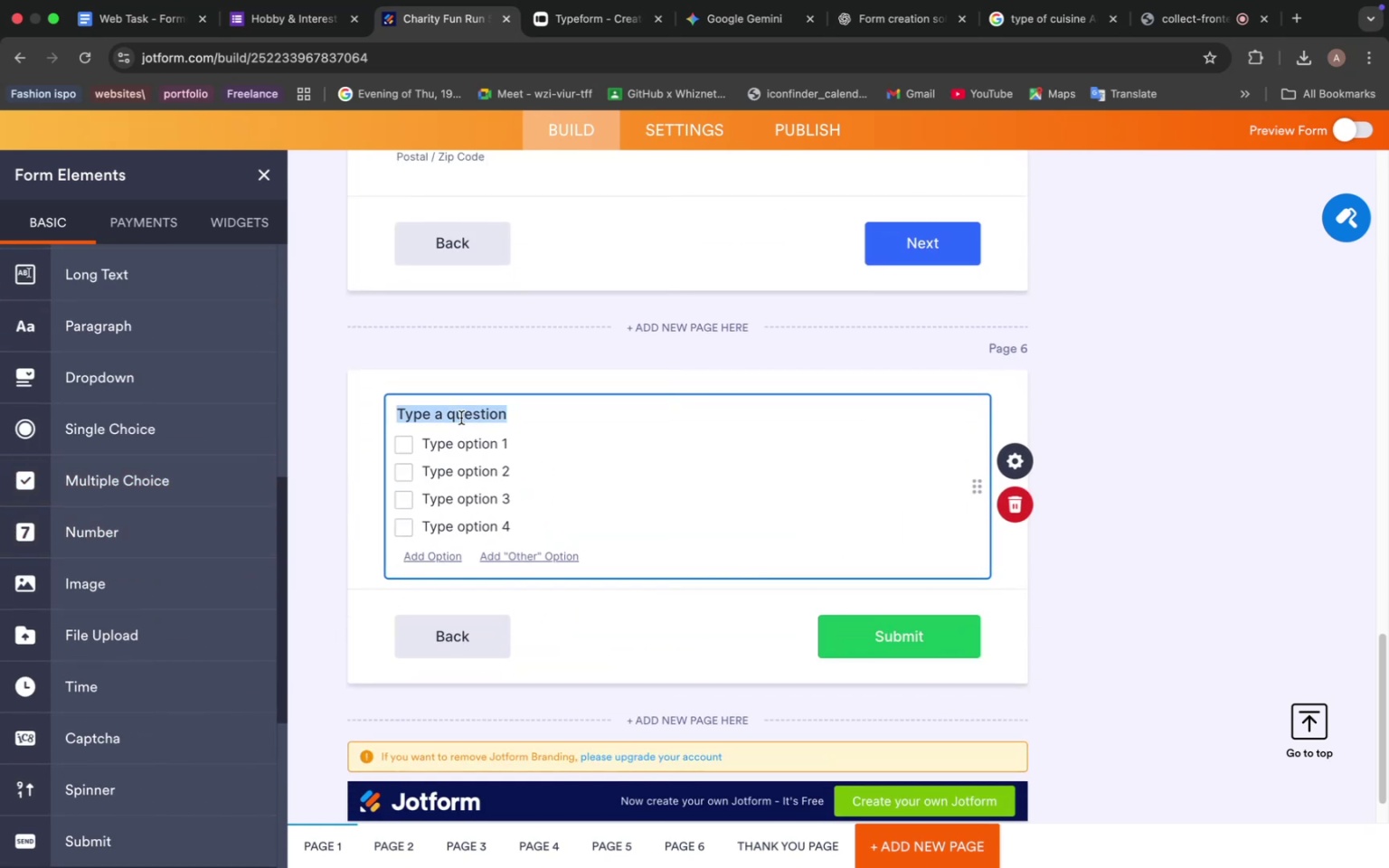 
triple_click([461, 418])
 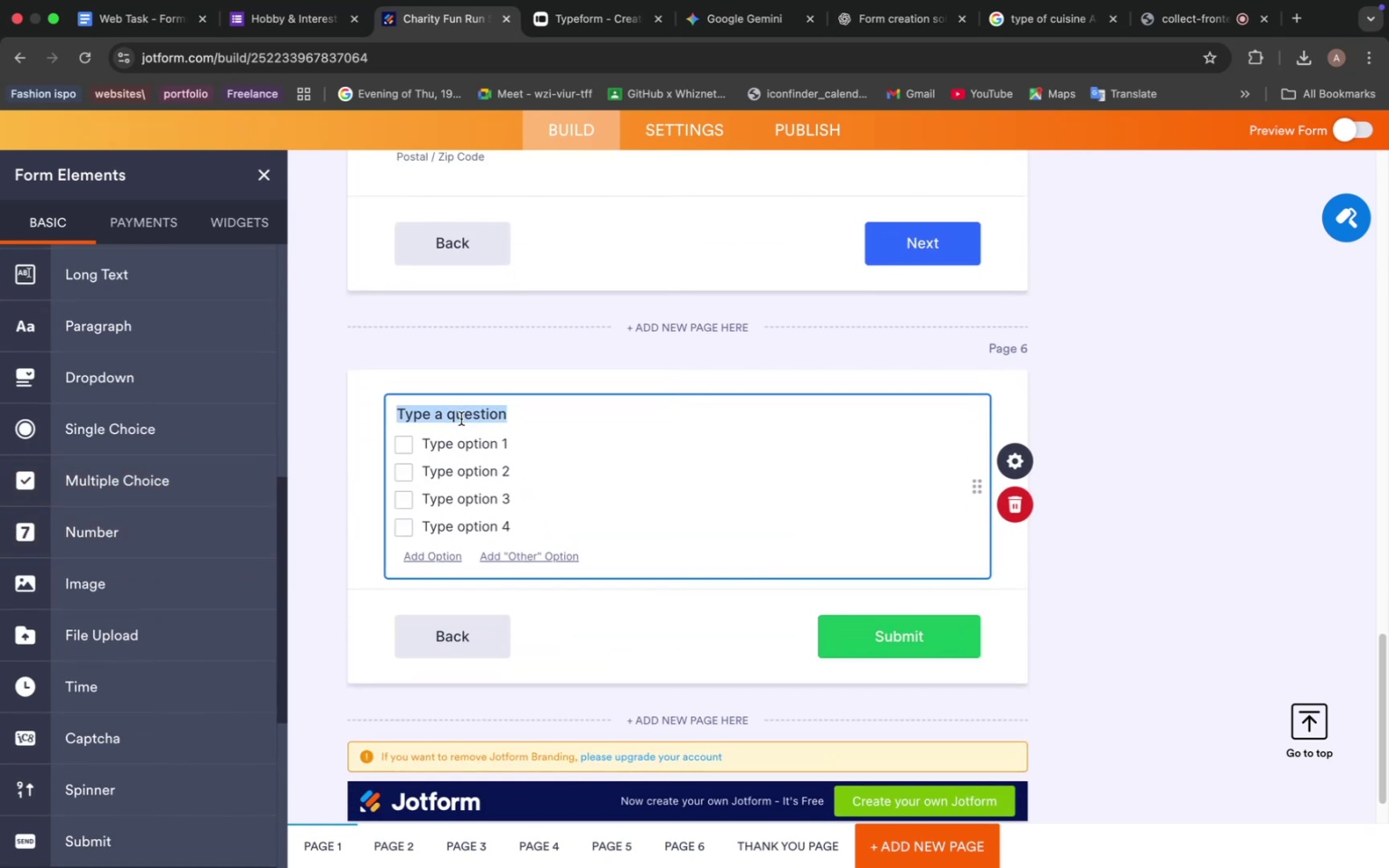 
key(Meta+V)
 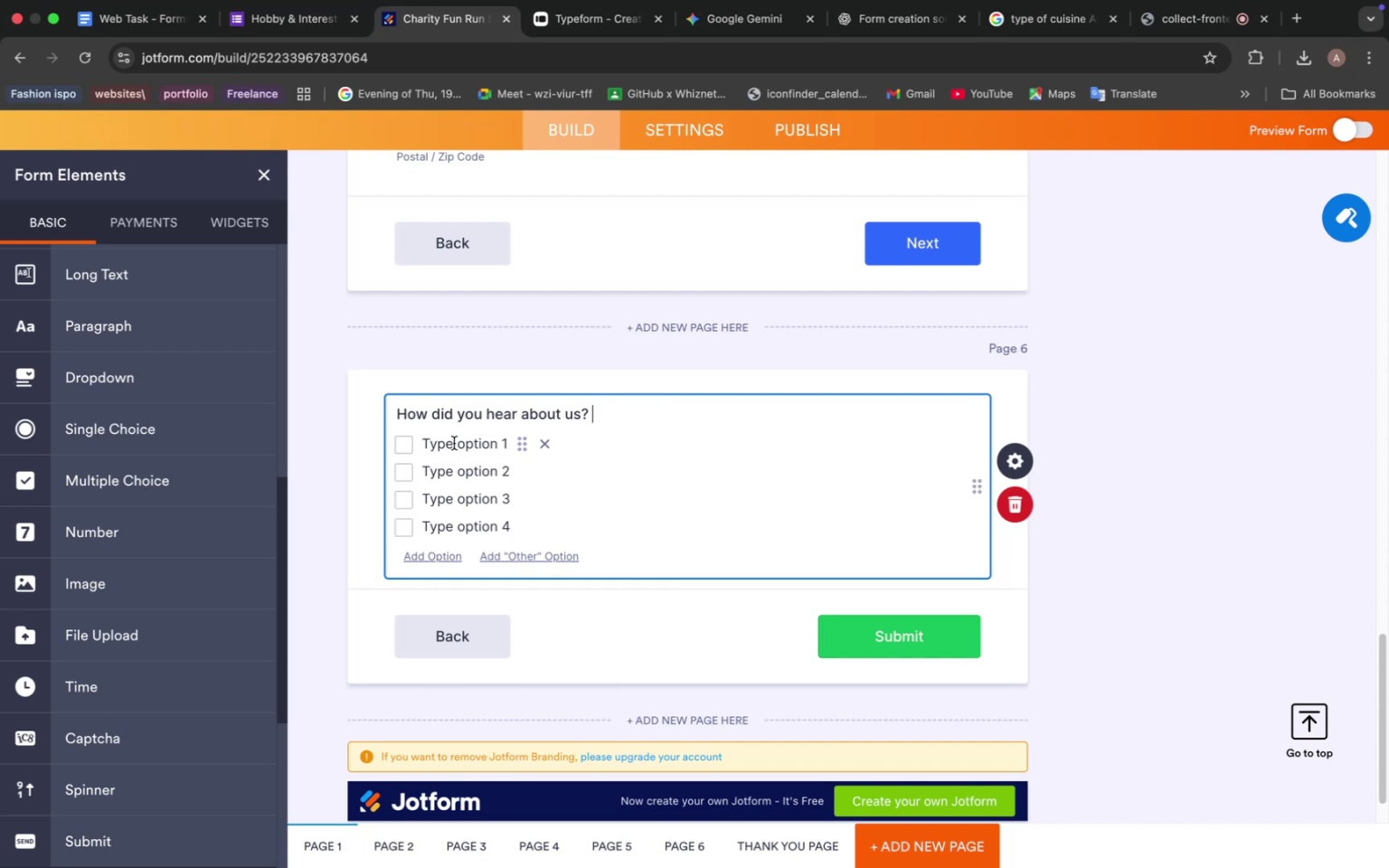 
left_click([455, 442])
 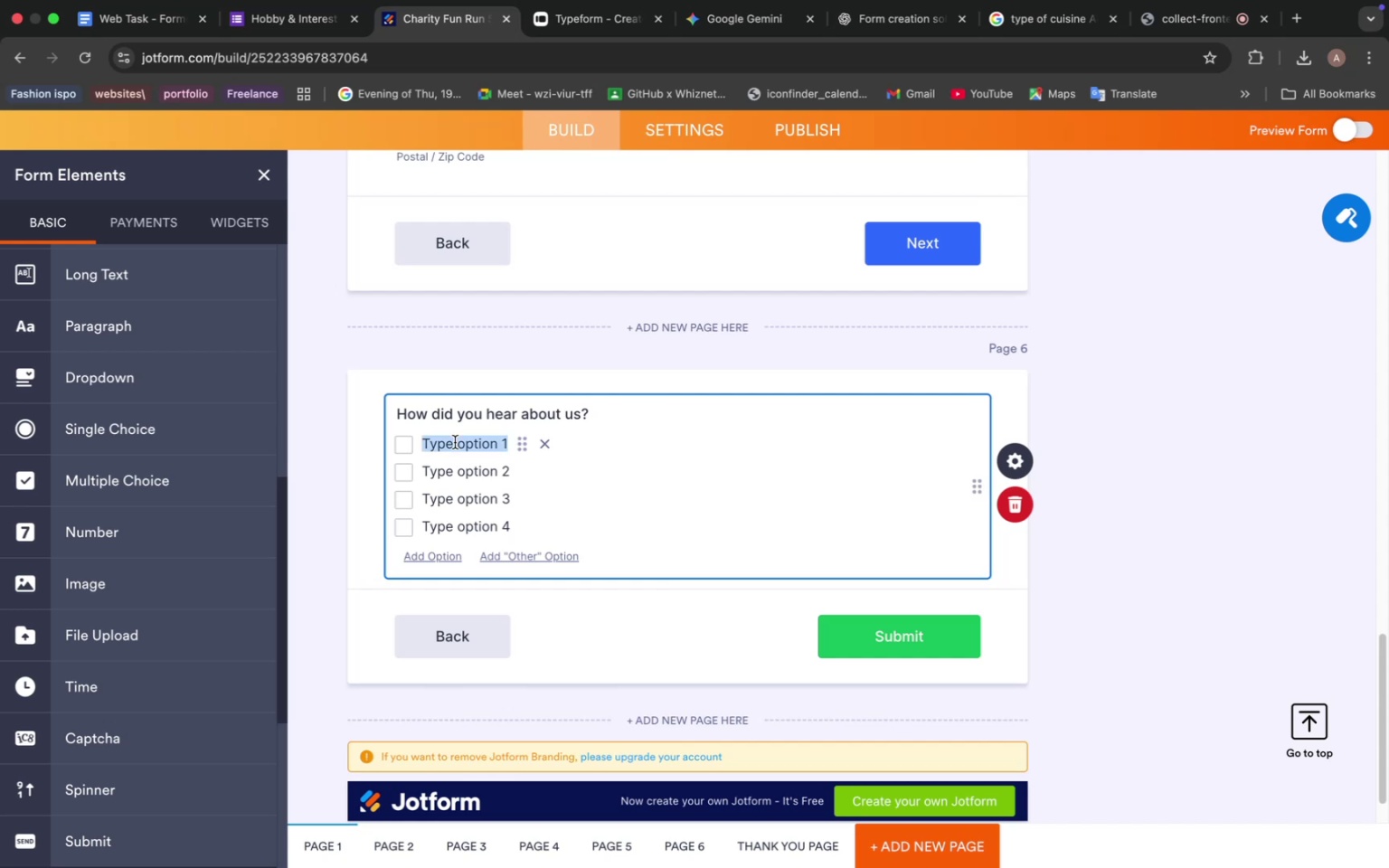 
key(CapsLock)
 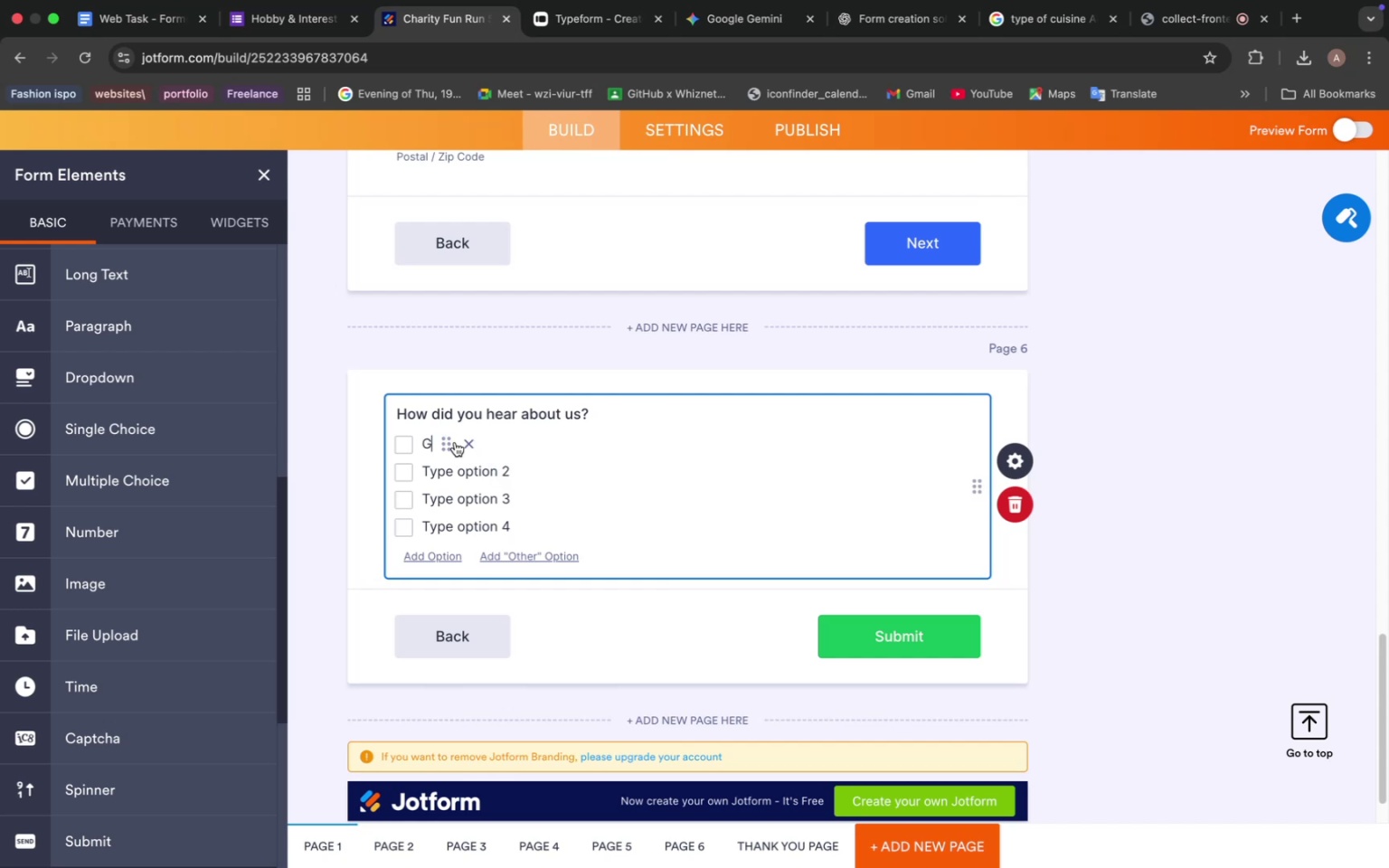 
key(G)
 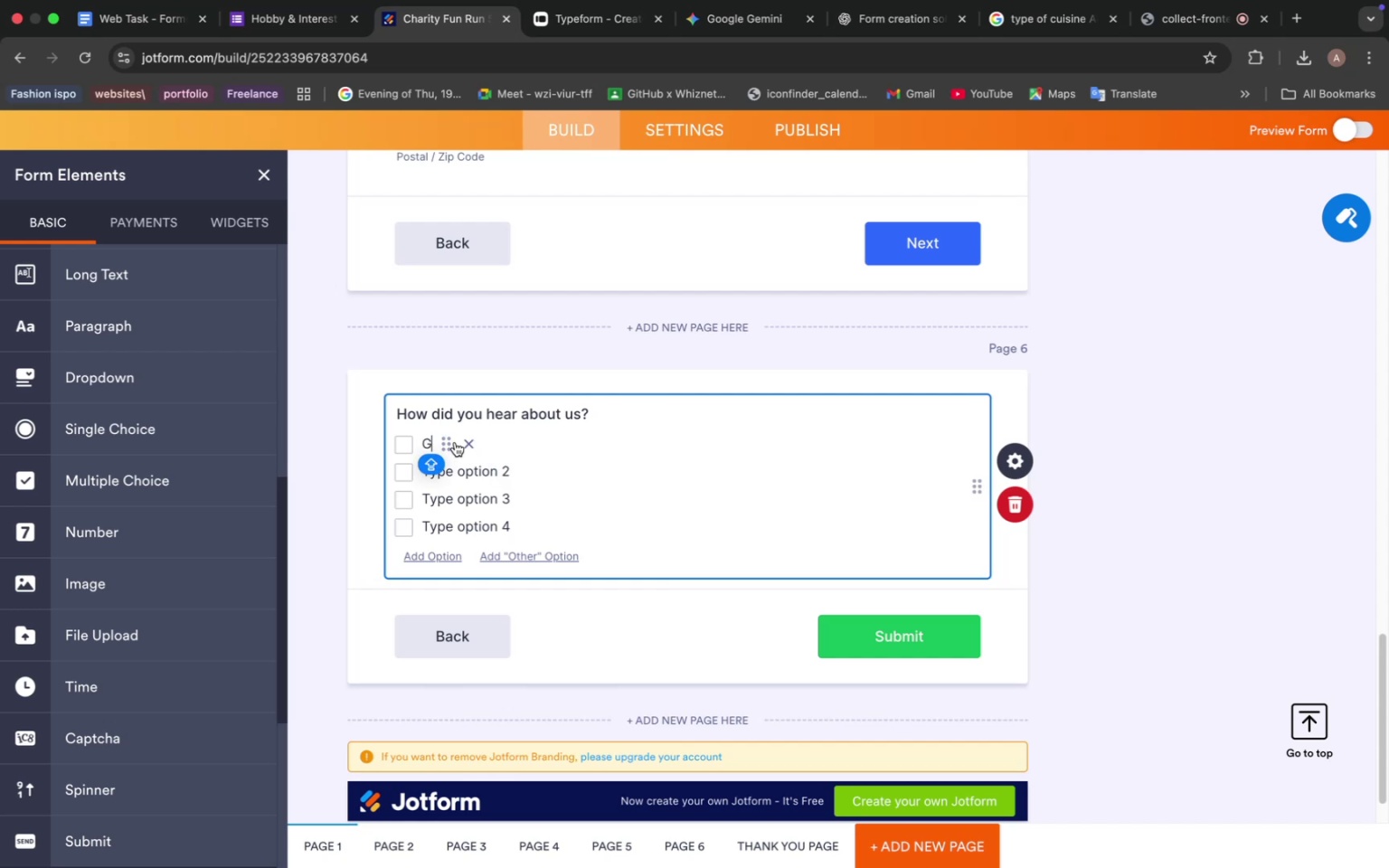 
key(Backspace)
 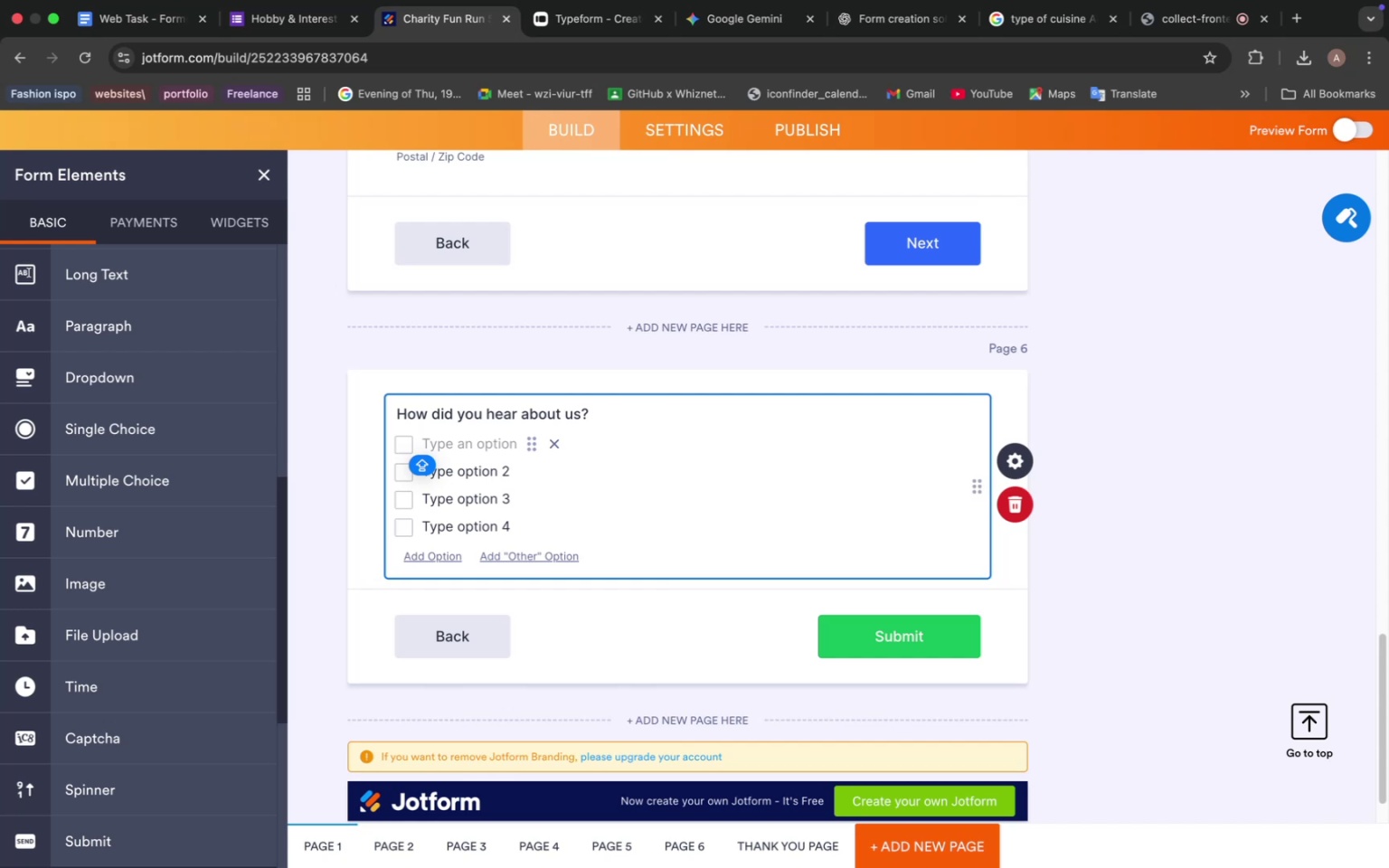 
wait(12.95)
 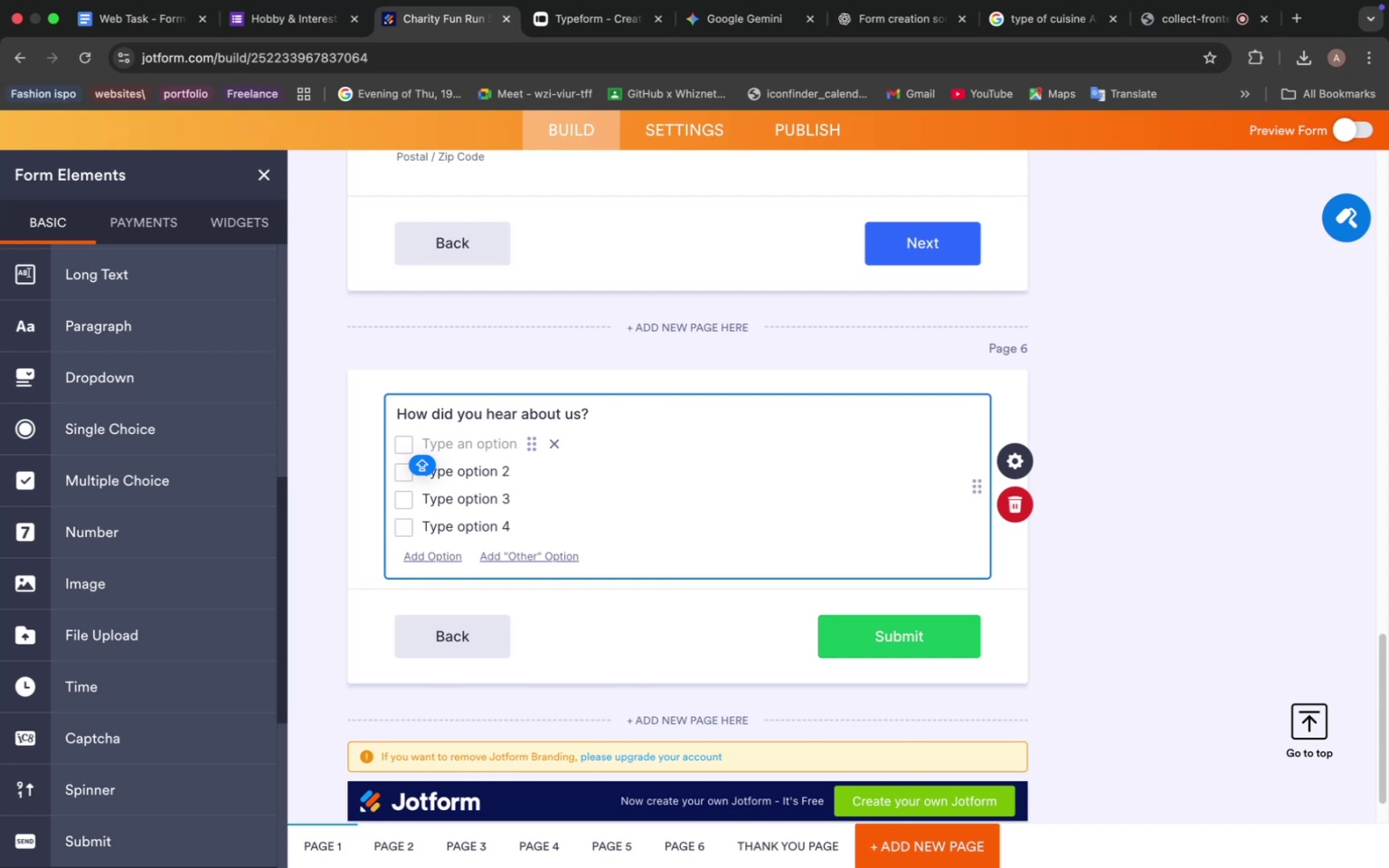 
left_click([1033, 43])
 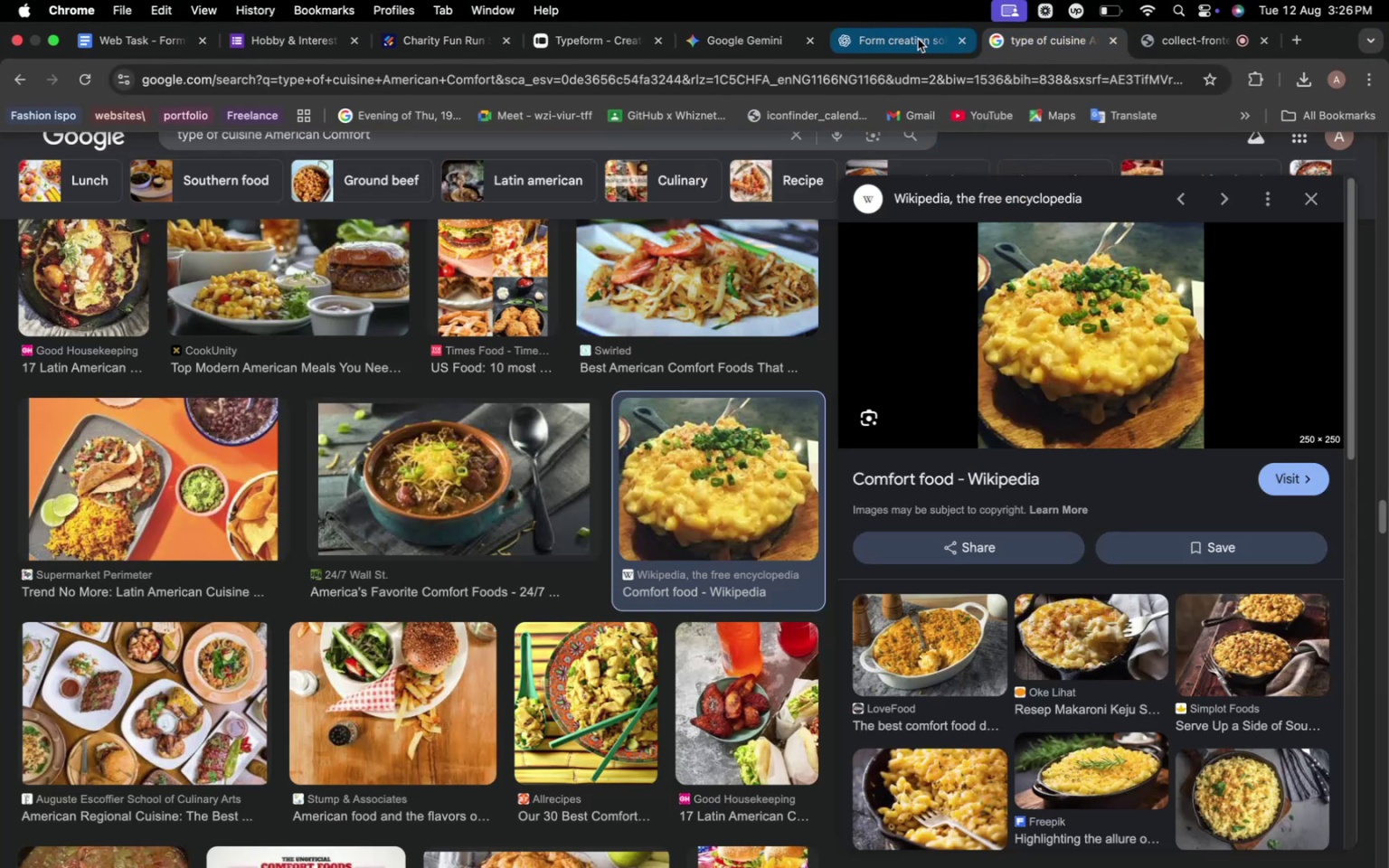 
left_click([918, 39])
 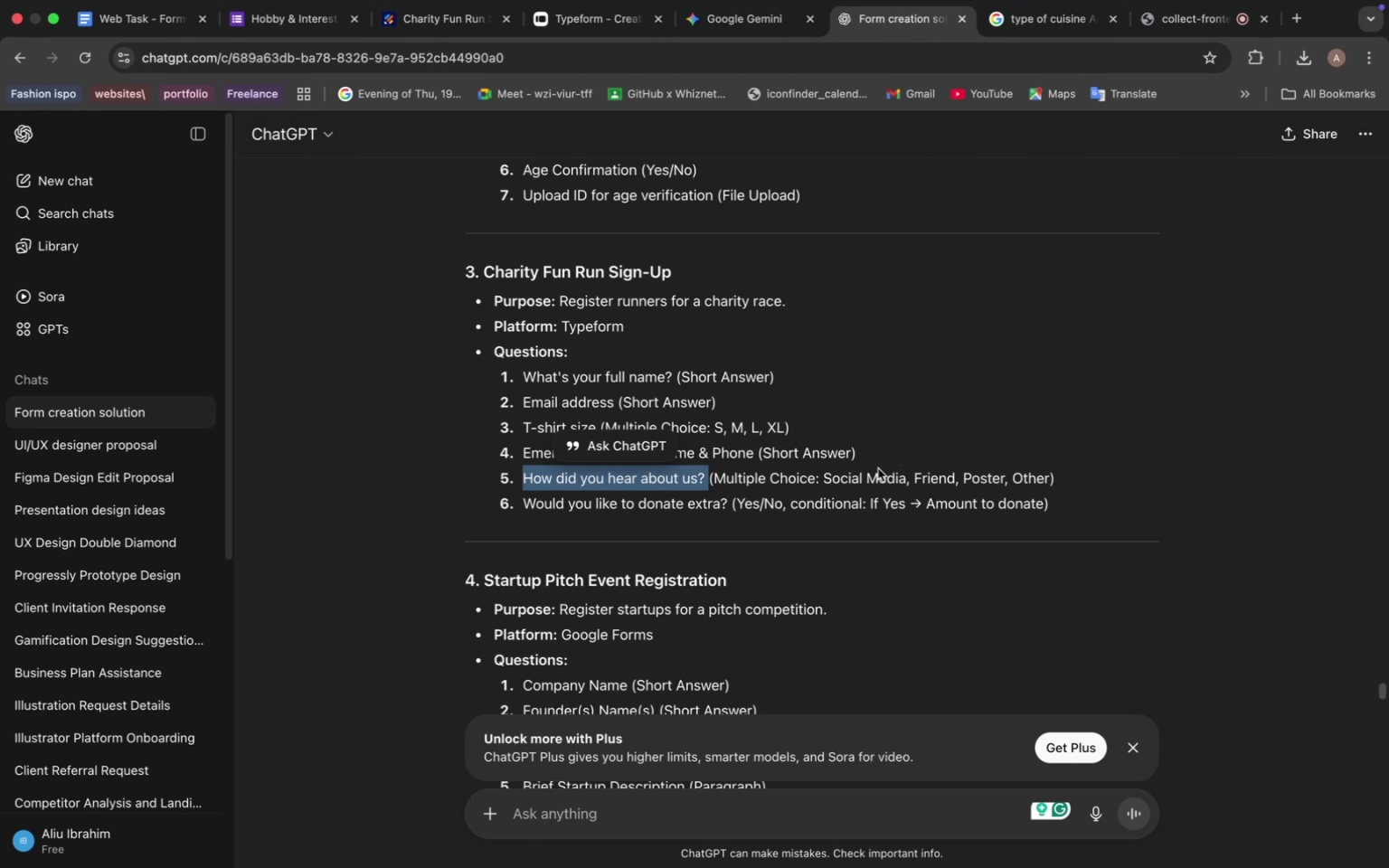 
wait(5.56)
 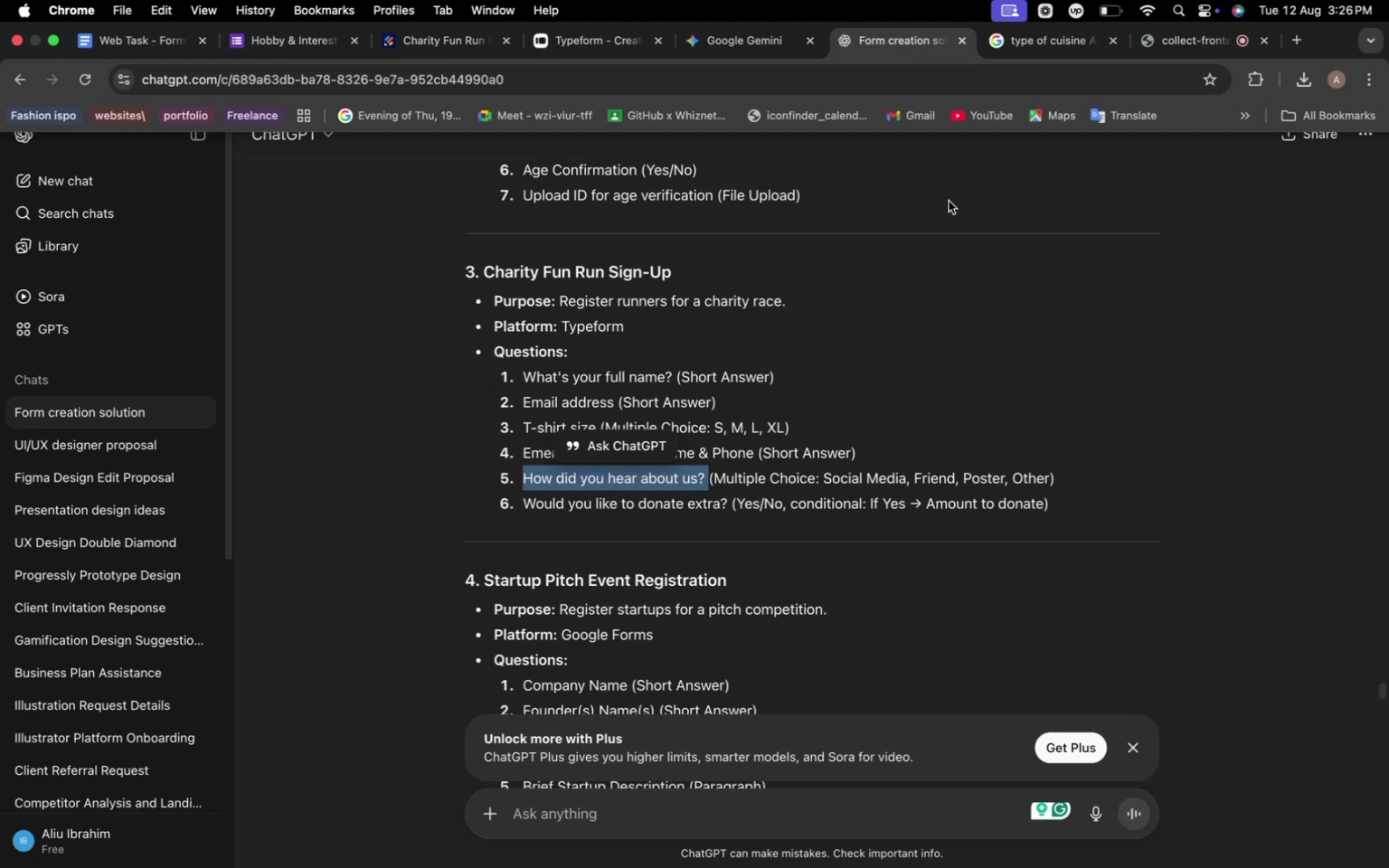 
left_click_drag(start_coordinate=[826, 476], to_coordinate=[1050, 470])
 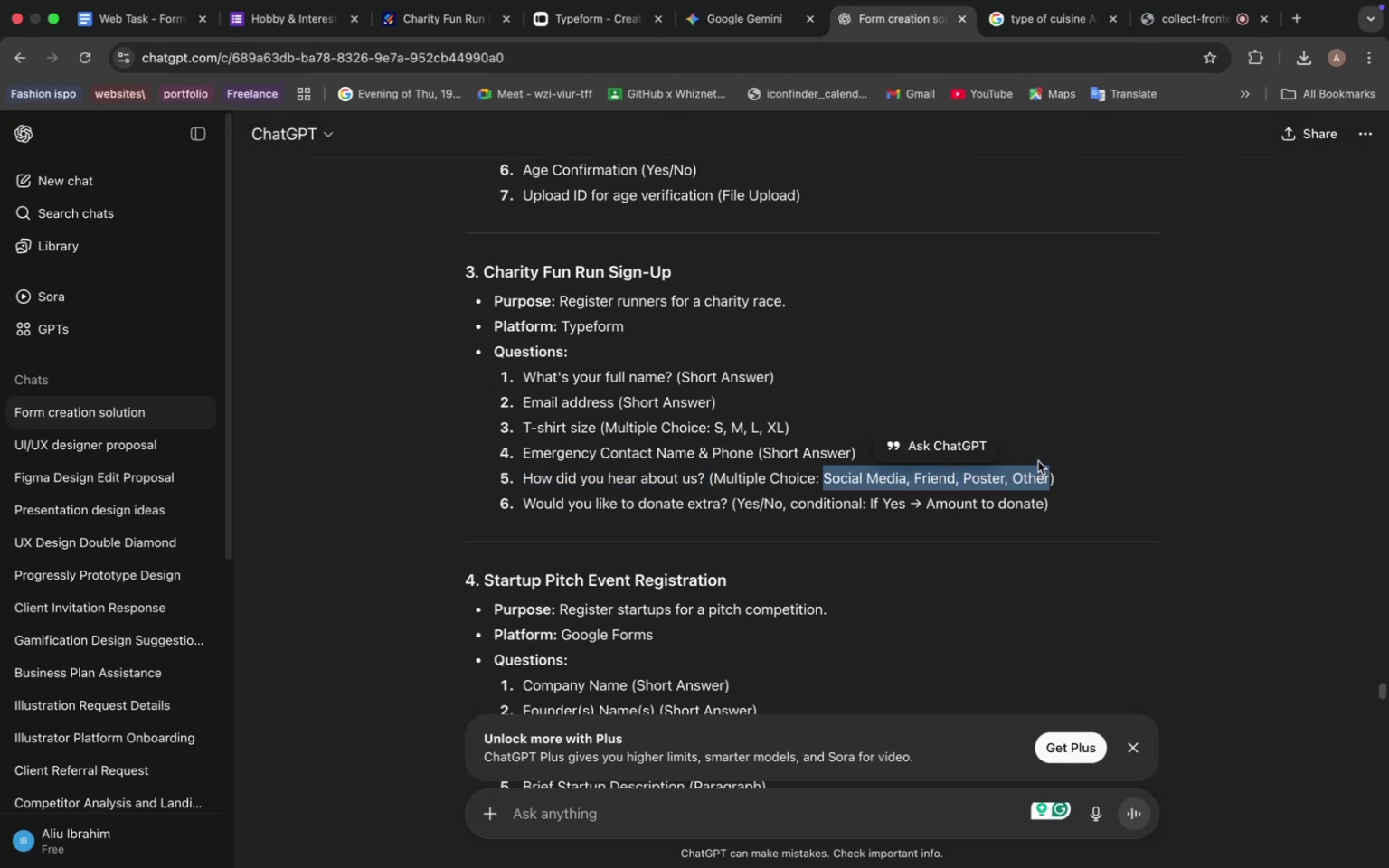 
key(Meta+C)
 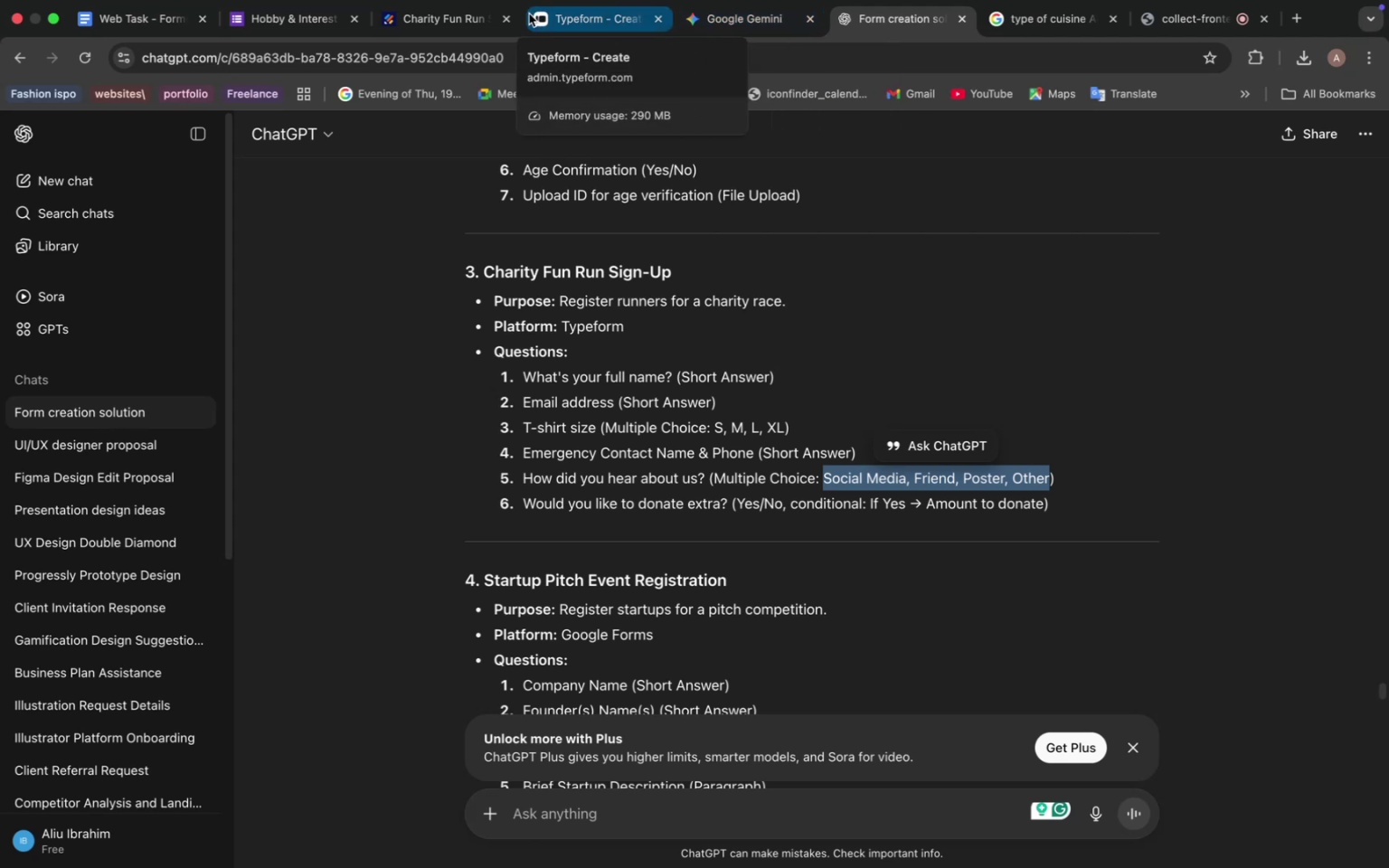 
left_click([484, 14])
 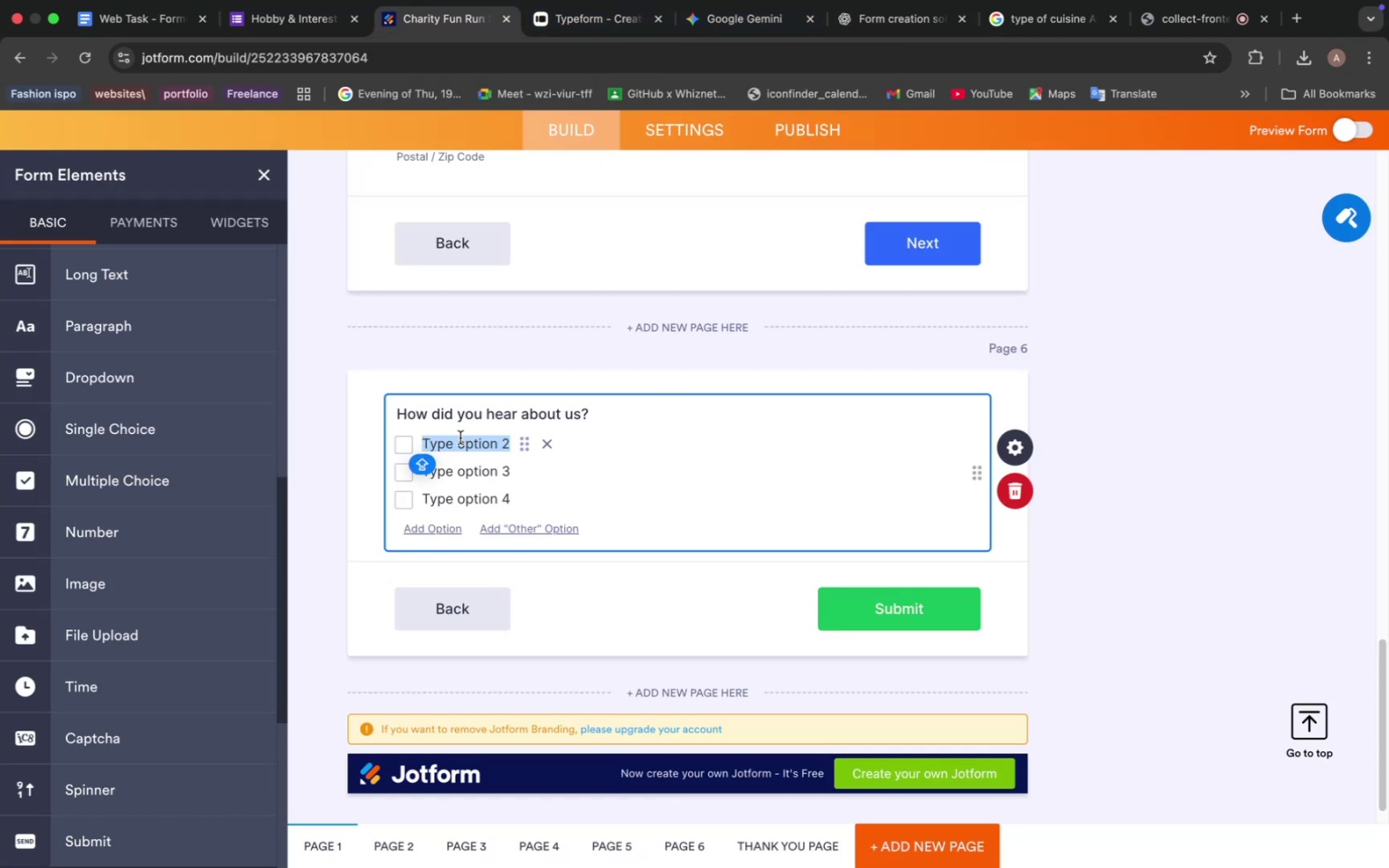 
key(Meta+V)
 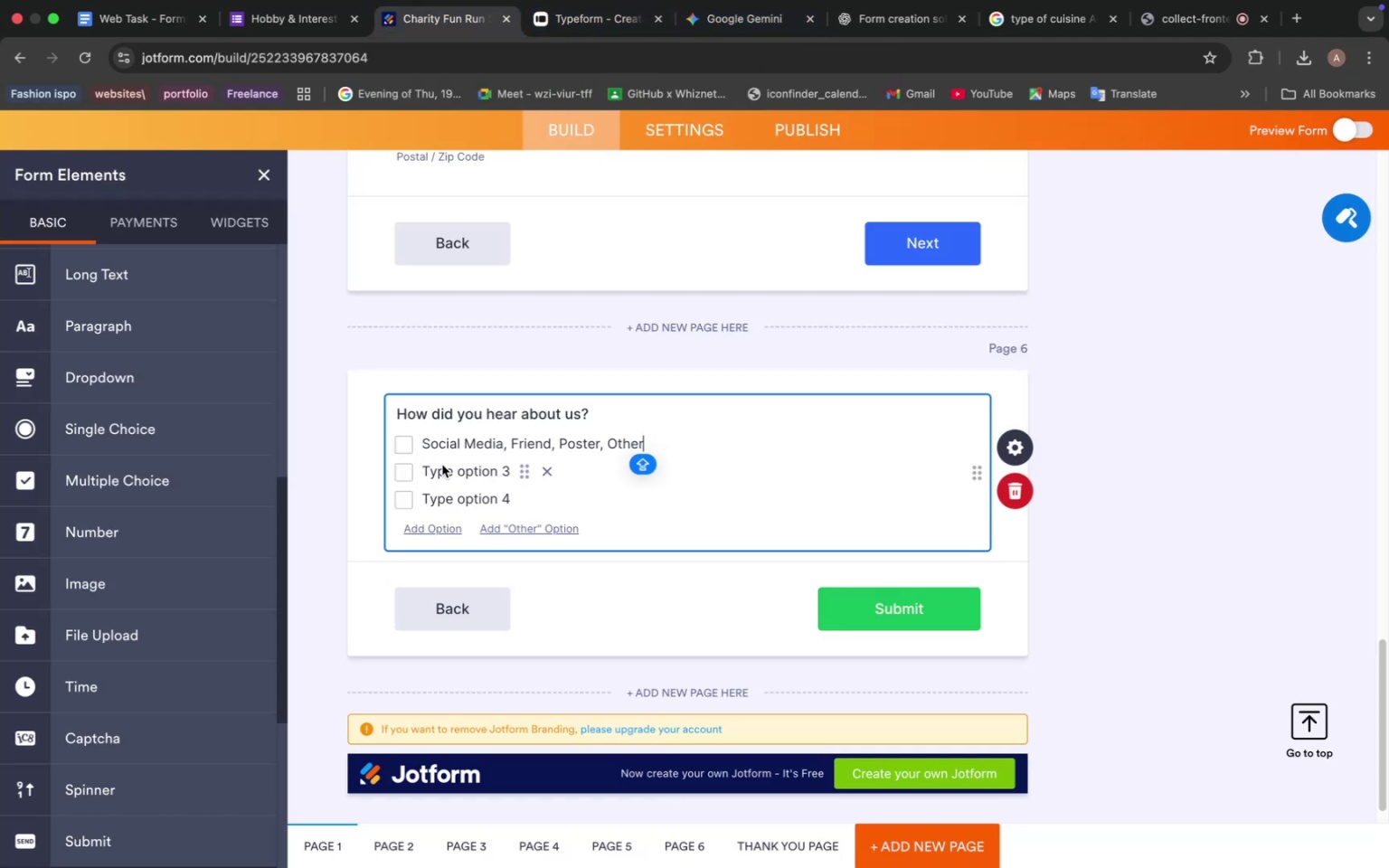 
left_click([442, 465])
 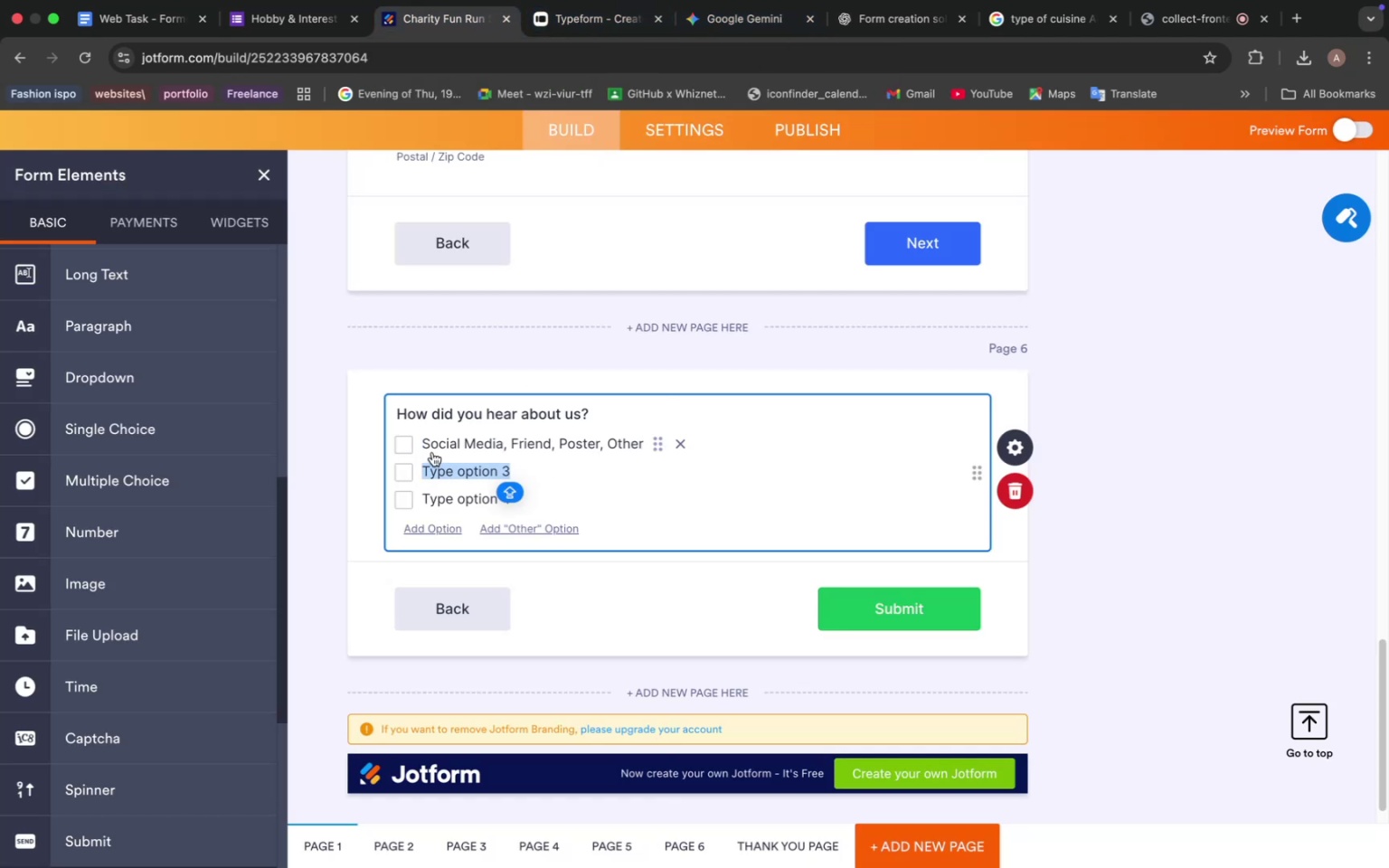 
key(Meta+V)
 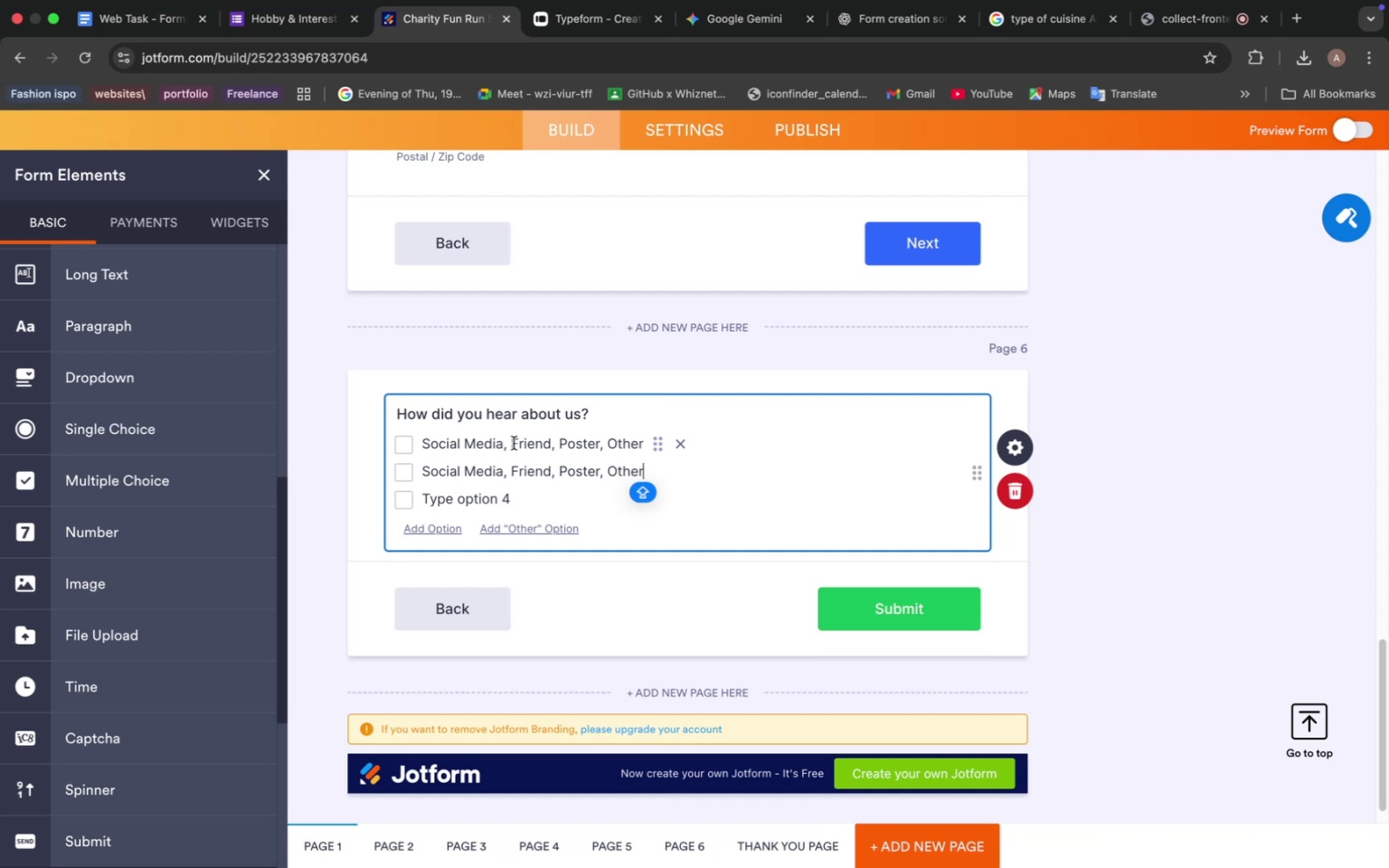 
left_click_drag(start_coordinate=[505, 443], to_coordinate=[575, 441])
 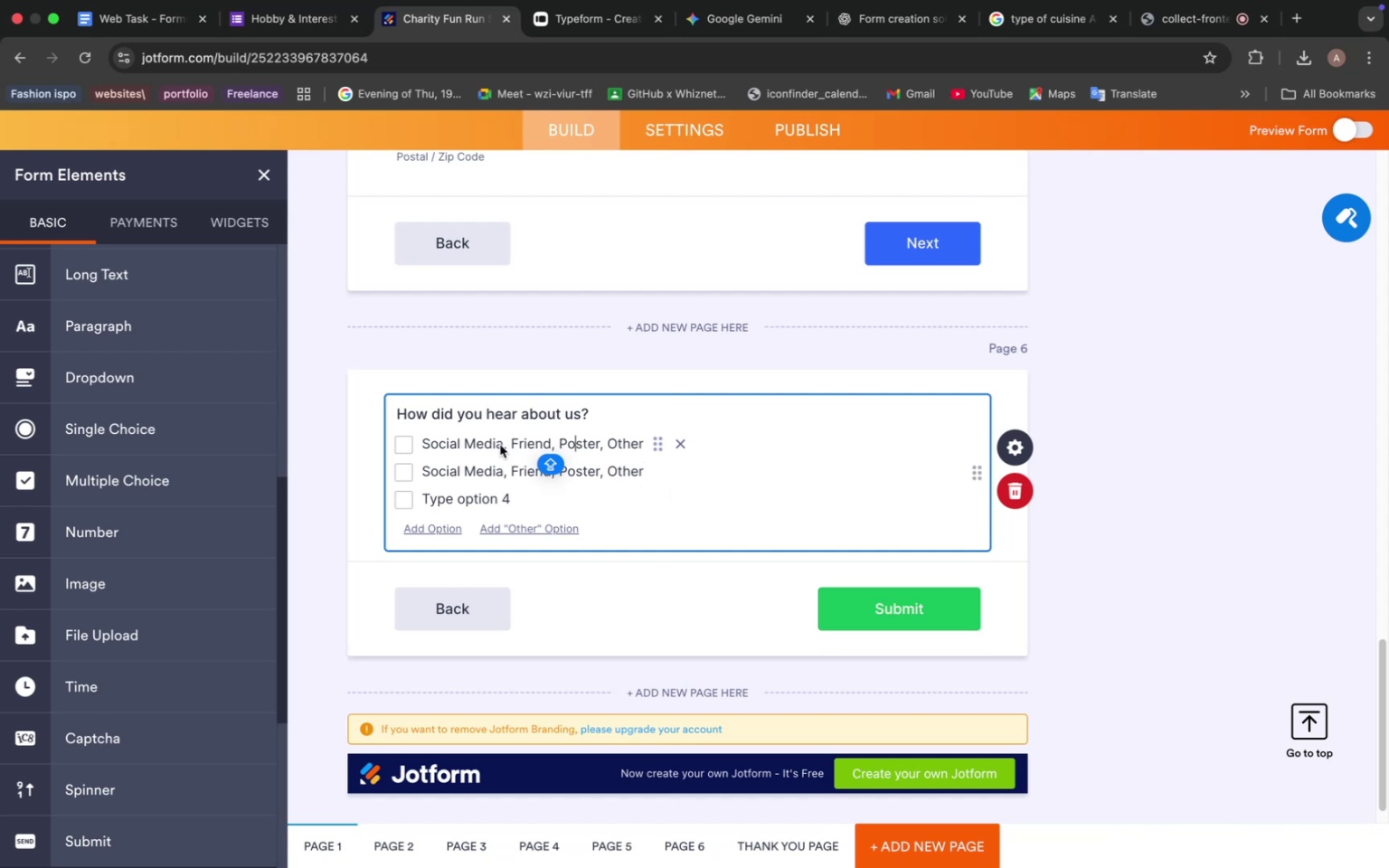 
left_click([501, 445])
 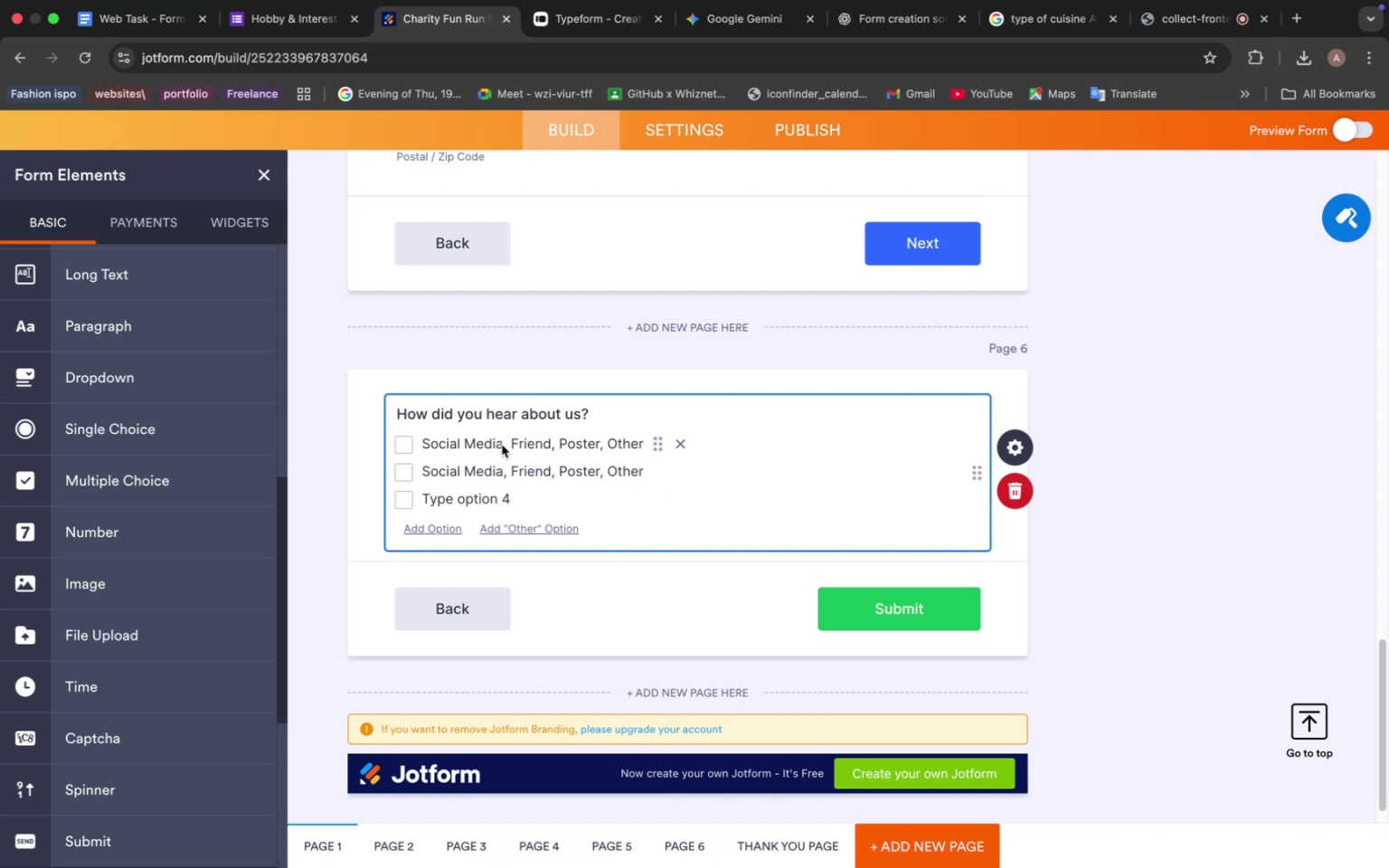 
left_click_drag(start_coordinate=[501, 445], to_coordinate=[642, 448])
 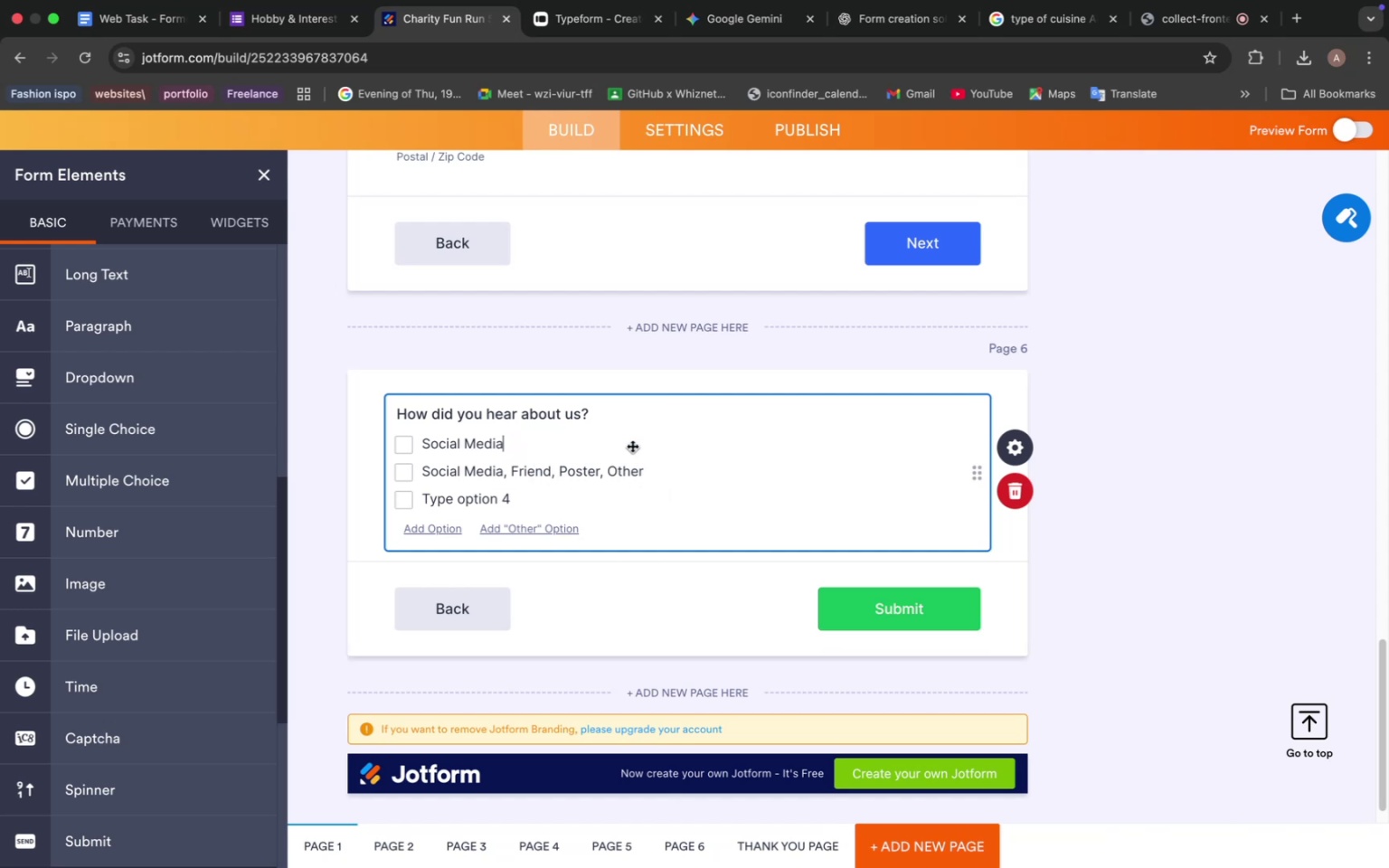 
key(Backspace)
 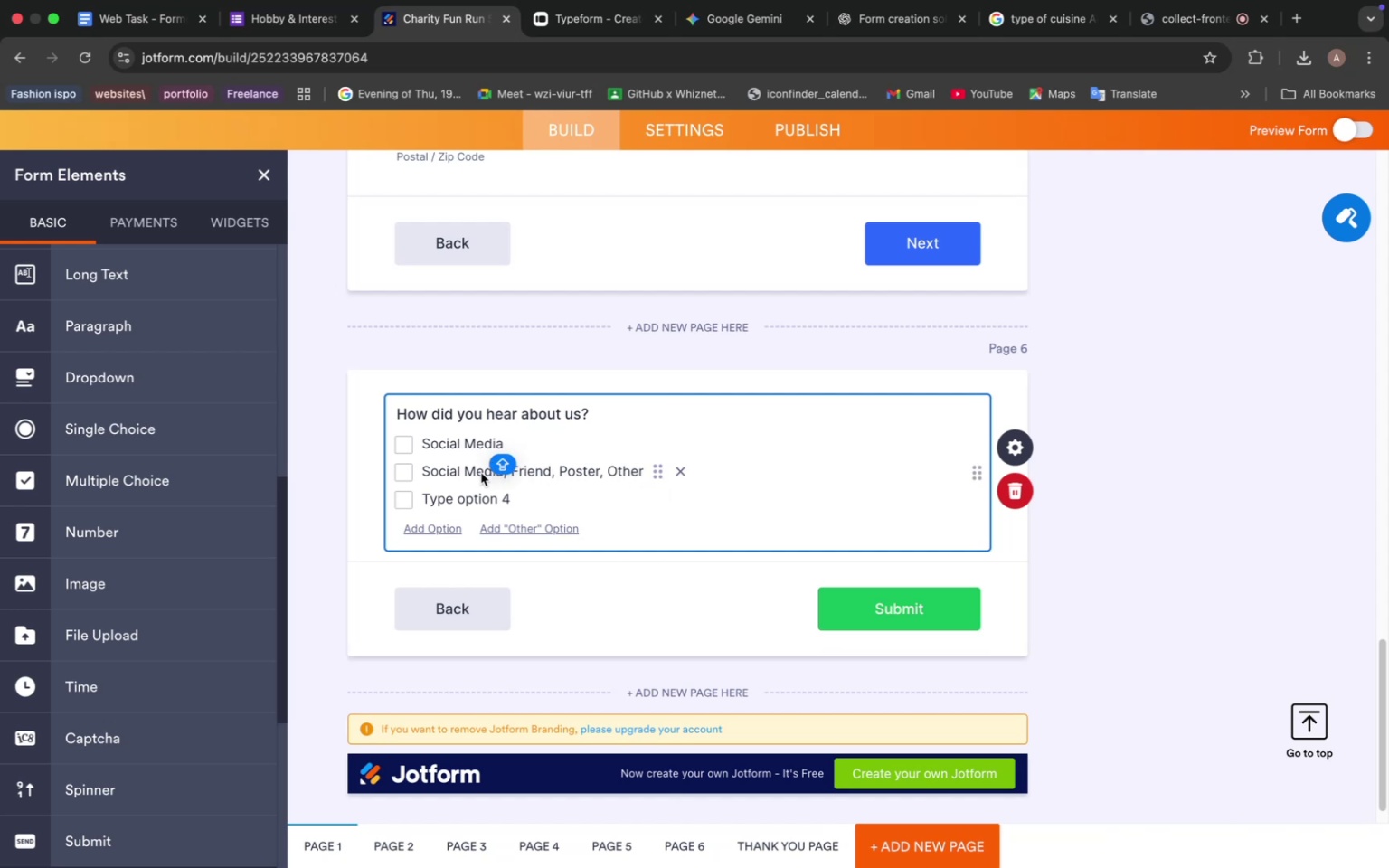 
left_click([479, 470])
 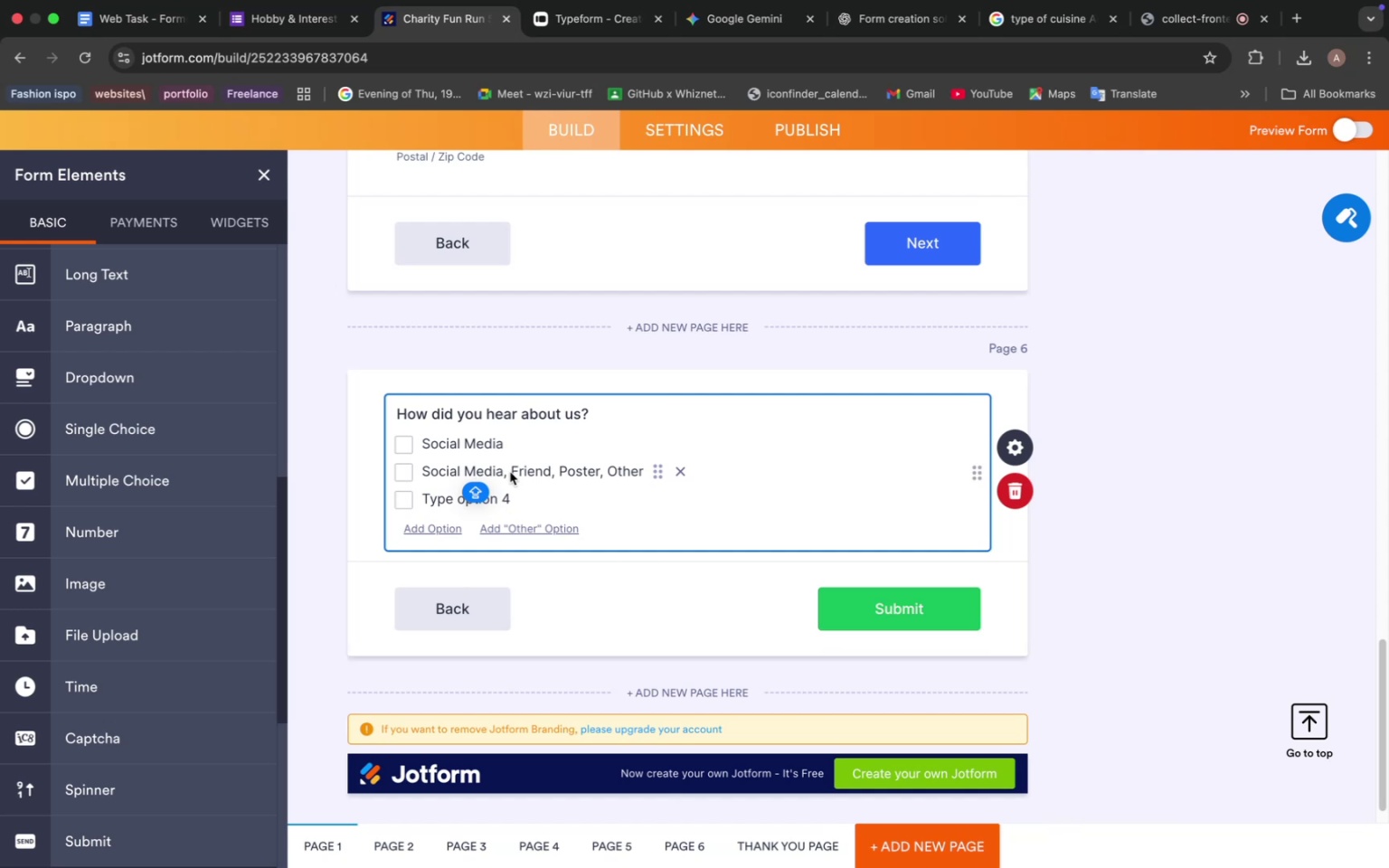 
left_click_drag(start_coordinate=[509, 471], to_coordinate=[418, 472])
 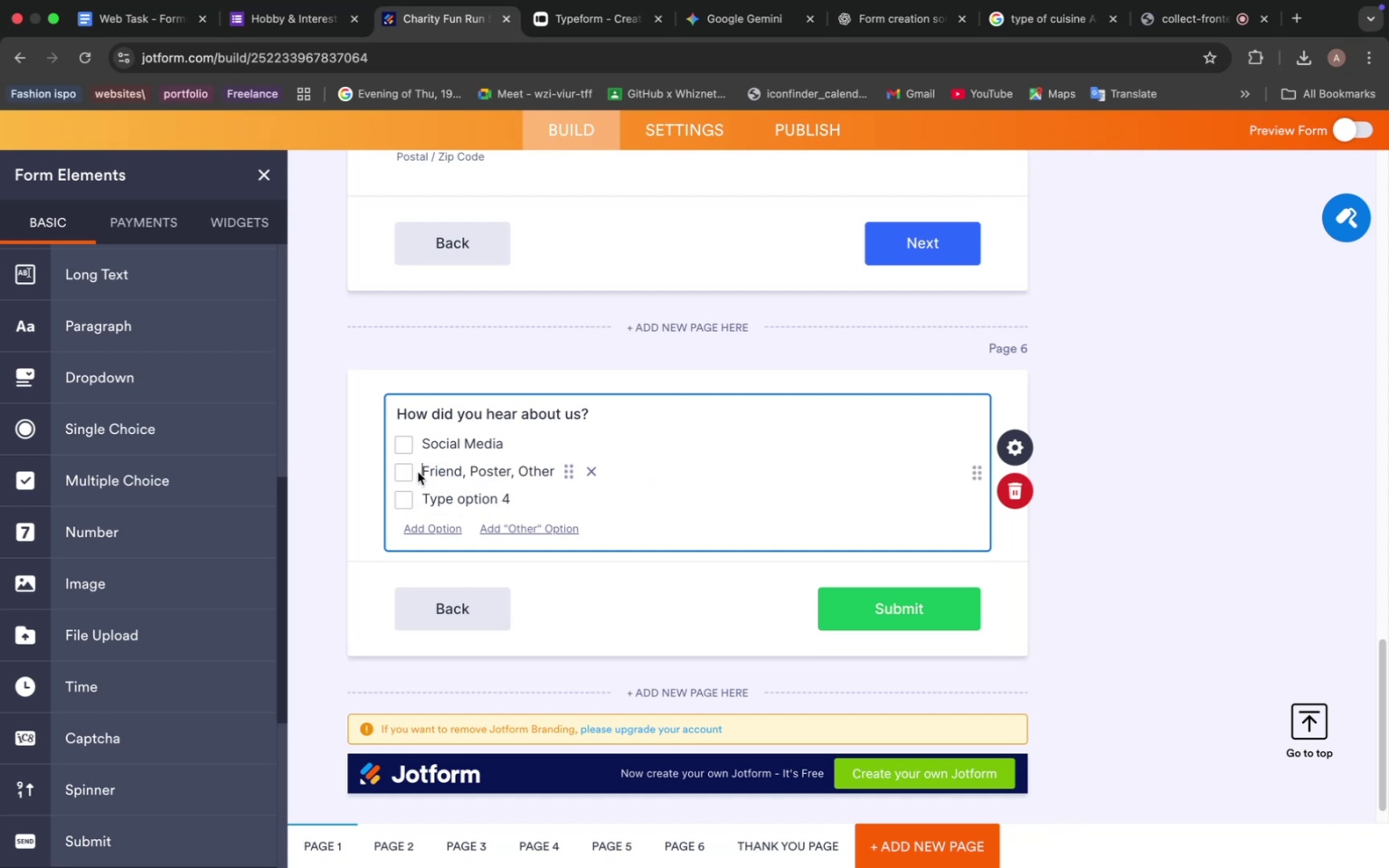 
key(Backspace)
 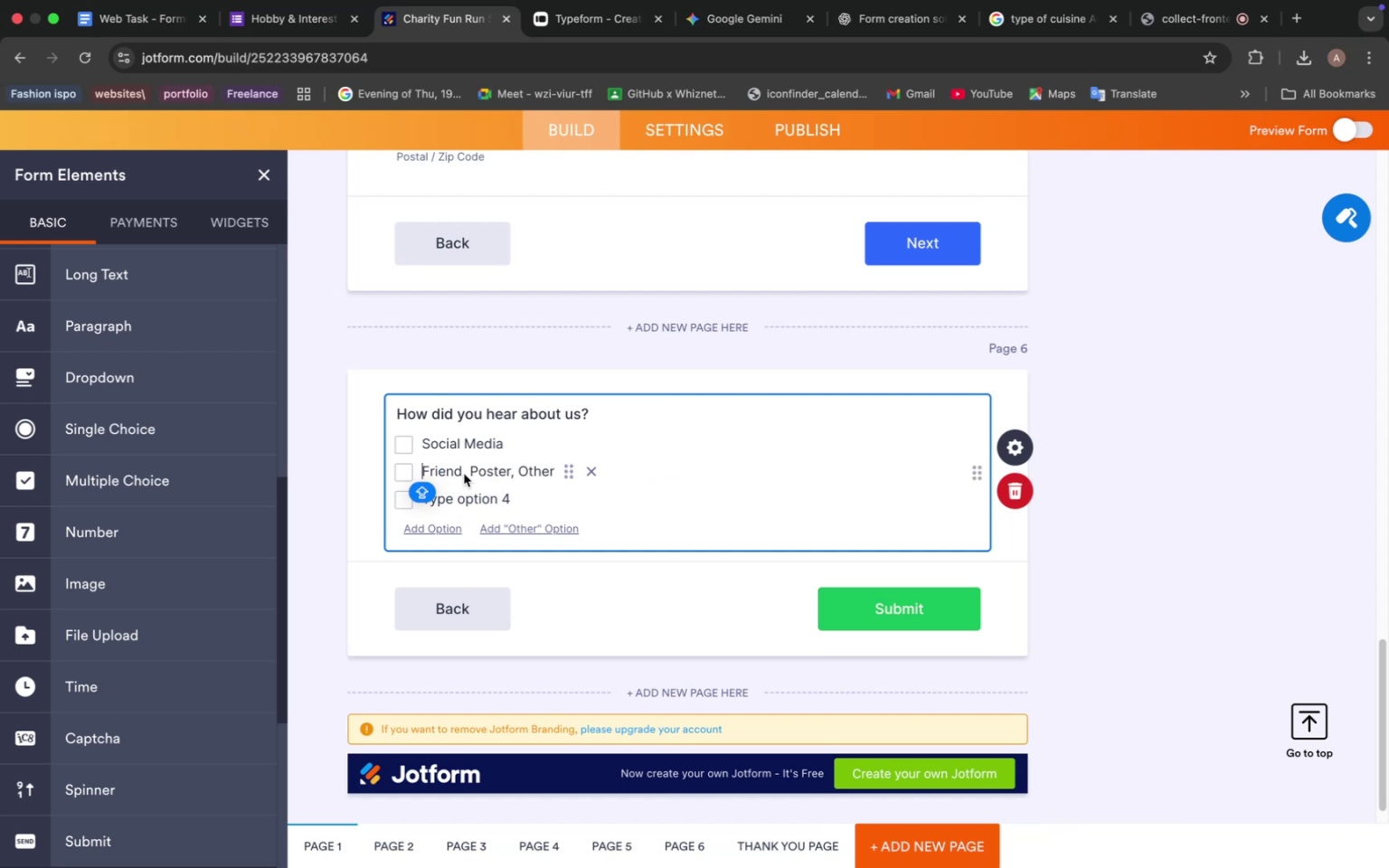 
left_click_drag(start_coordinate=[462, 473], to_coordinate=[572, 479])
 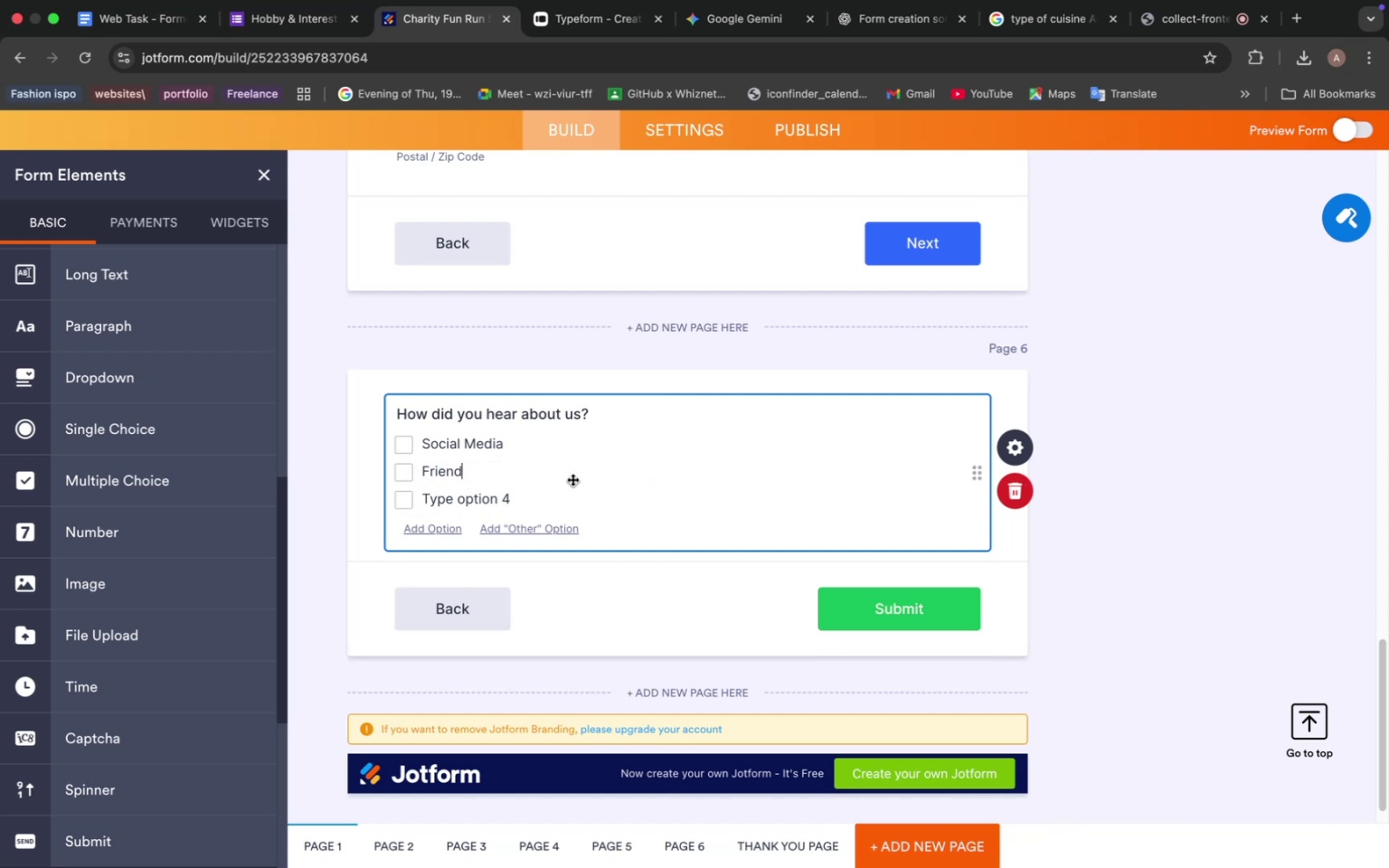 
key(Backspace)
 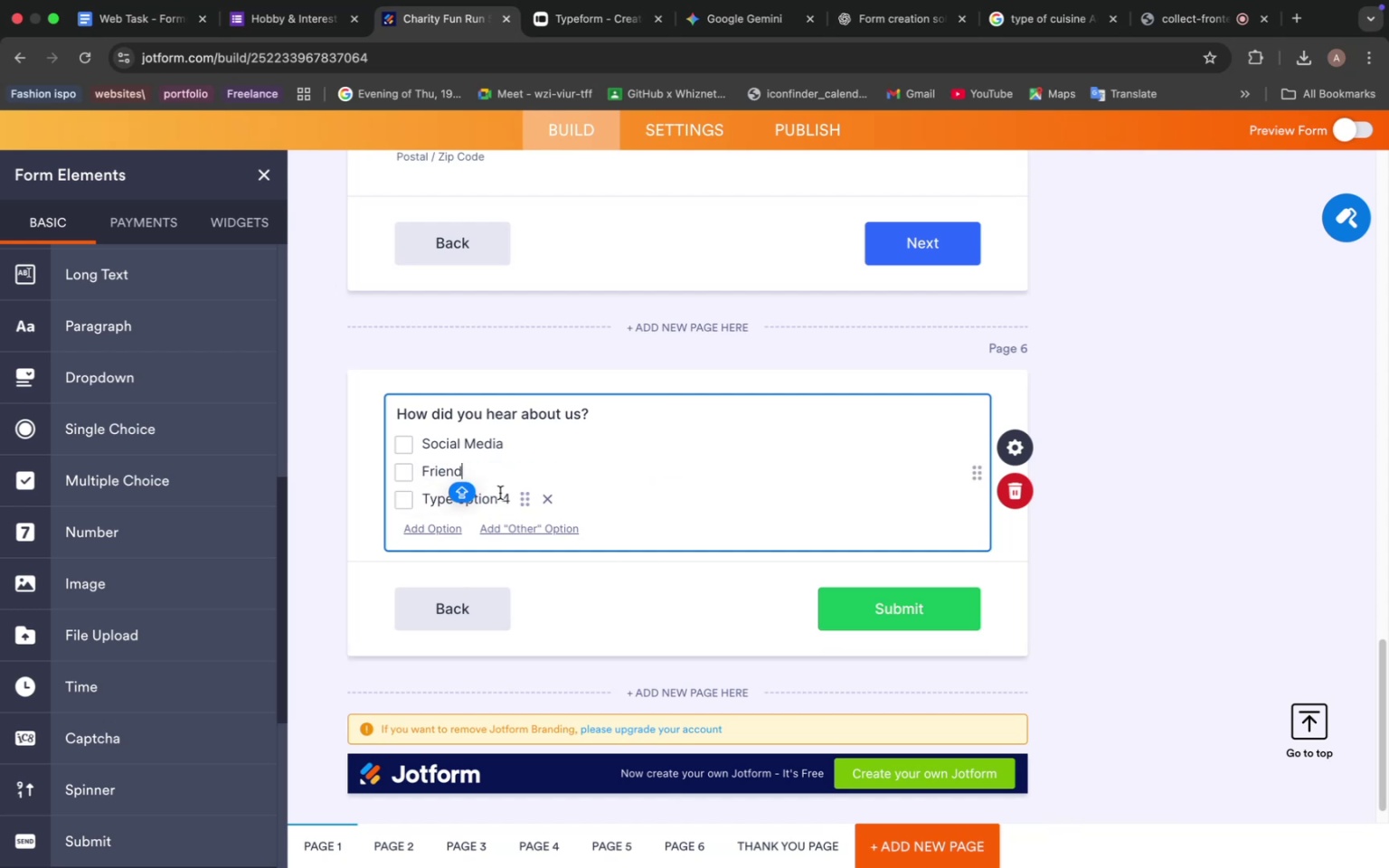 
left_click([500, 494])
 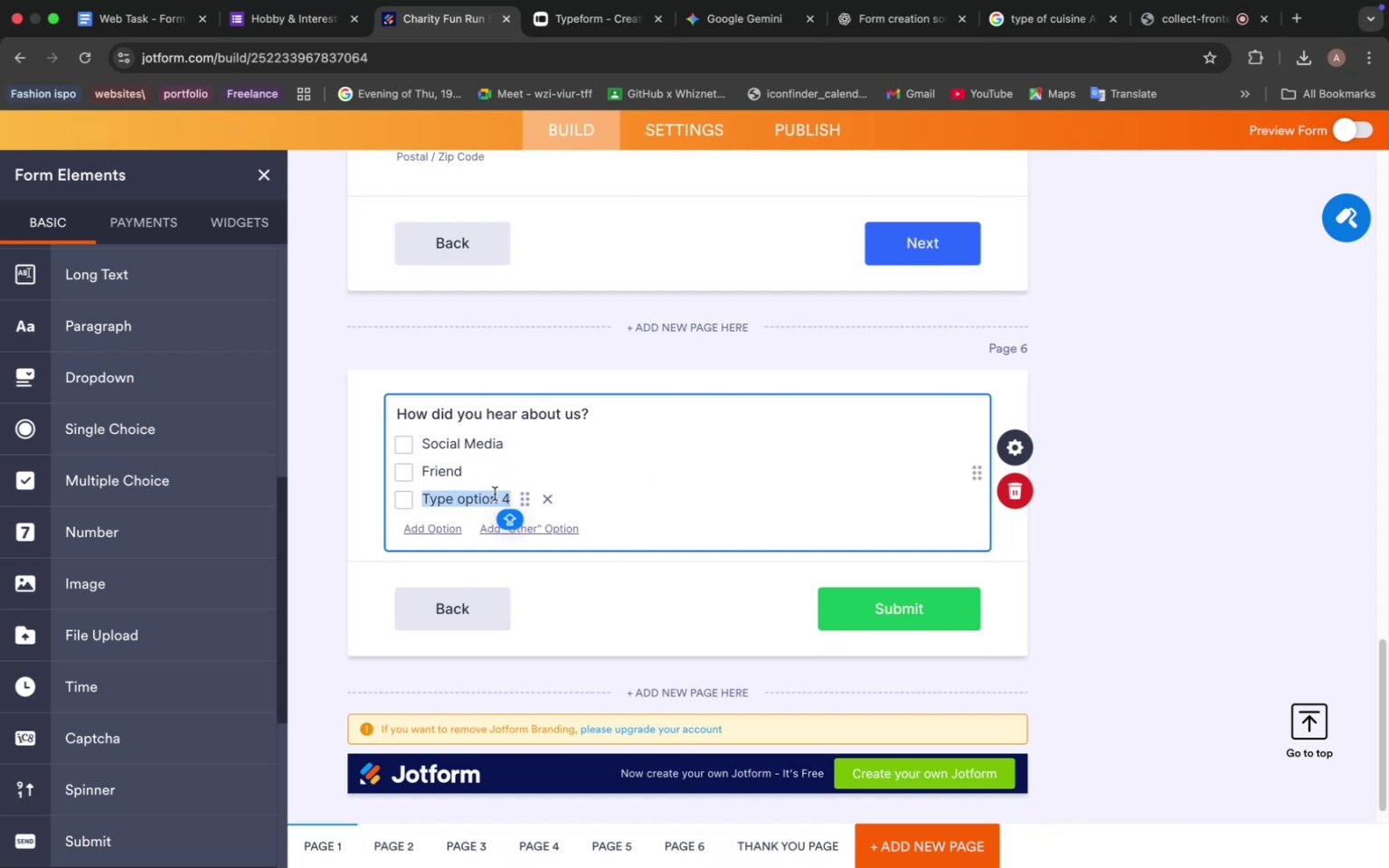 
key(Meta+V)
 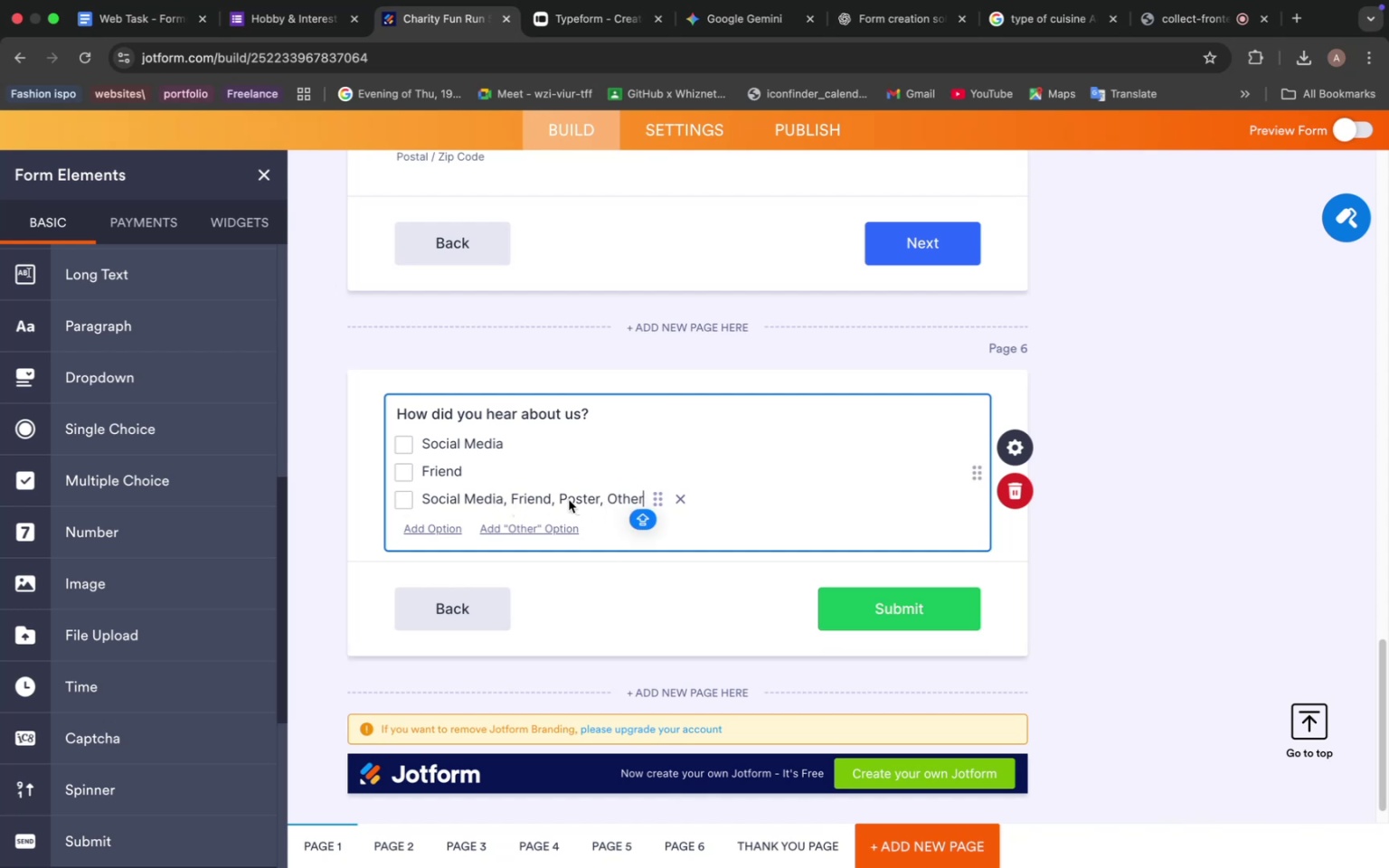 
left_click_drag(start_coordinate=[561, 500], to_coordinate=[325, 489])
 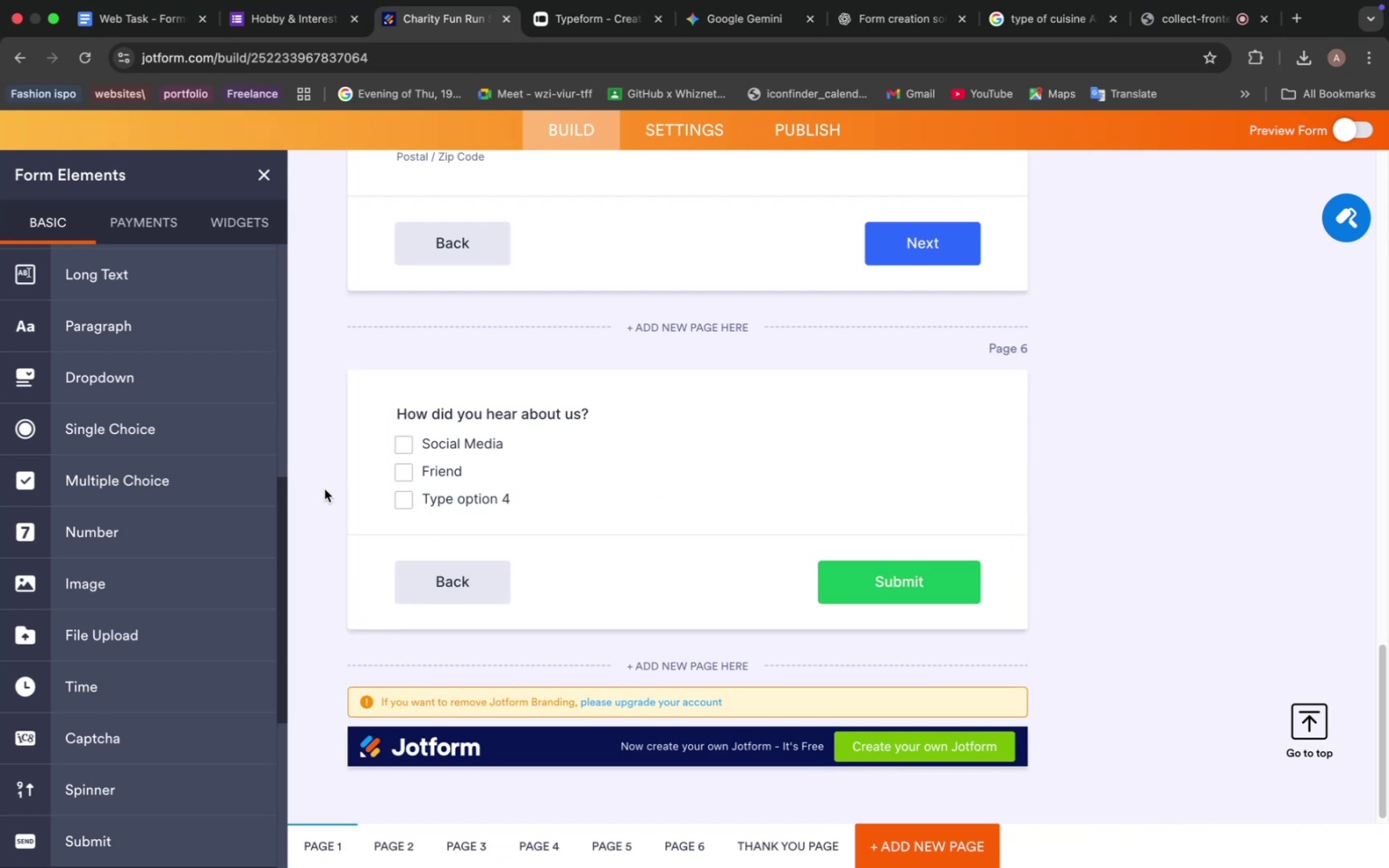 
key(Backspace)
 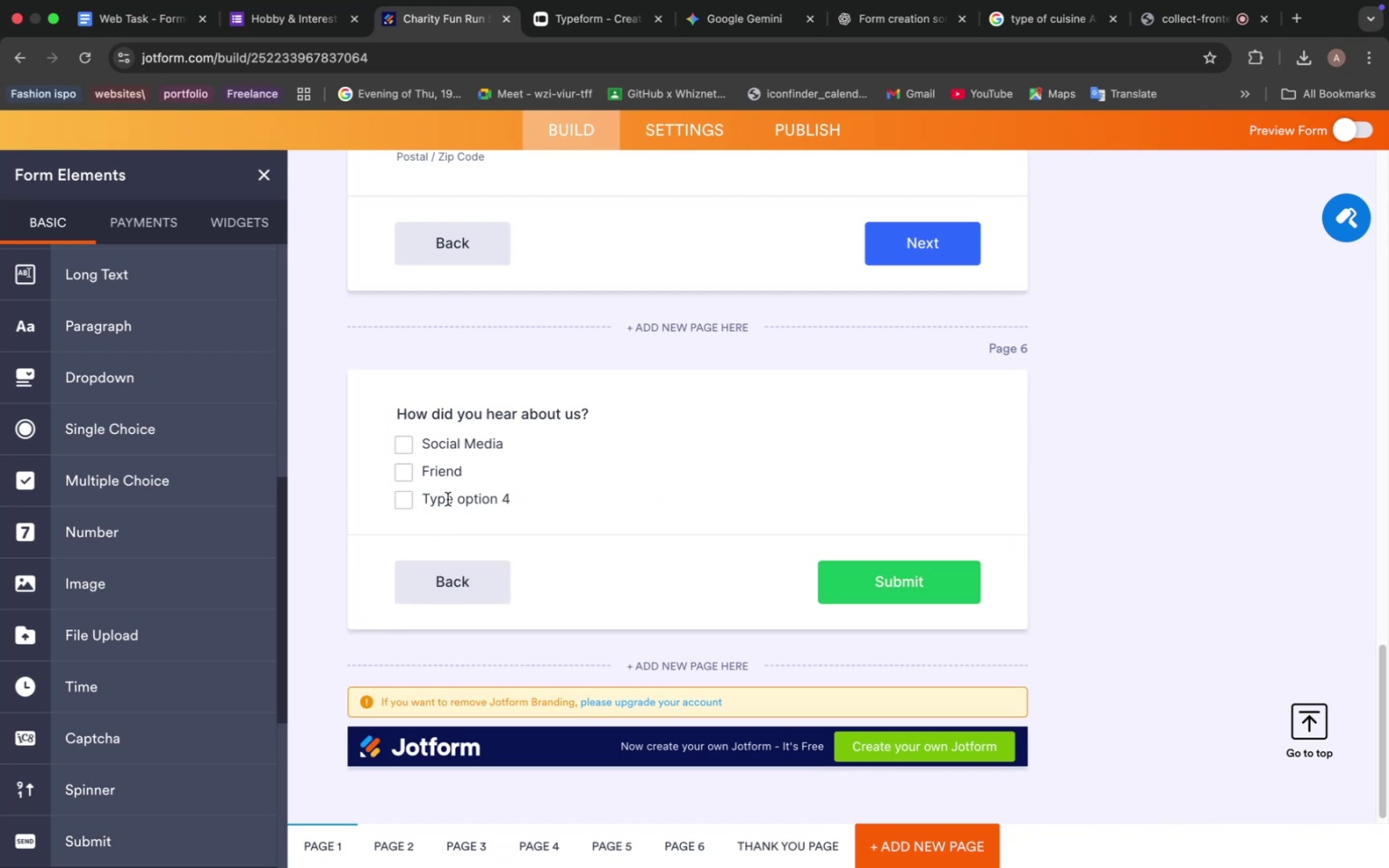 
left_click([447, 500])
 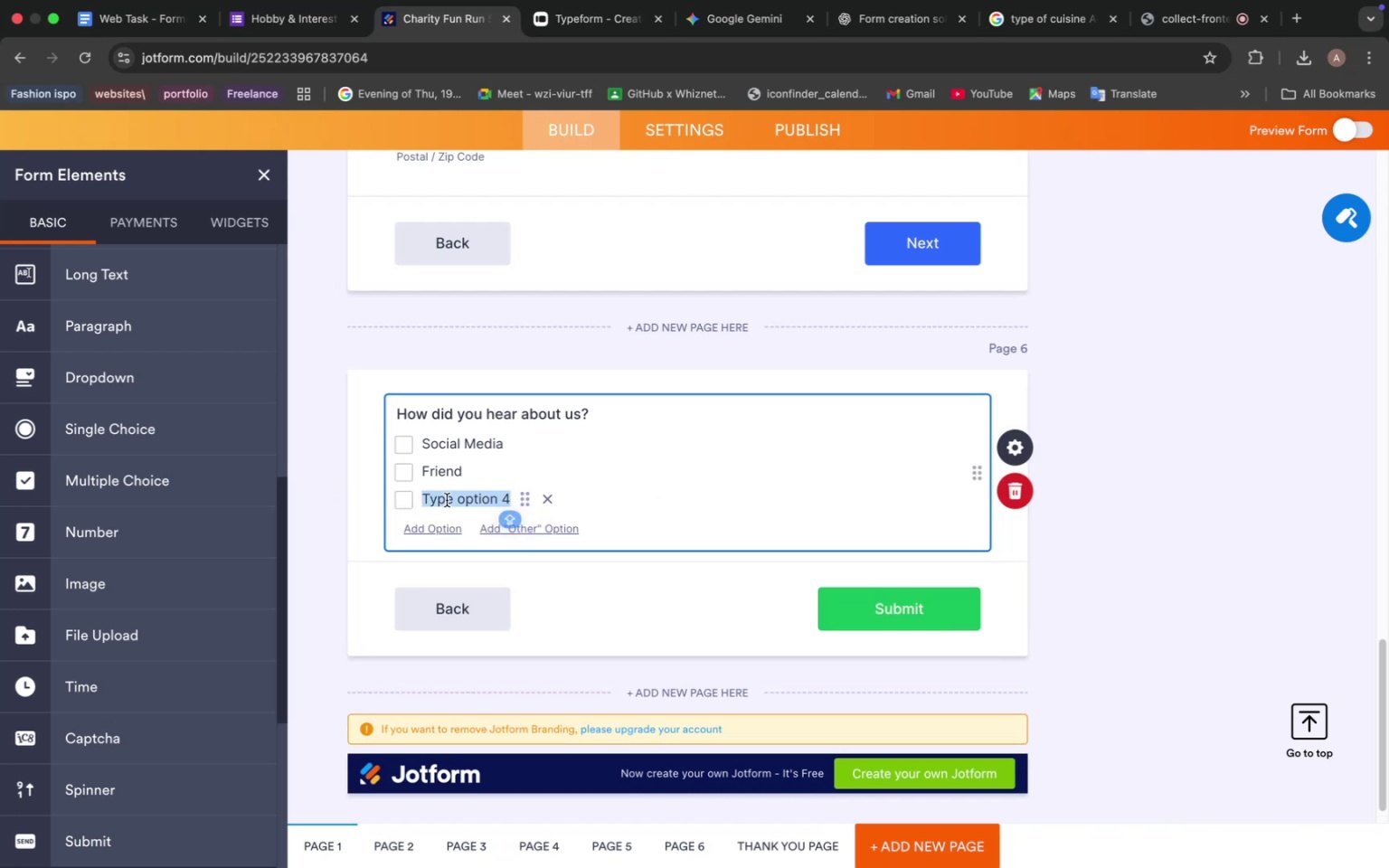 
left_click([447, 500])
 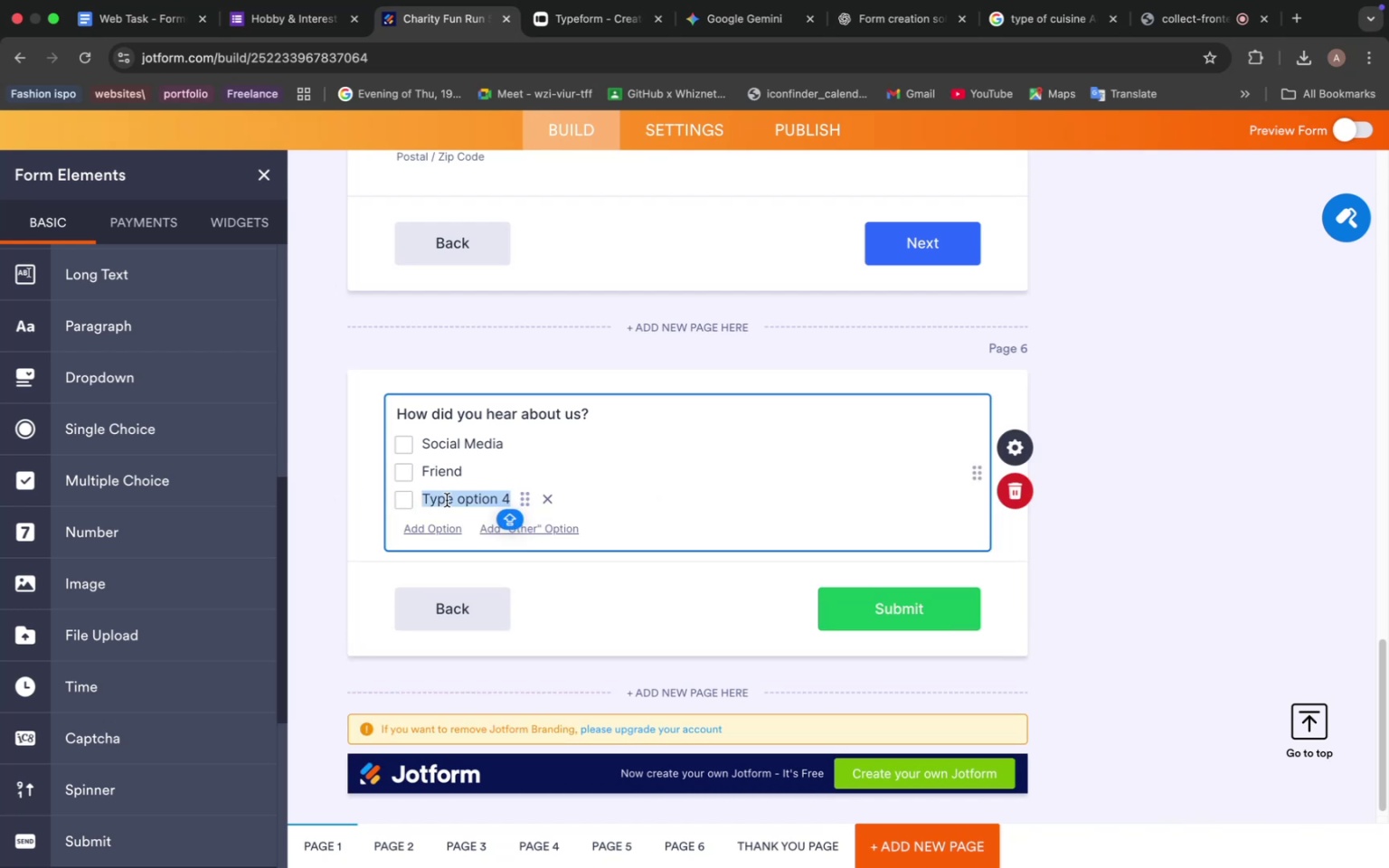 
key(Meta+V)
 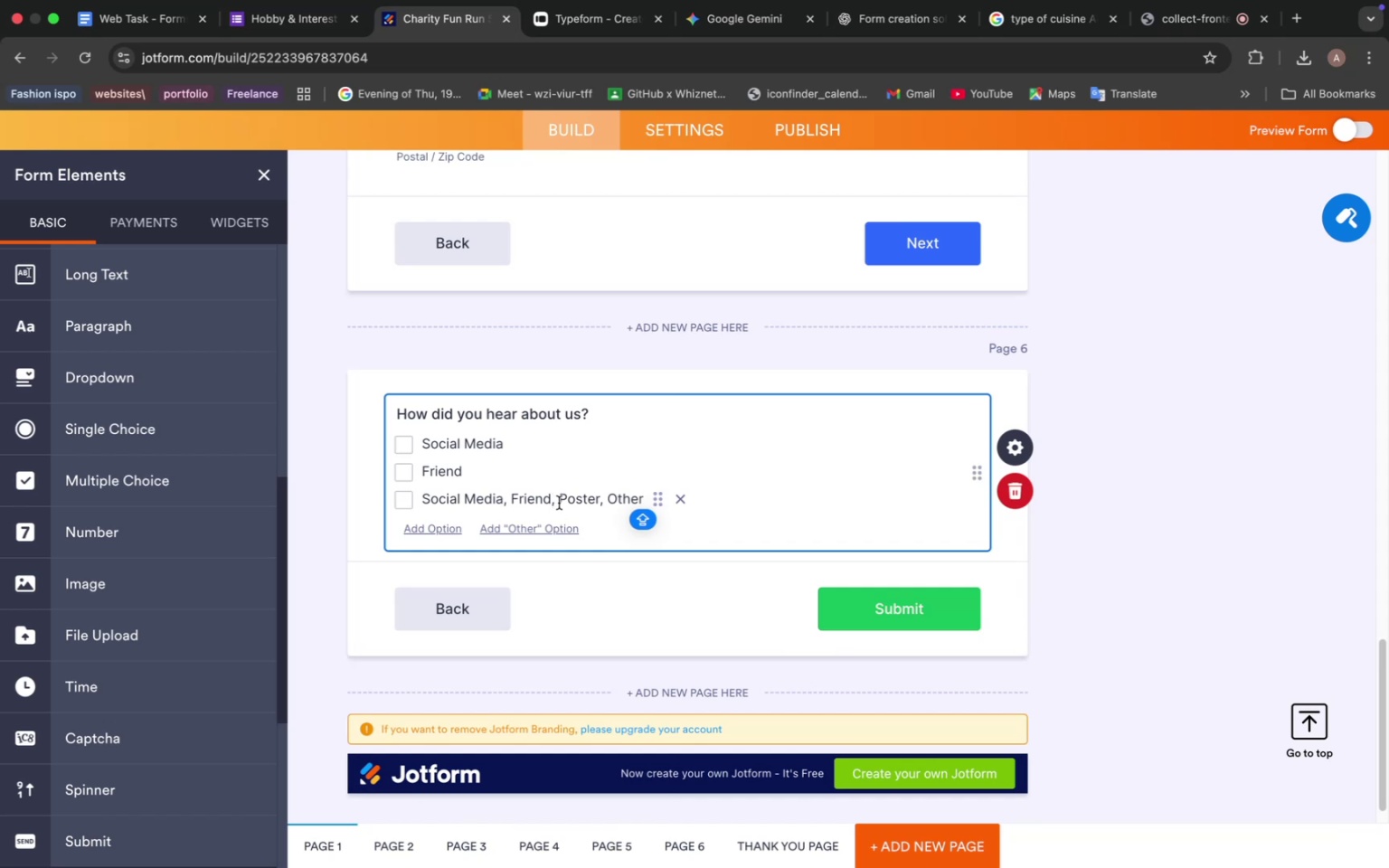 
left_click_drag(start_coordinate=[560, 504], to_coordinate=[425, 499])
 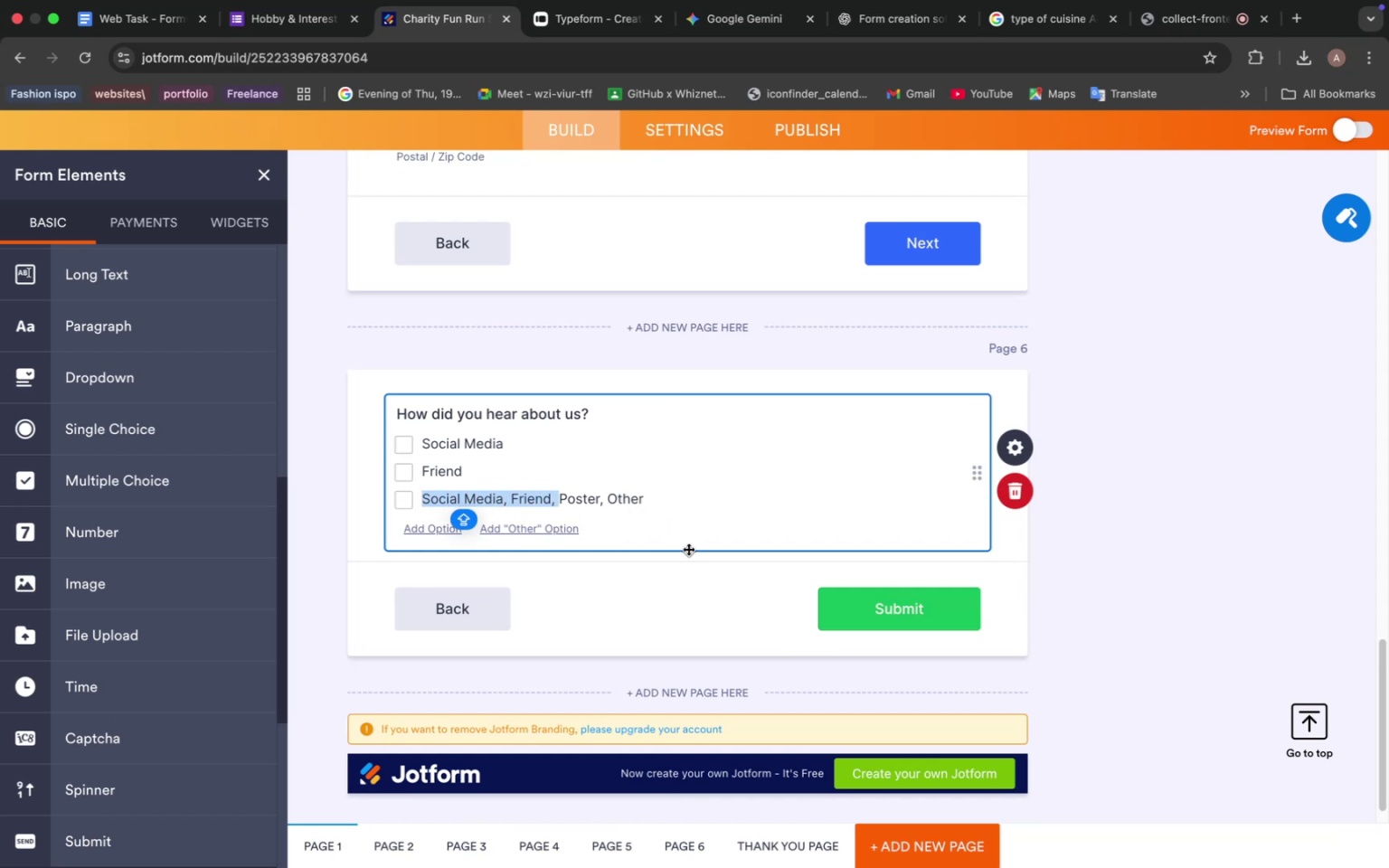 
key(Backspace)
 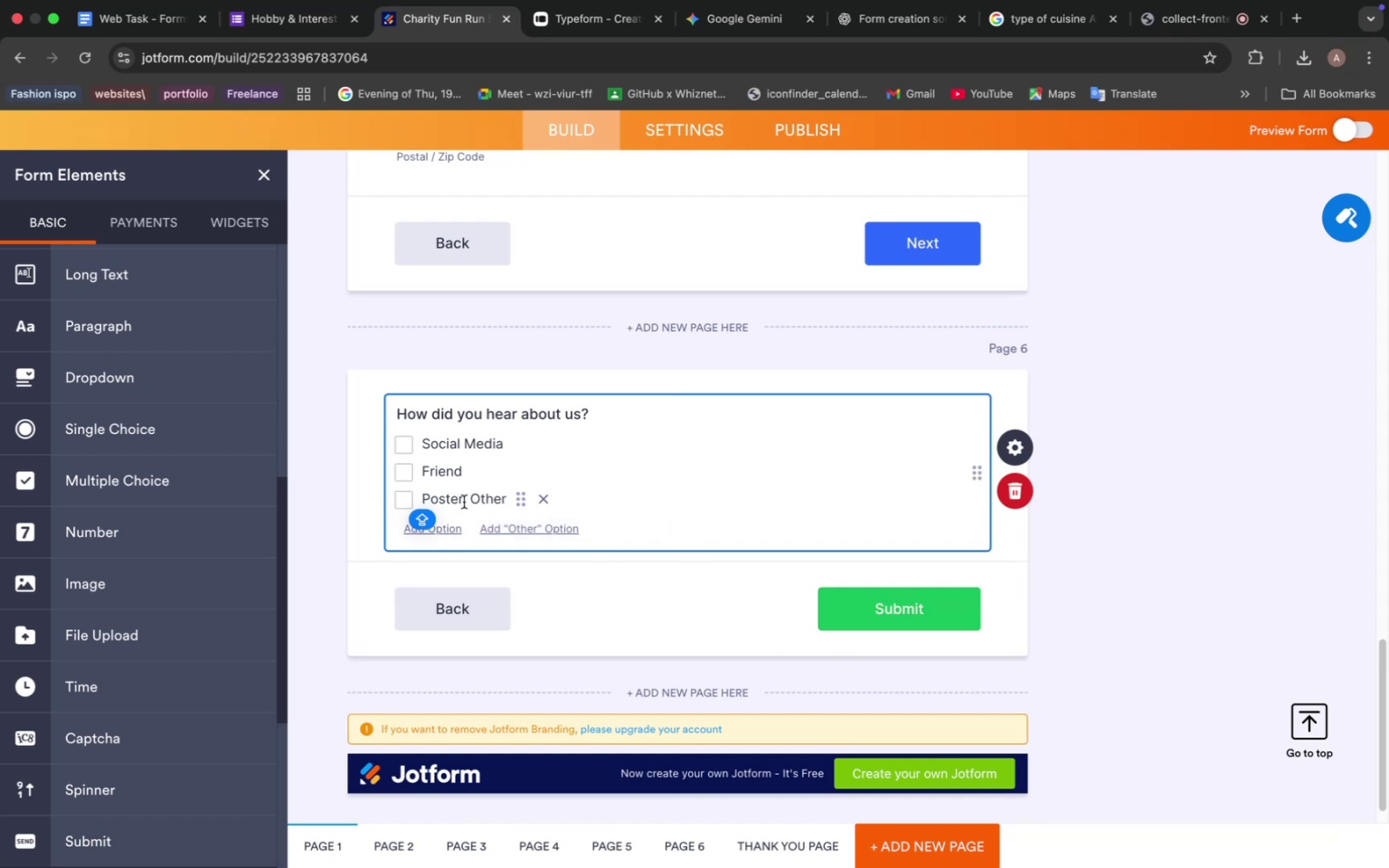 
left_click_drag(start_coordinate=[463, 501], to_coordinate=[509, 499])
 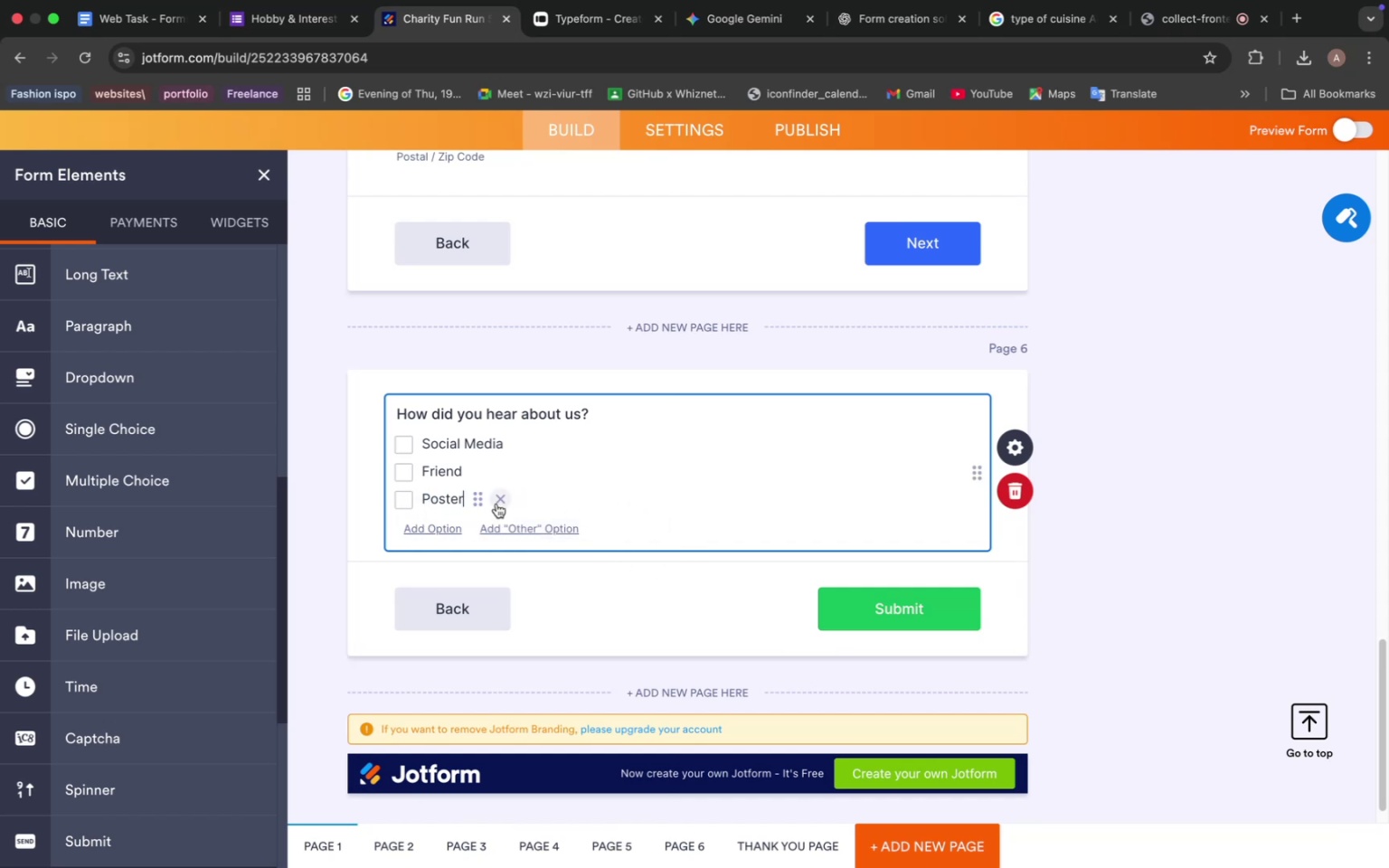 
key(Backspace)
 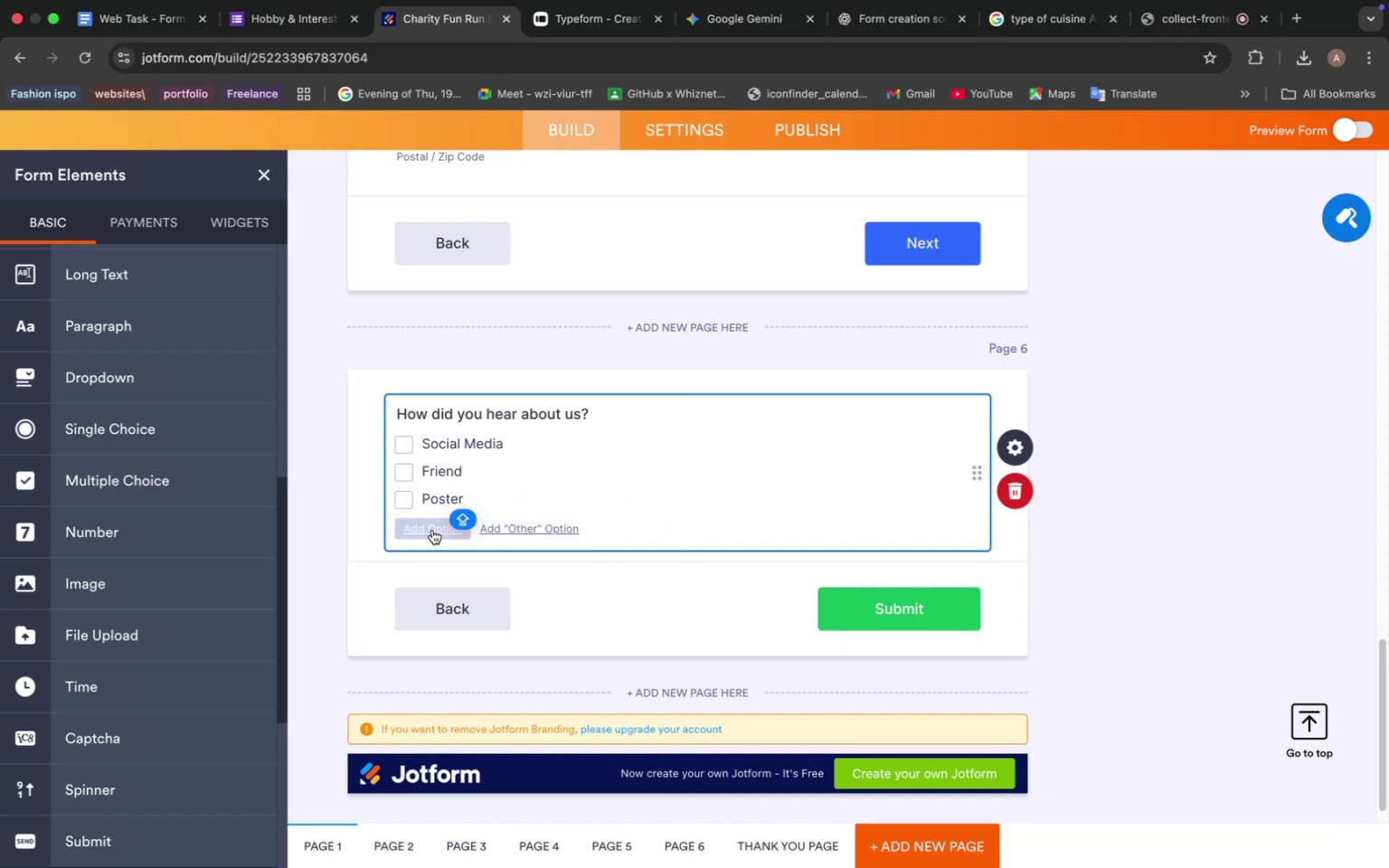 
left_click([433, 529])
 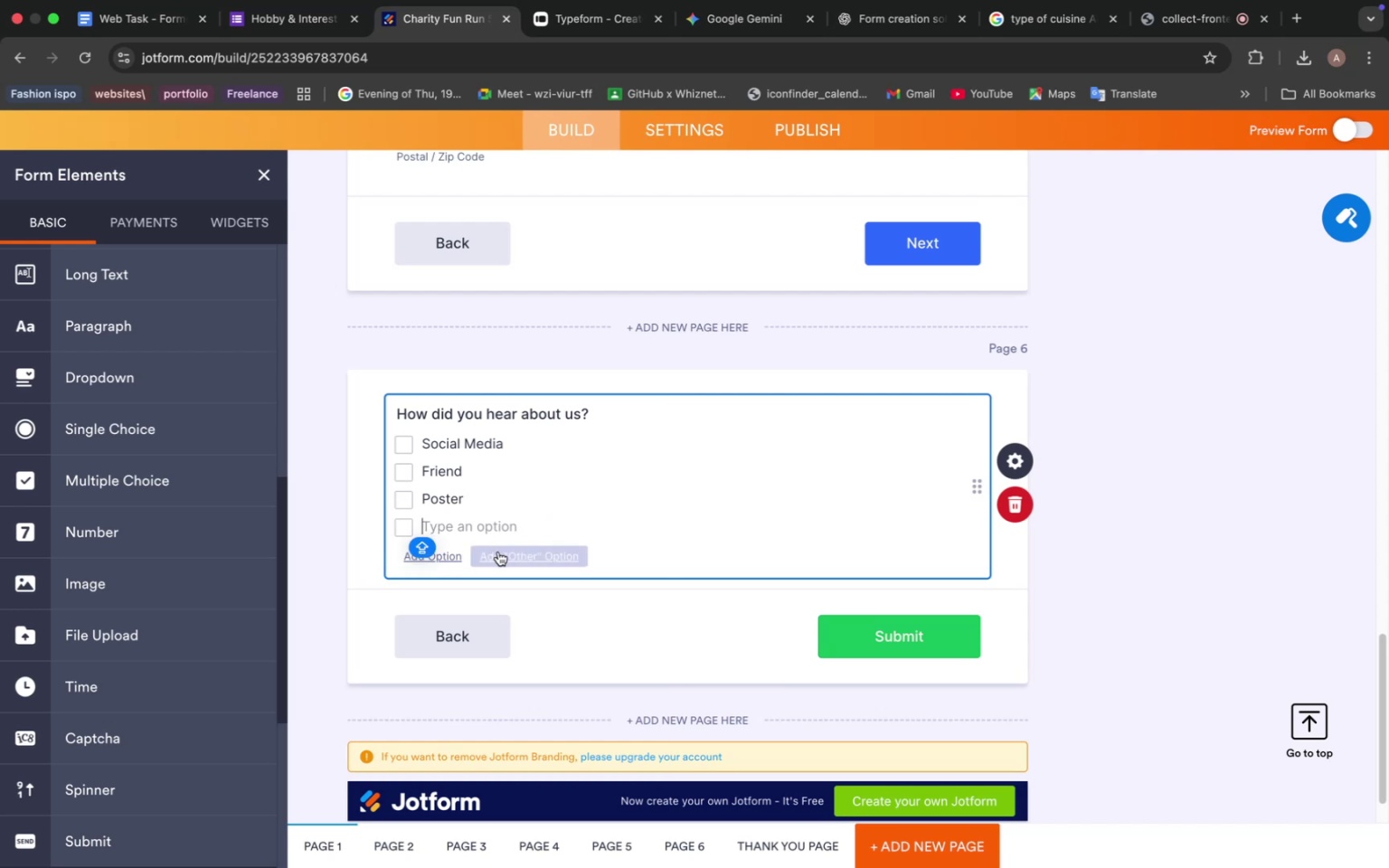 
left_click([498, 552])
 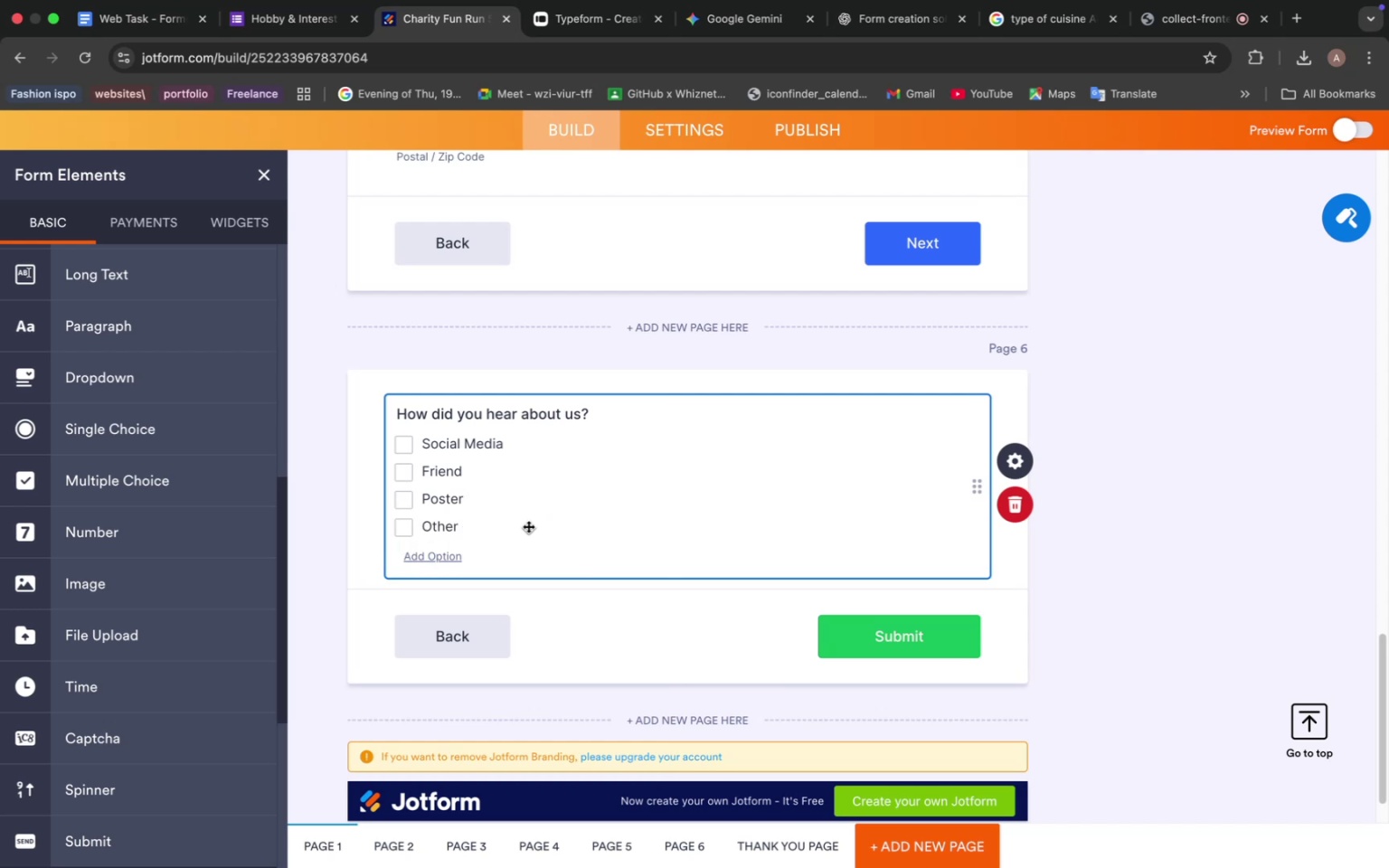 
wait(10.05)
 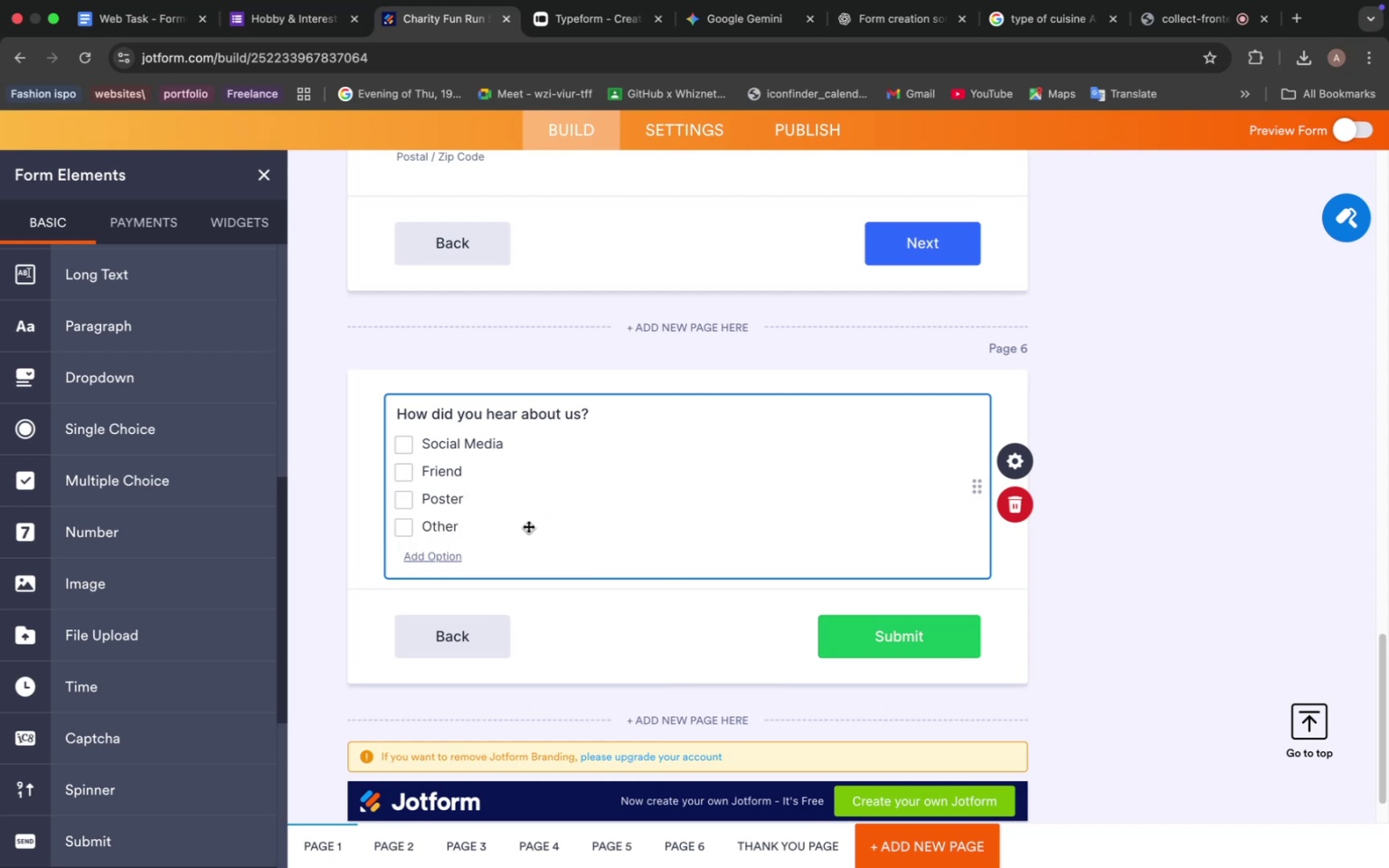 
mouse_move([964, 33])
 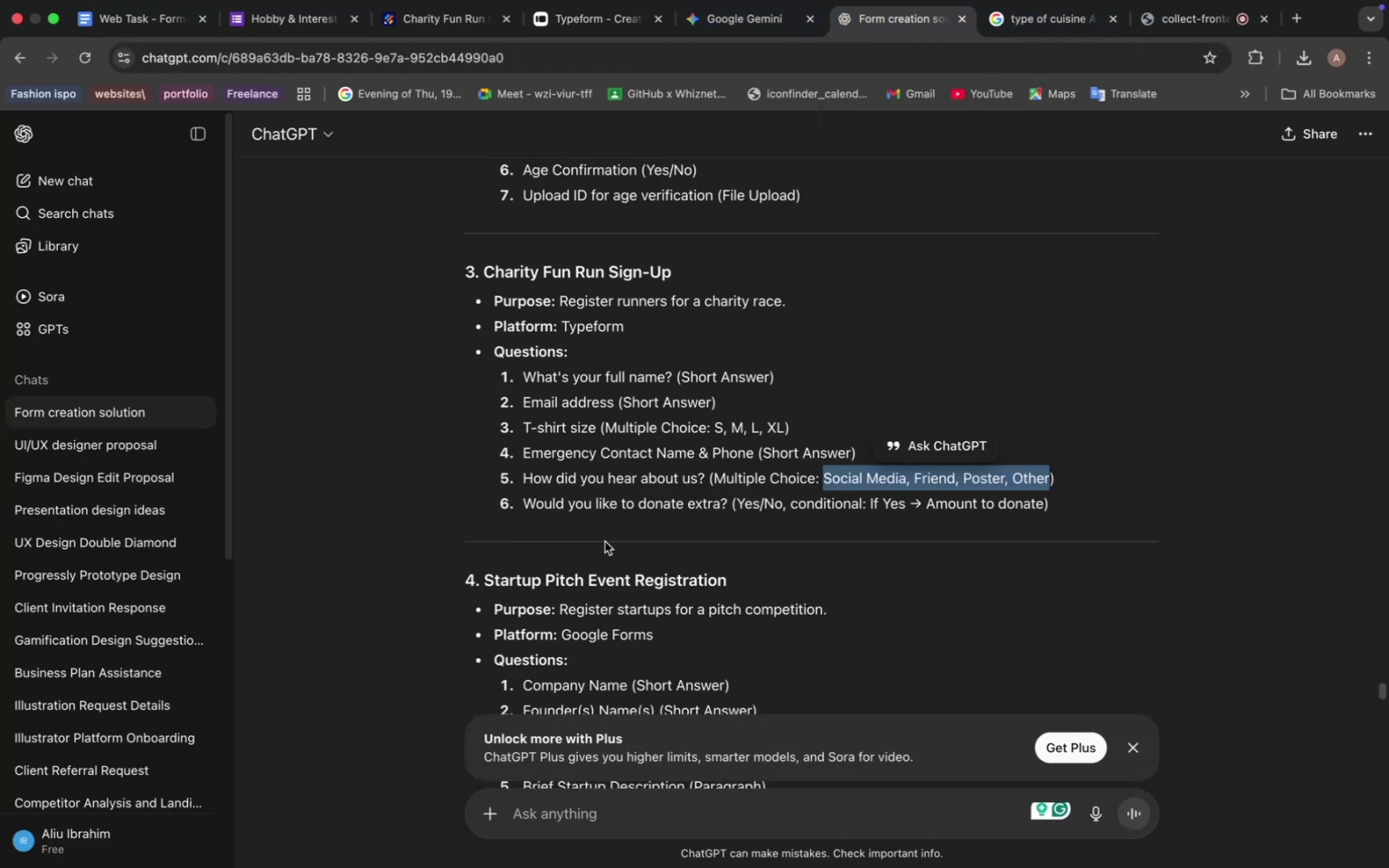 
left_click([565, 514])
 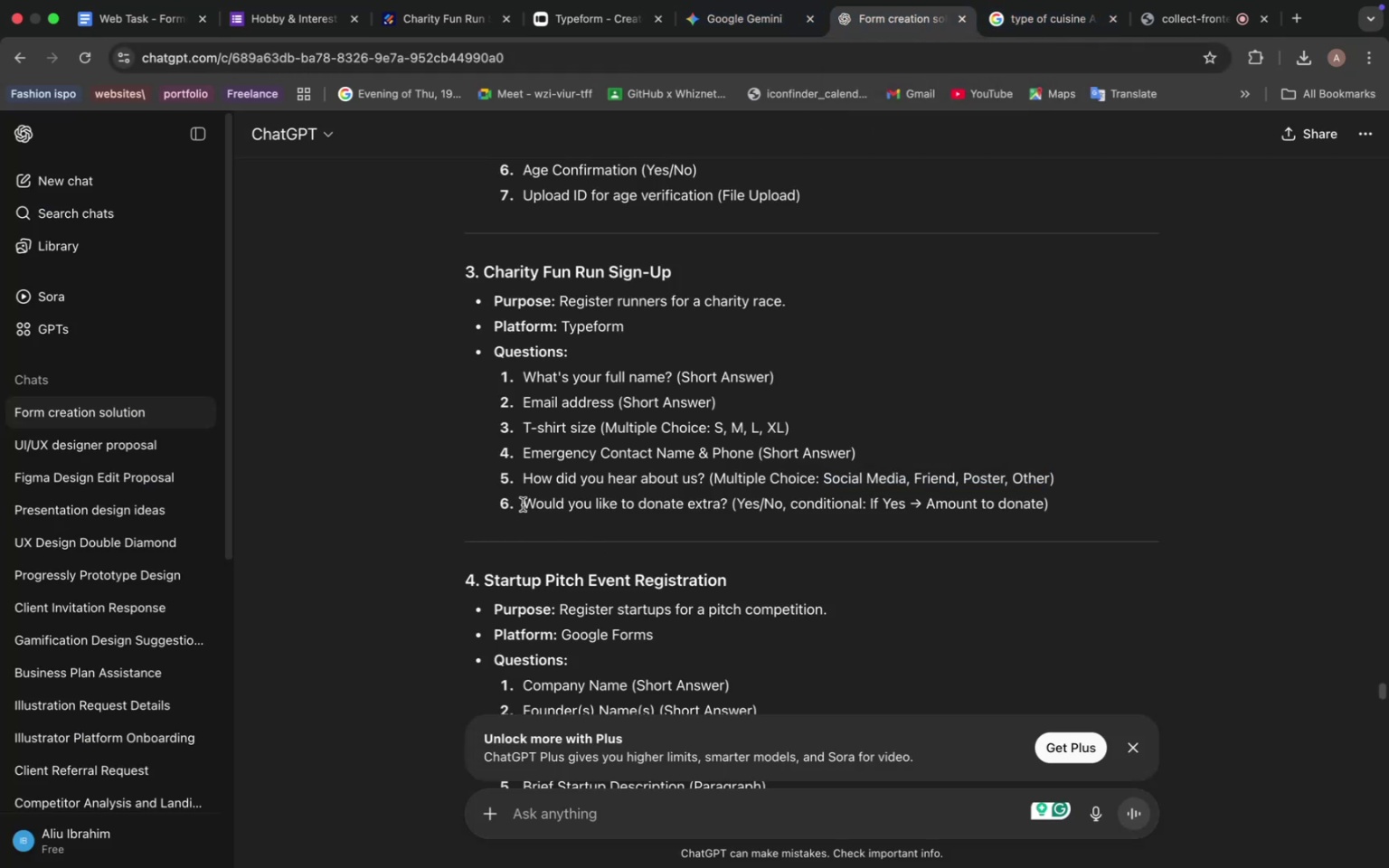 
left_click_drag(start_coordinate=[523, 505], to_coordinate=[727, 504])
 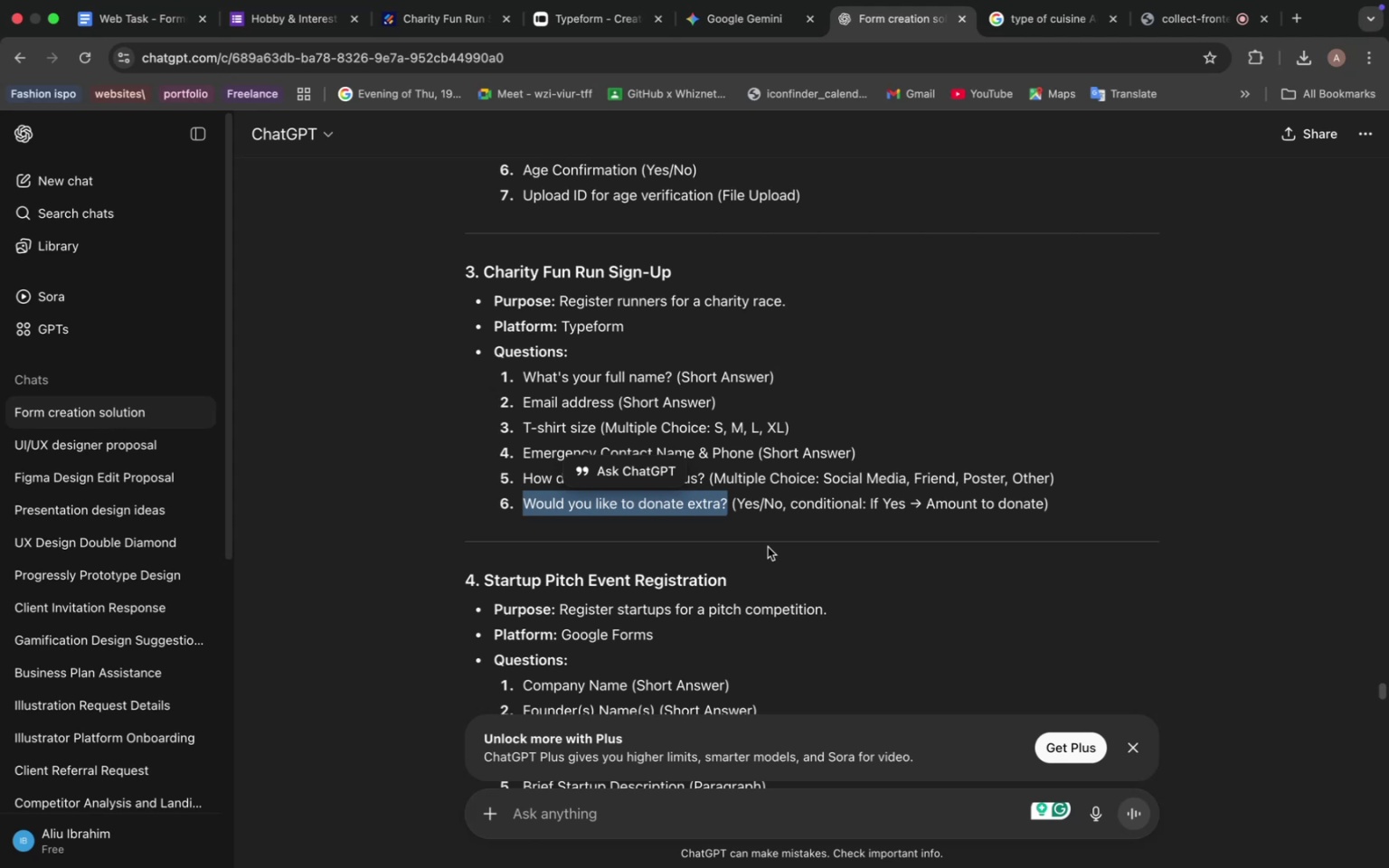 
key(Meta+C)
 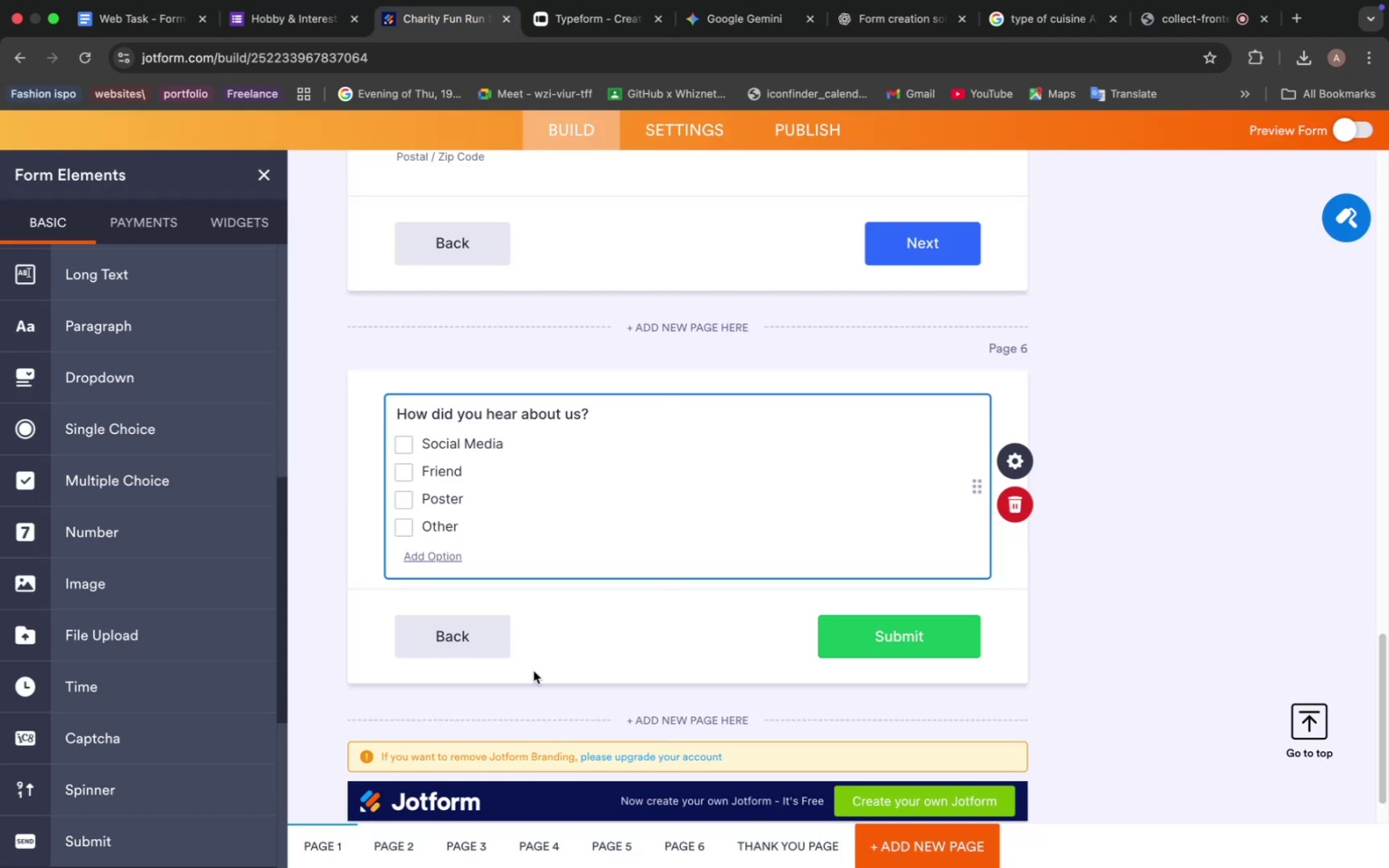 
left_click([636, 708])
 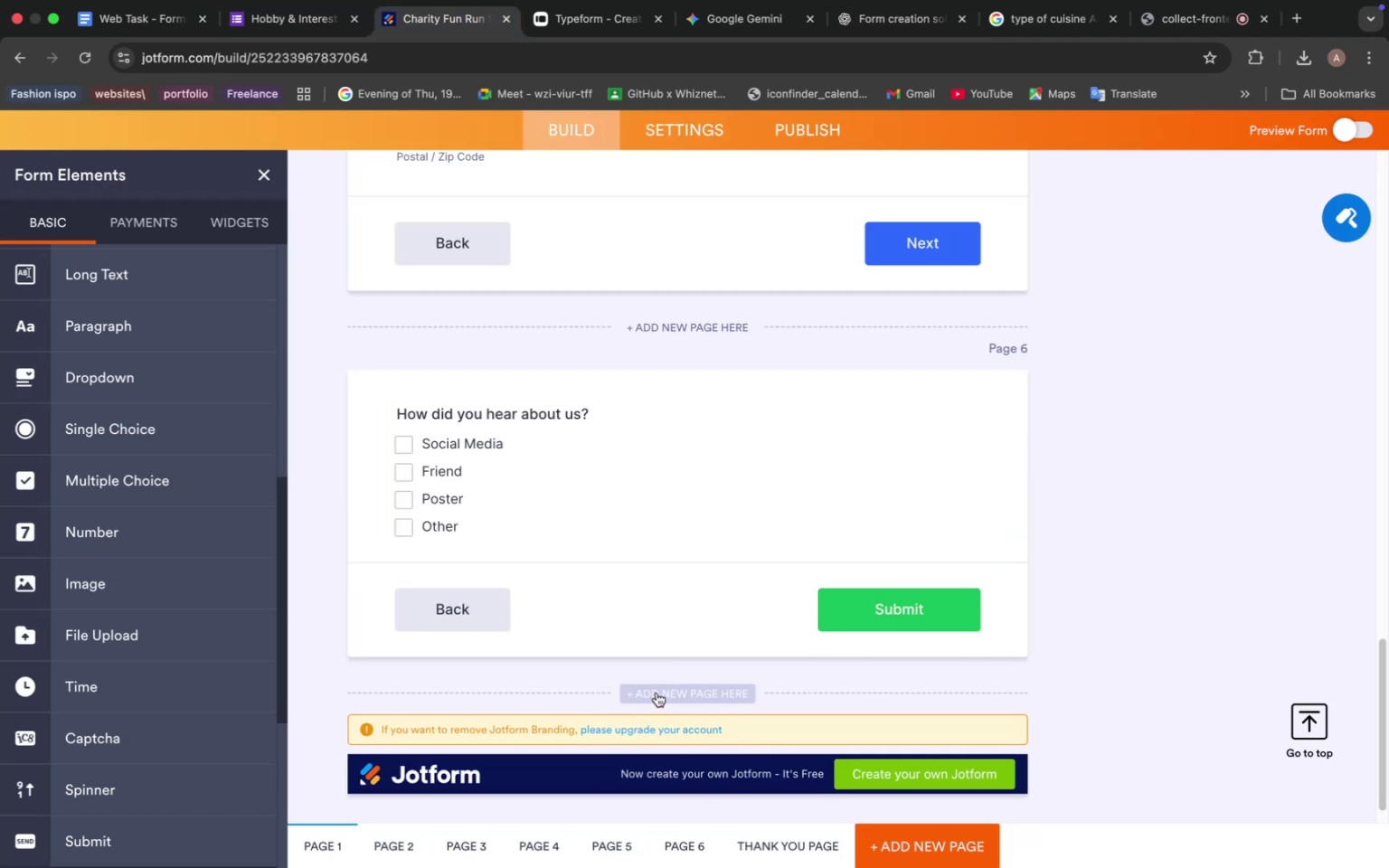 
left_click([657, 693])
 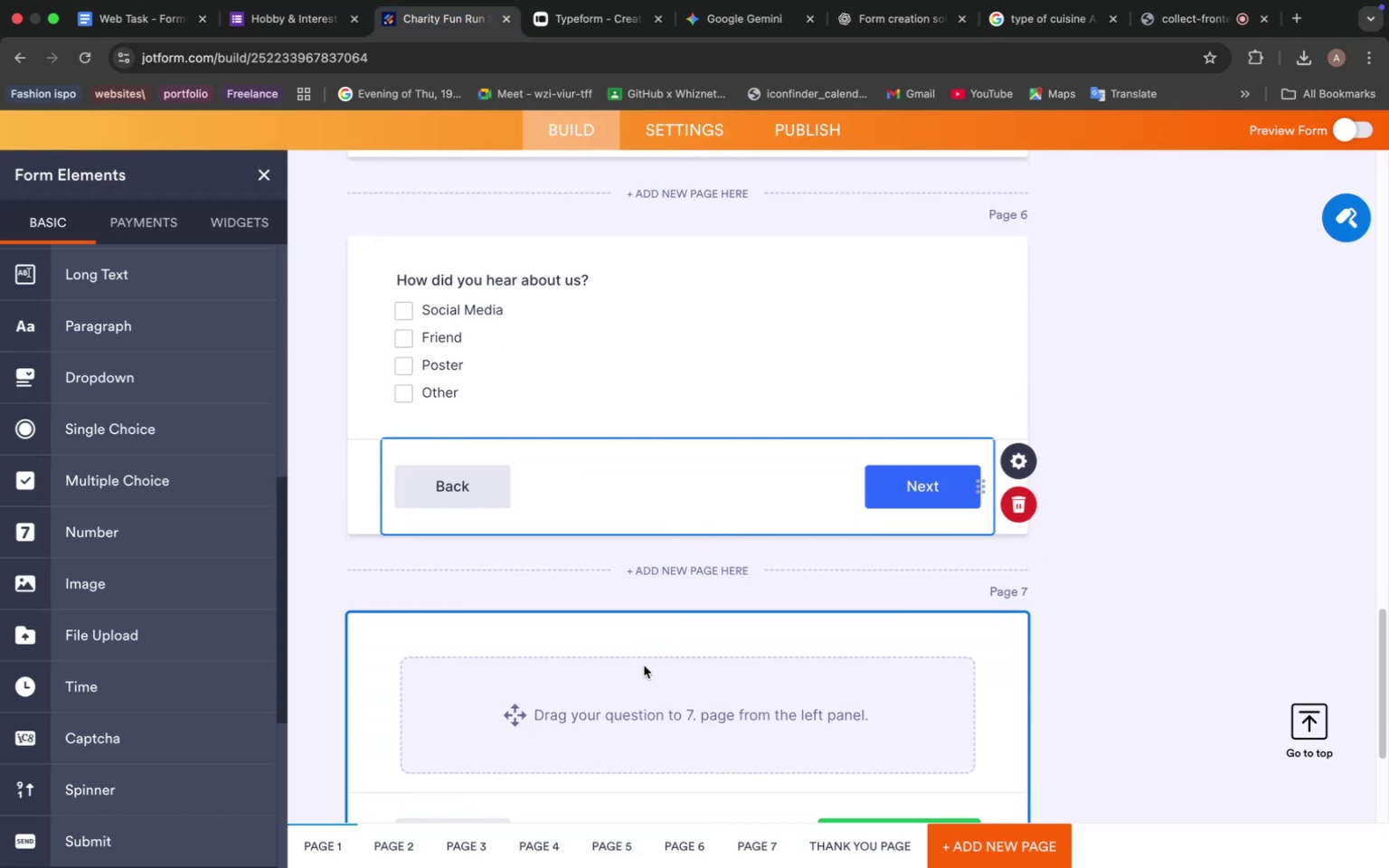 
scroll: coordinate [644, 665], scroll_direction: down, amount: 8.0
 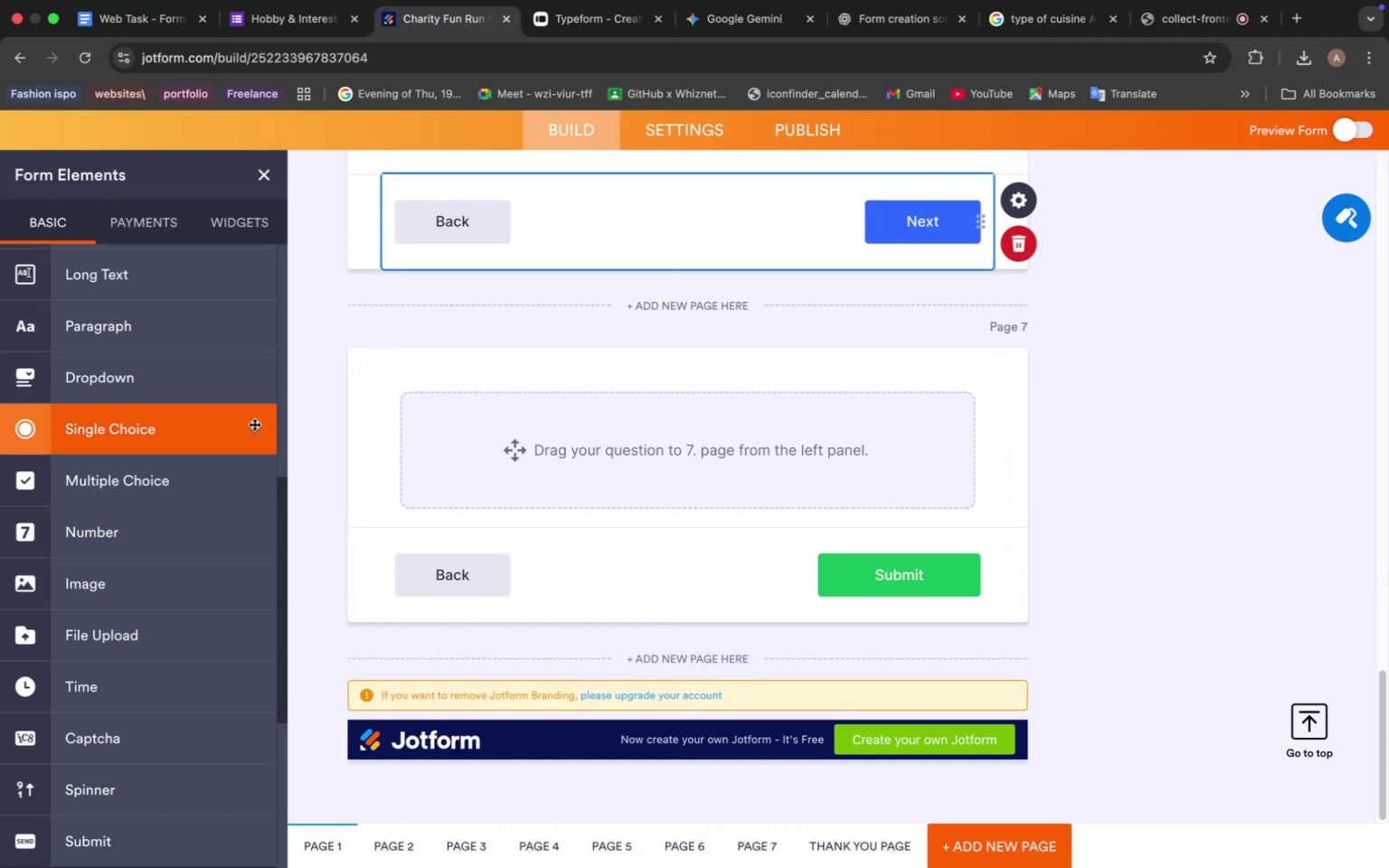 
scroll: coordinate [209, 420], scroll_direction: up, amount: 23.0
 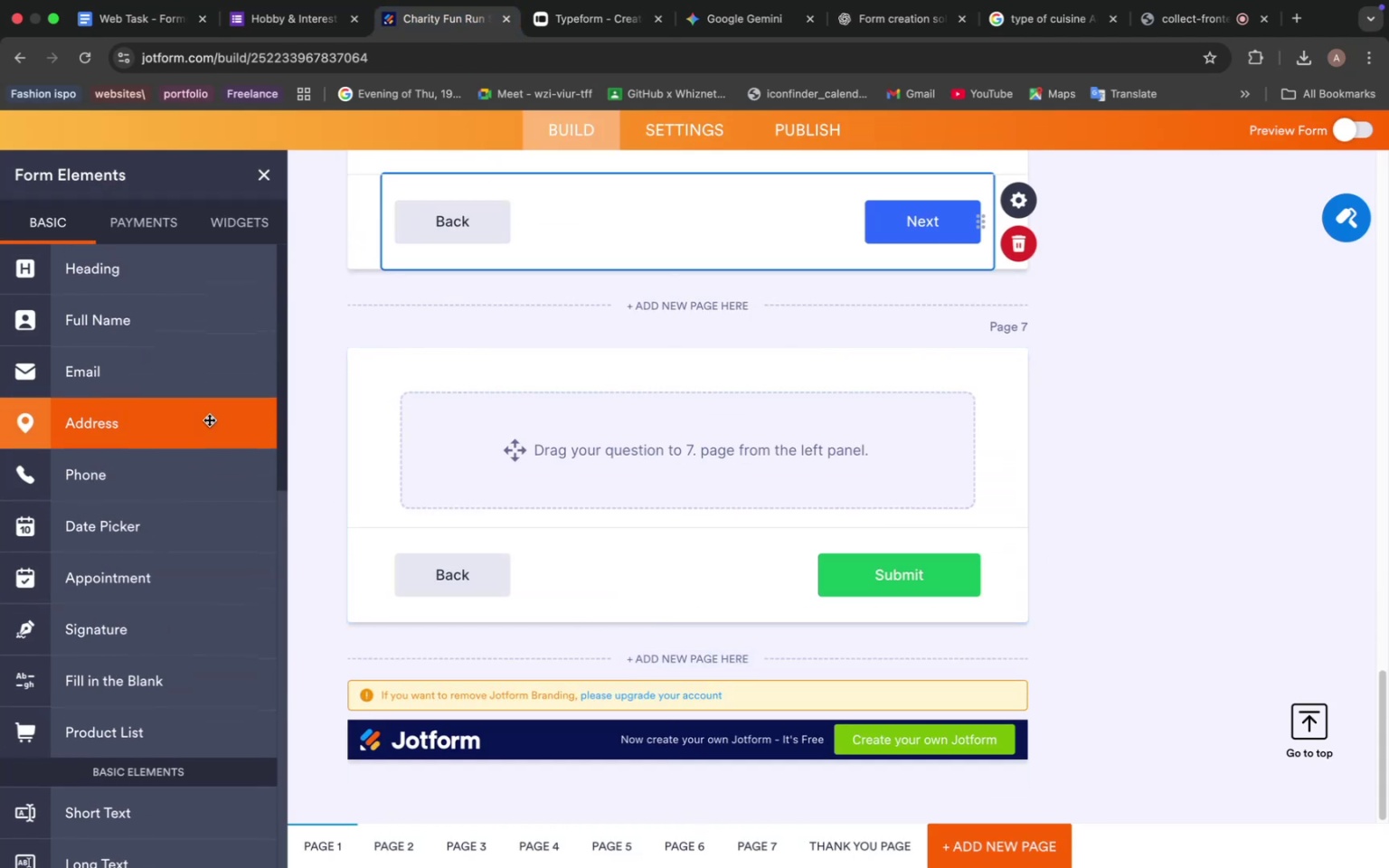 
scroll: coordinate [222, 419], scroll_direction: down, amount: 20.0
 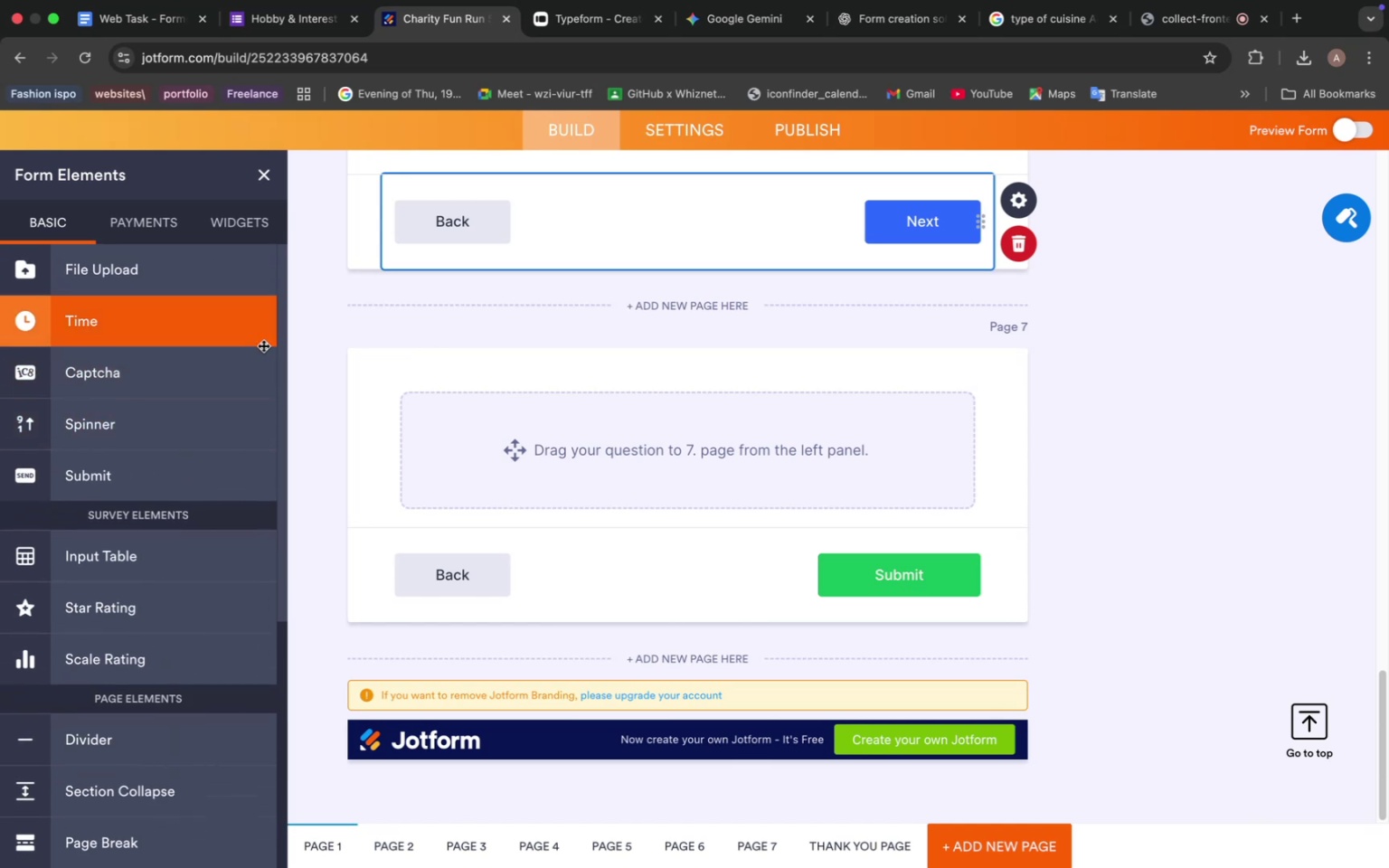 
scroll: coordinate [197, 360], scroll_direction: up, amount: 23.0
 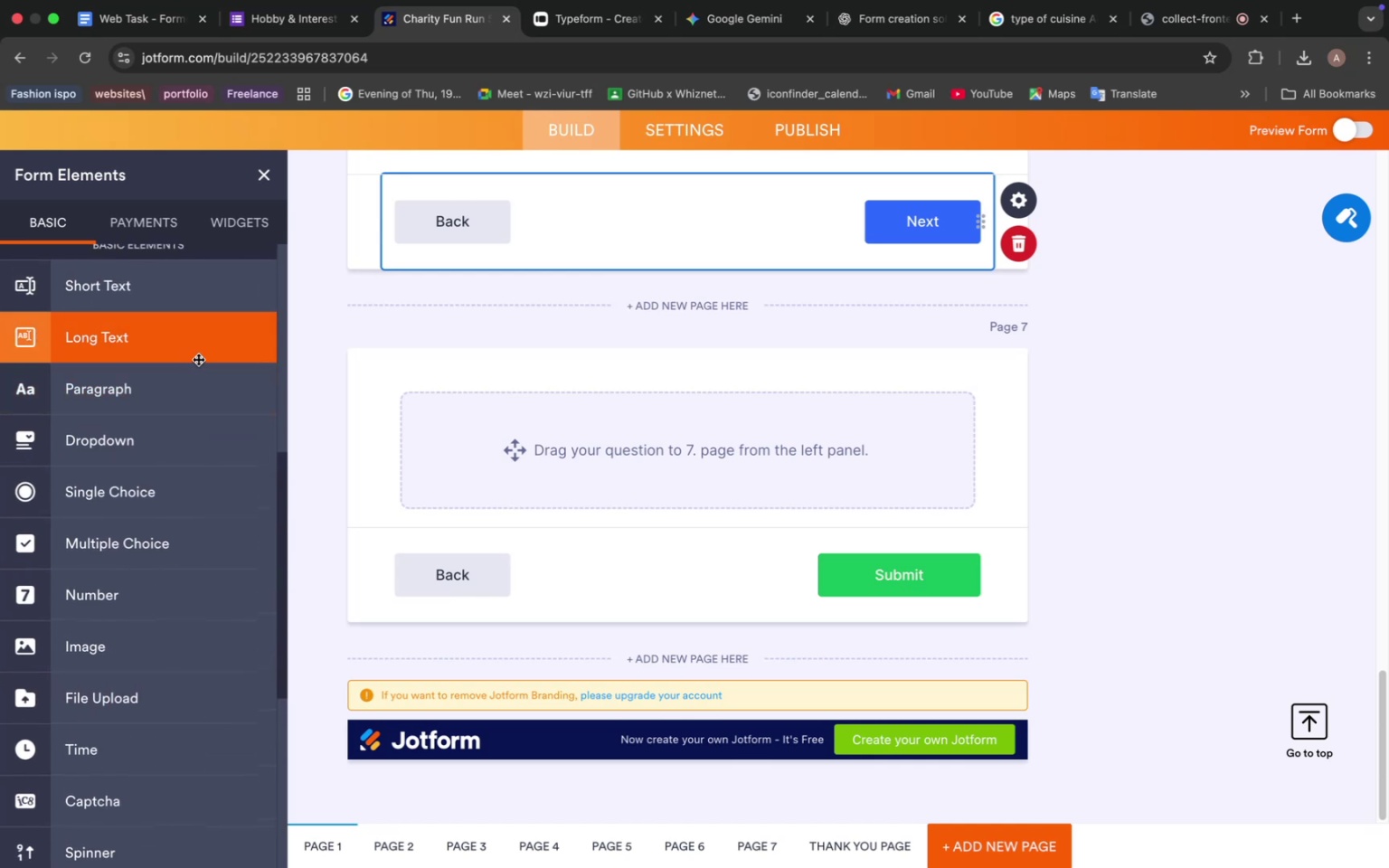 
scroll: coordinate [198, 358], scroll_direction: up, amount: 13.0
 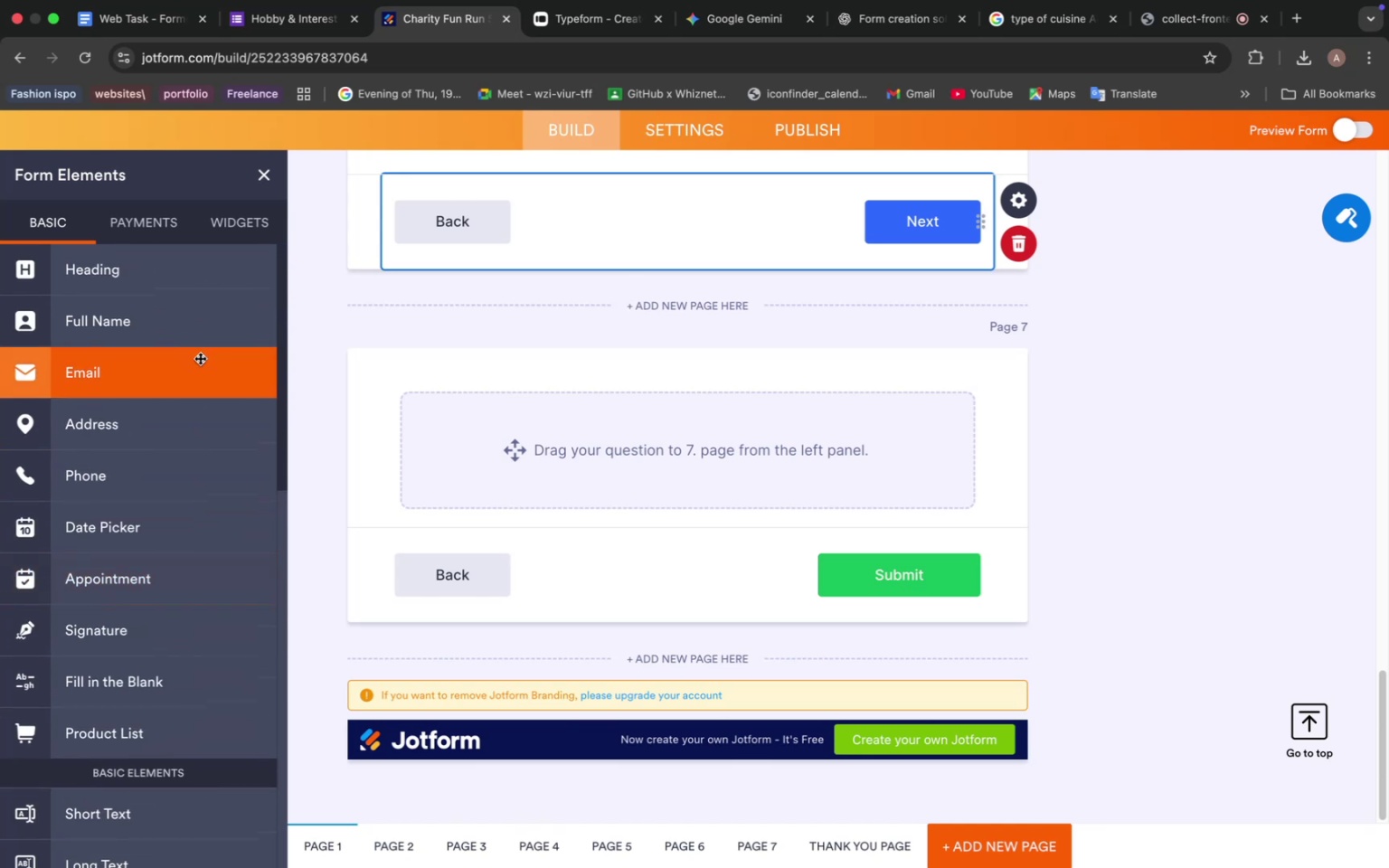 
wait(8.71)
 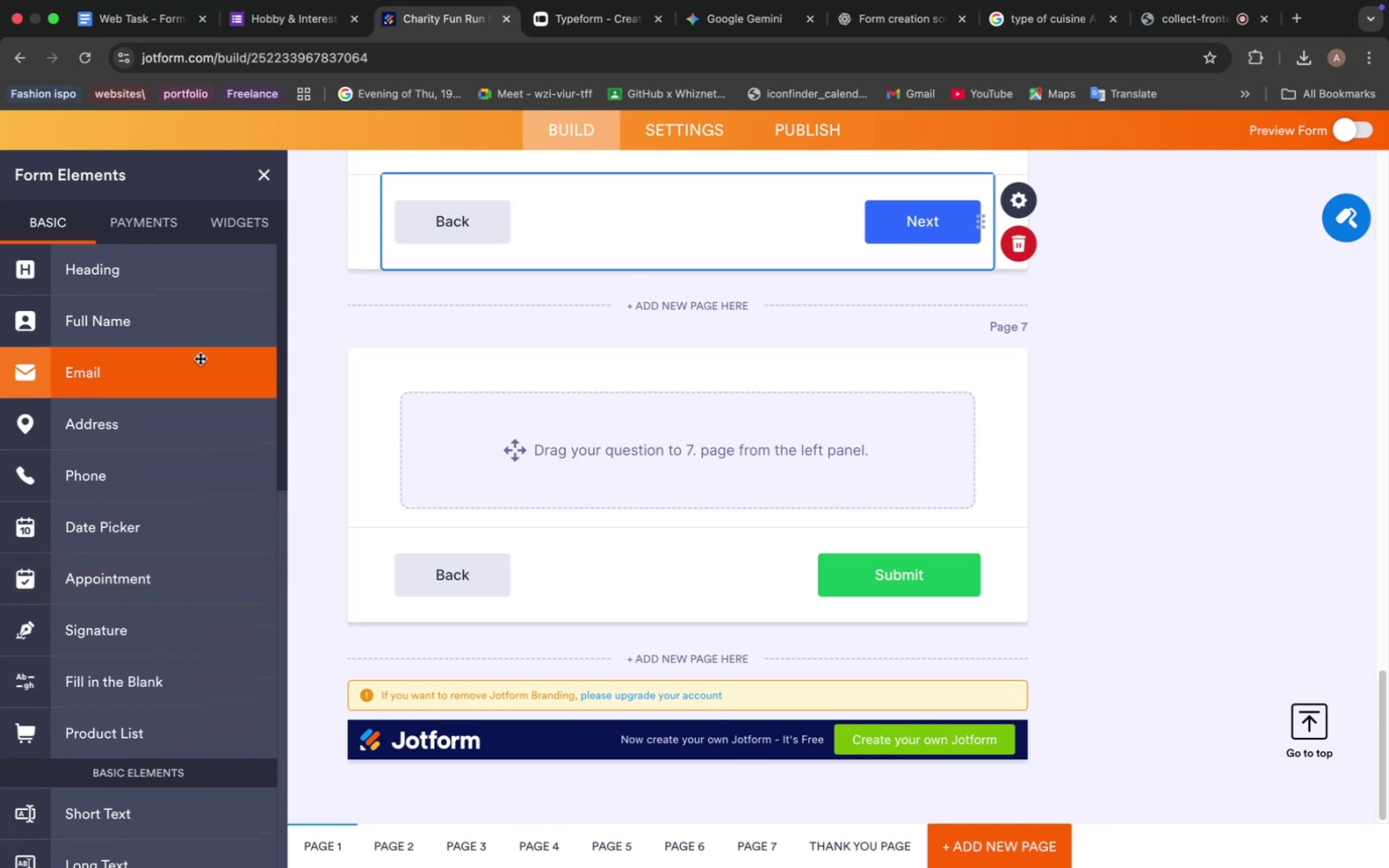 
left_click([69, 702])
 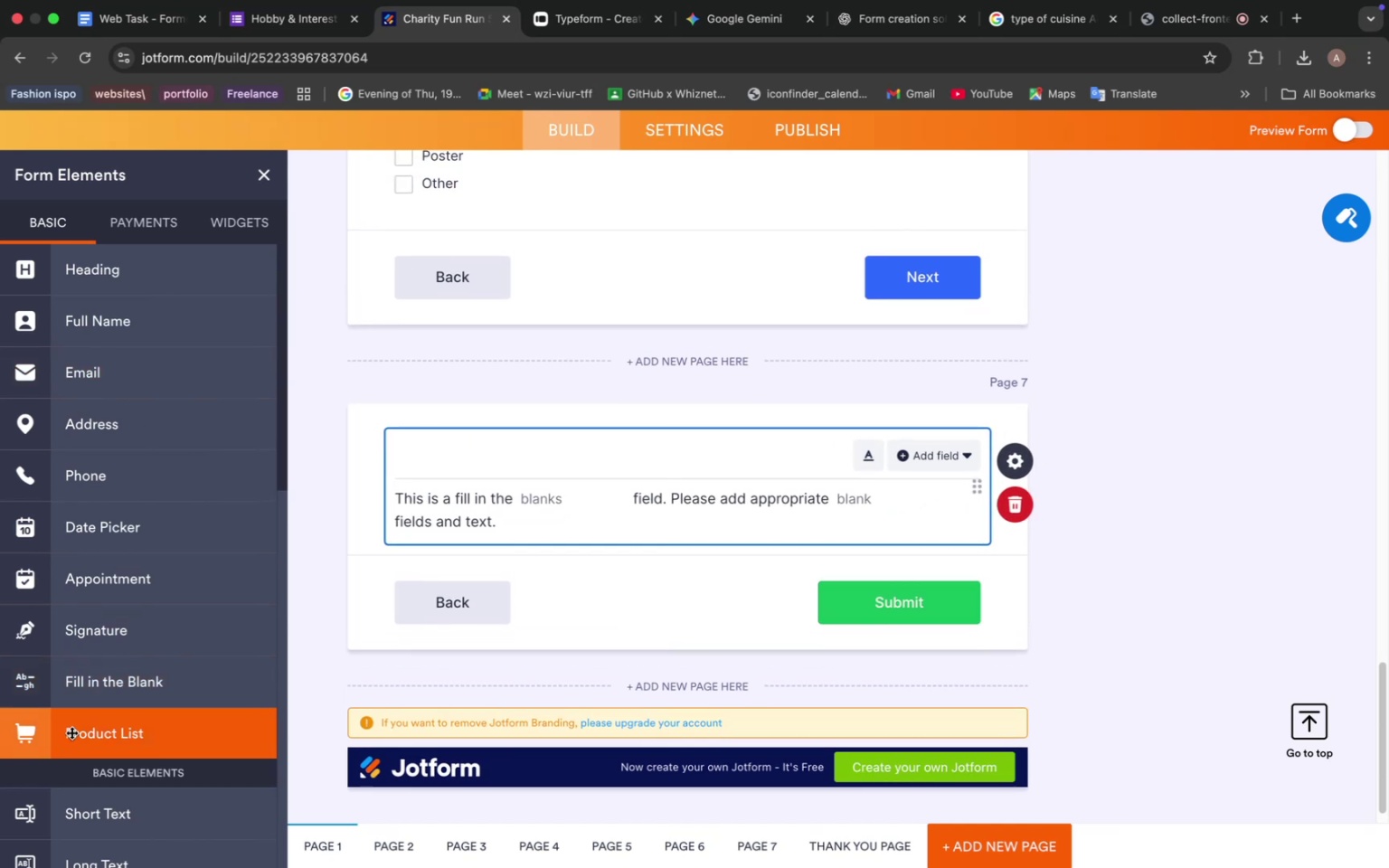 
left_click([73, 730])
 